 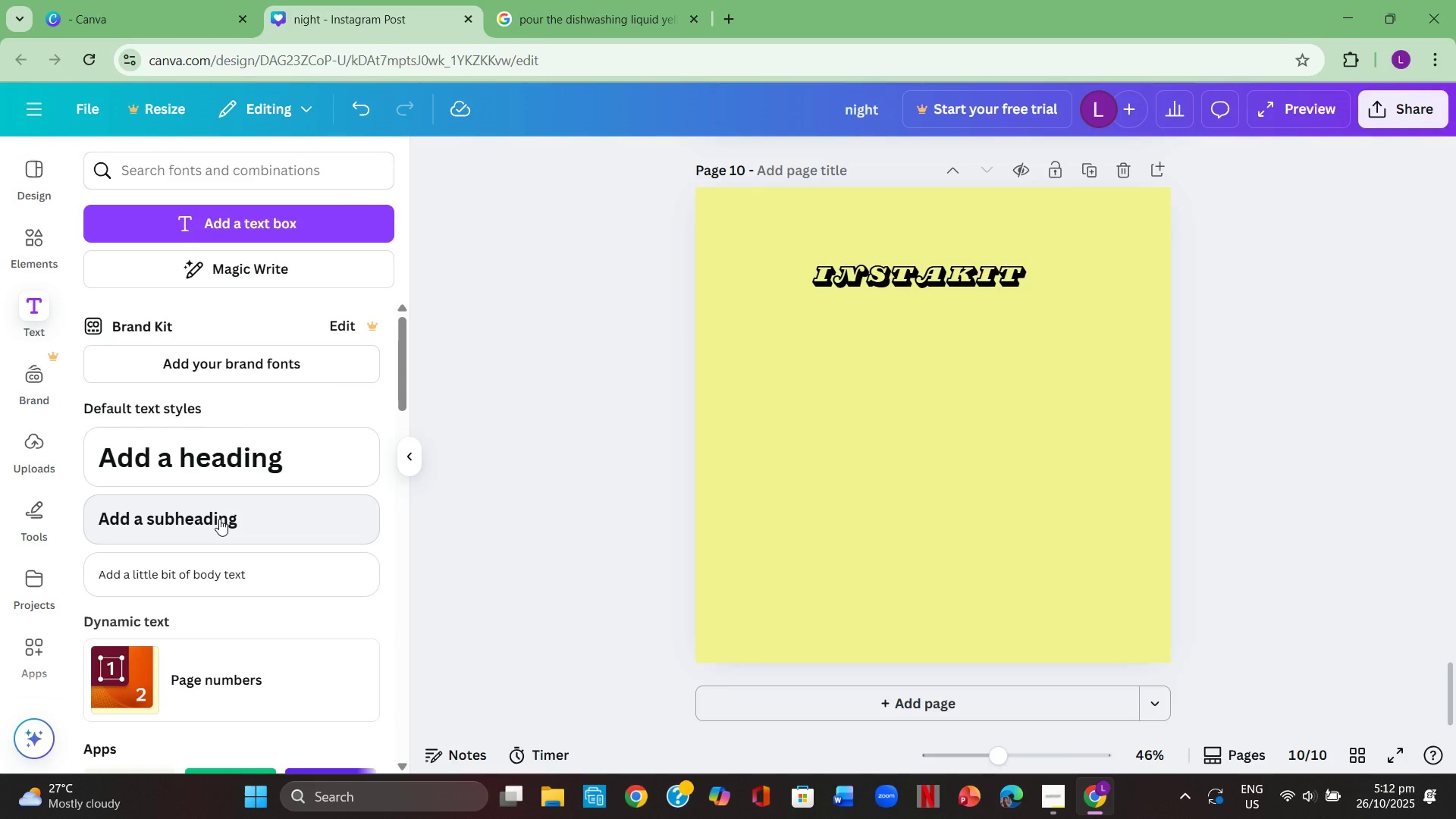 
left_click([551, 162])
 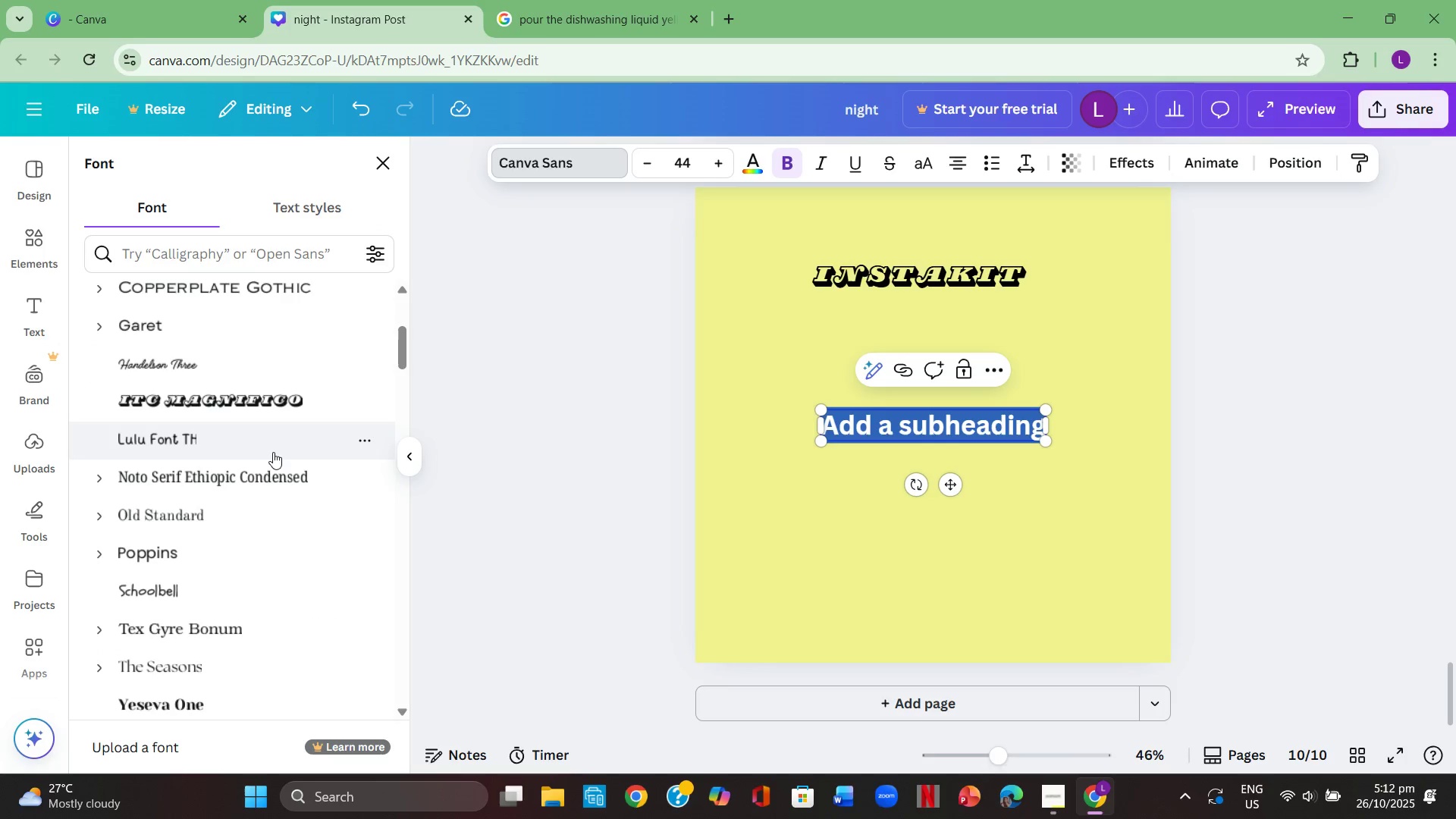 
scroll: coordinate [273, 452], scroll_direction: up, amount: 1.0
 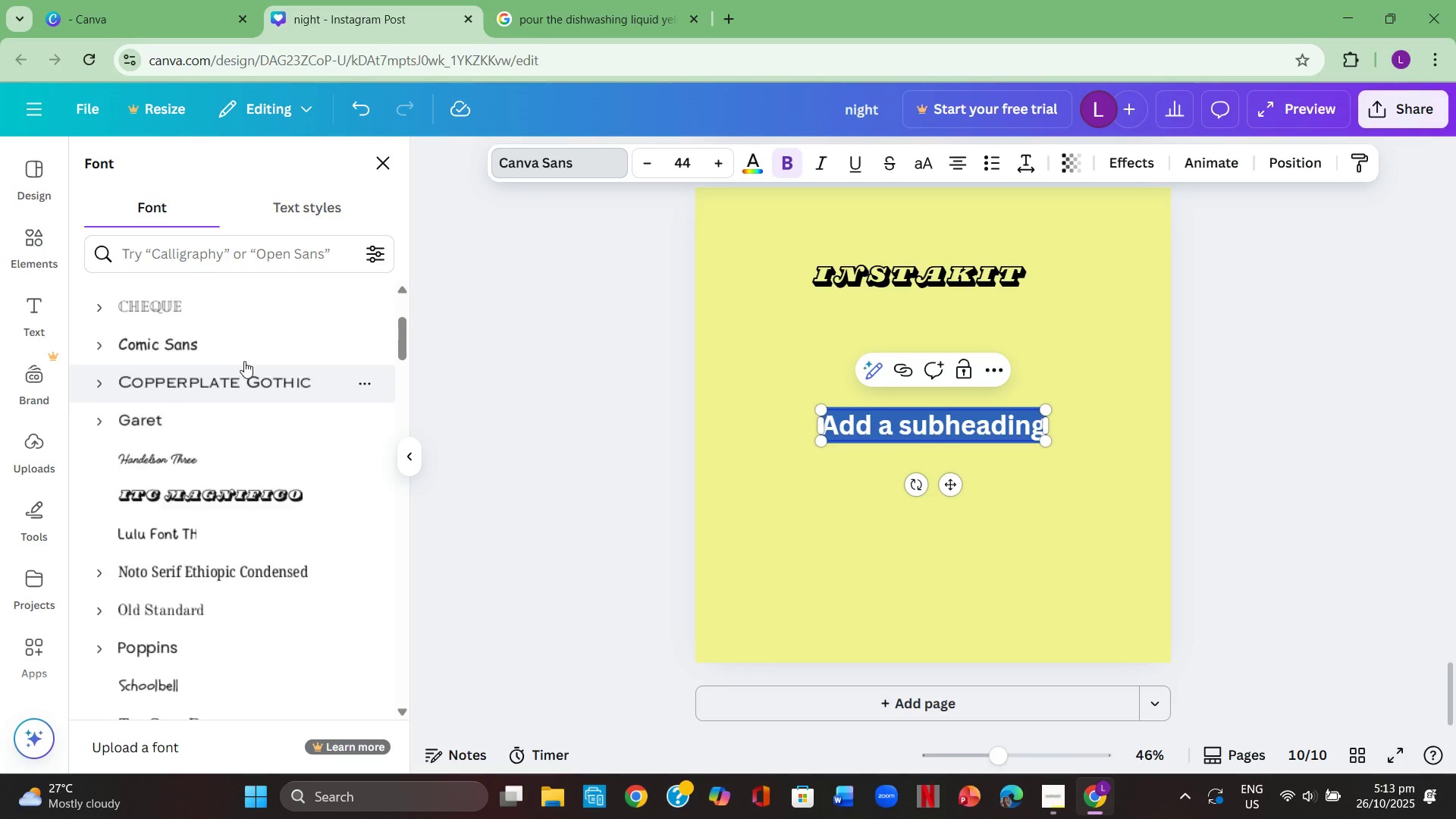 
left_click([245, 360])
 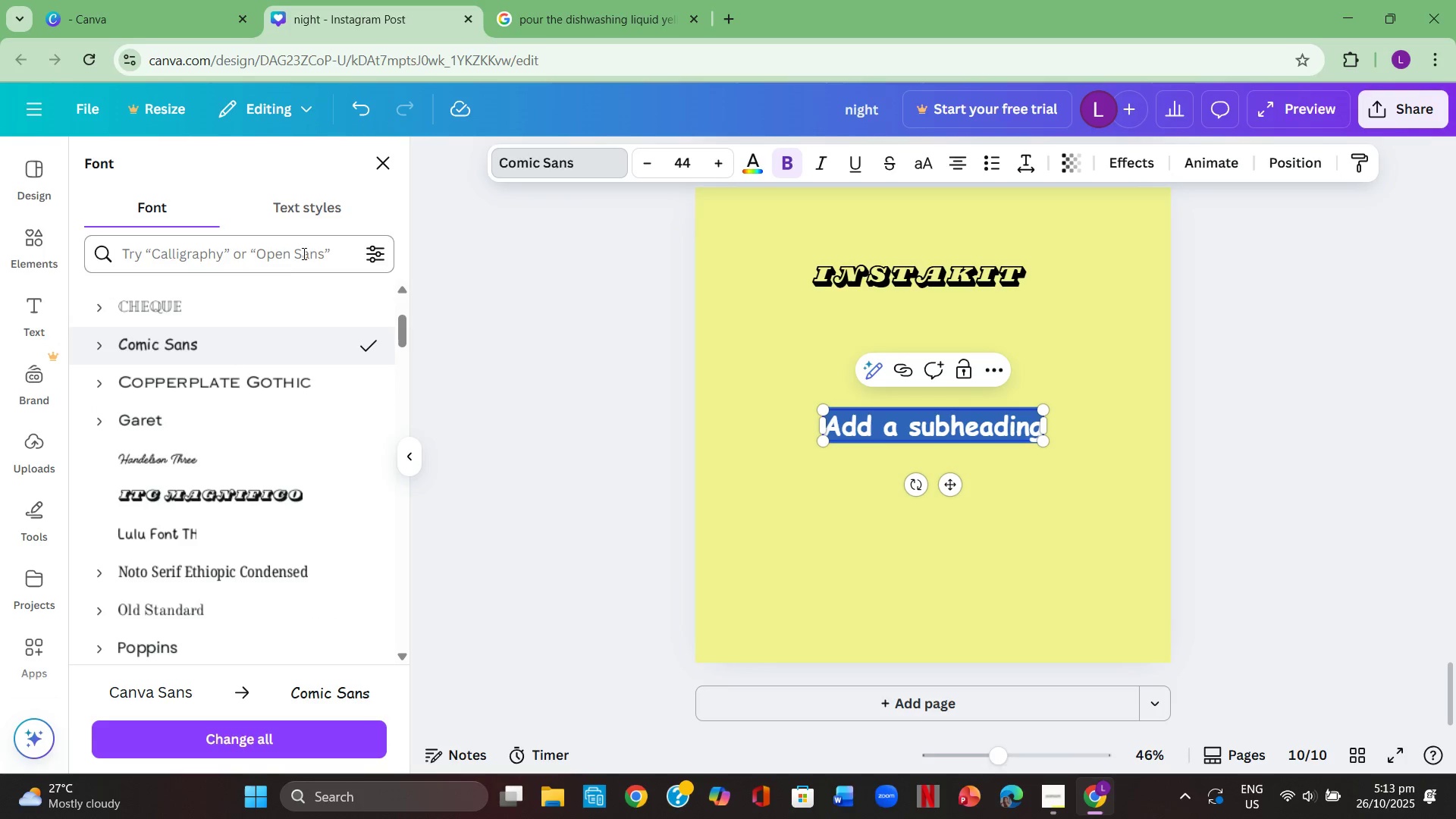 
scroll: coordinate [256, 475], scroll_direction: down, amount: 14.0
 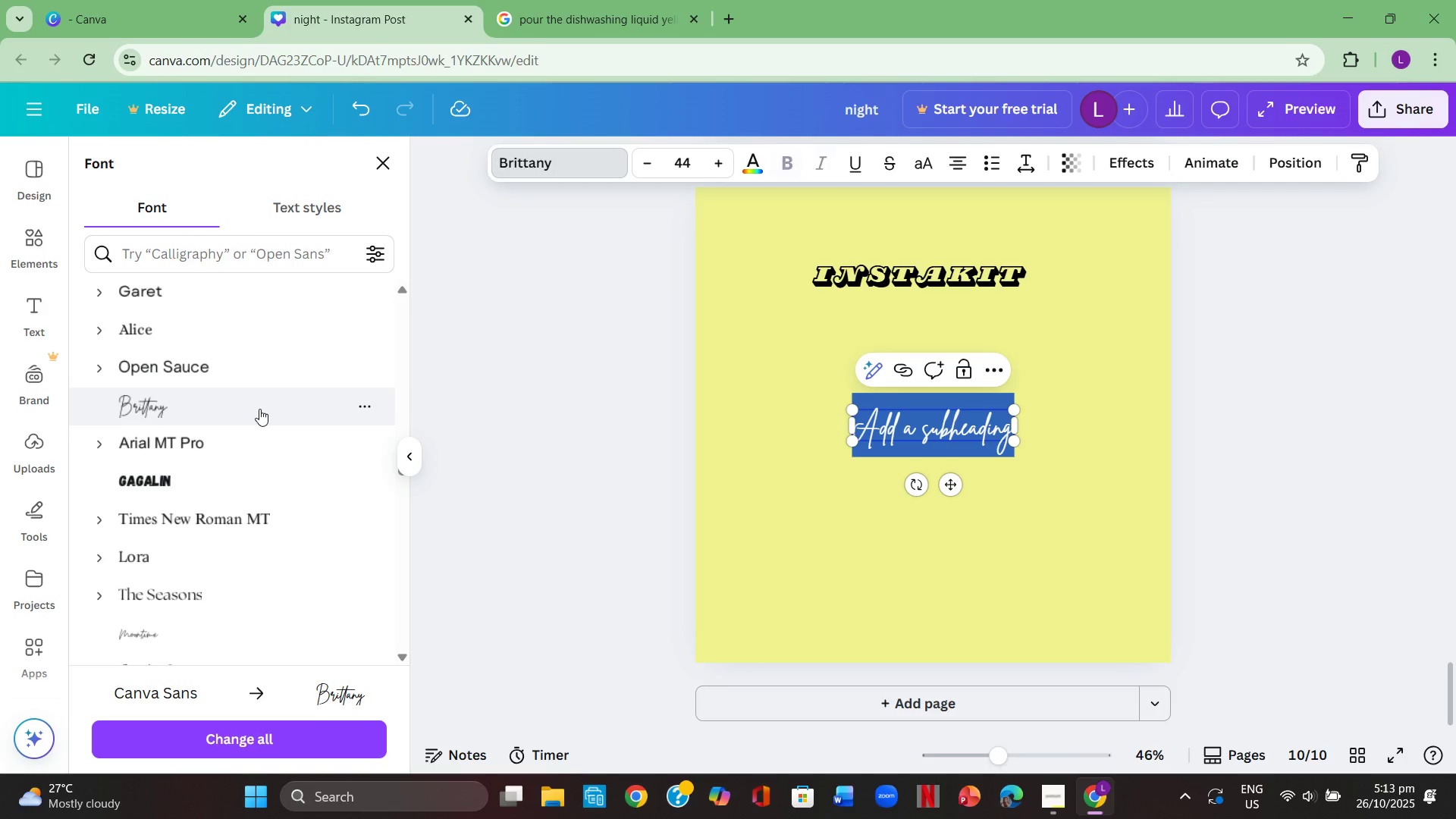 
key(Backspace)
type(Dishwashing Liquid )
 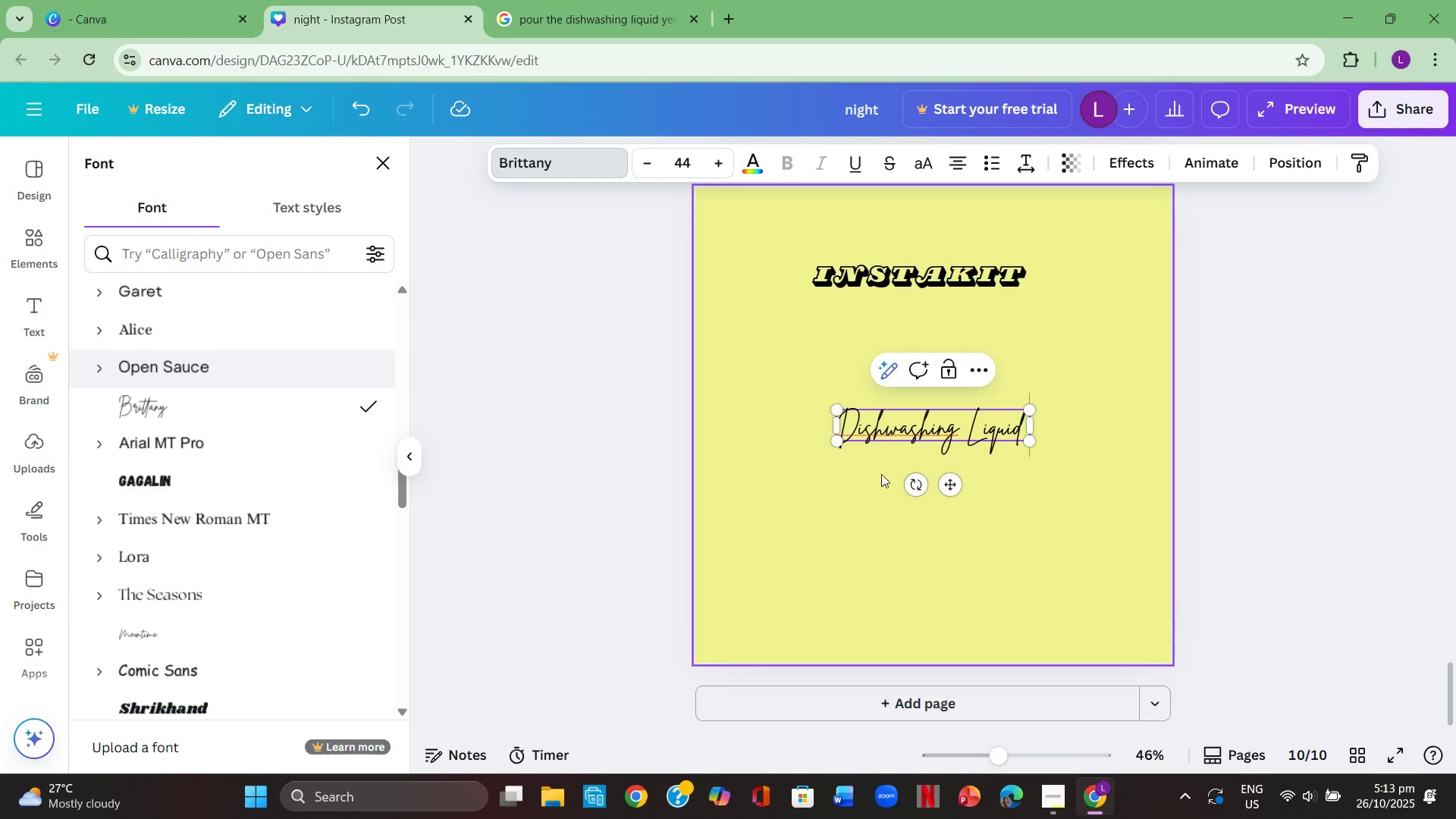 
left_click([946, 436])
 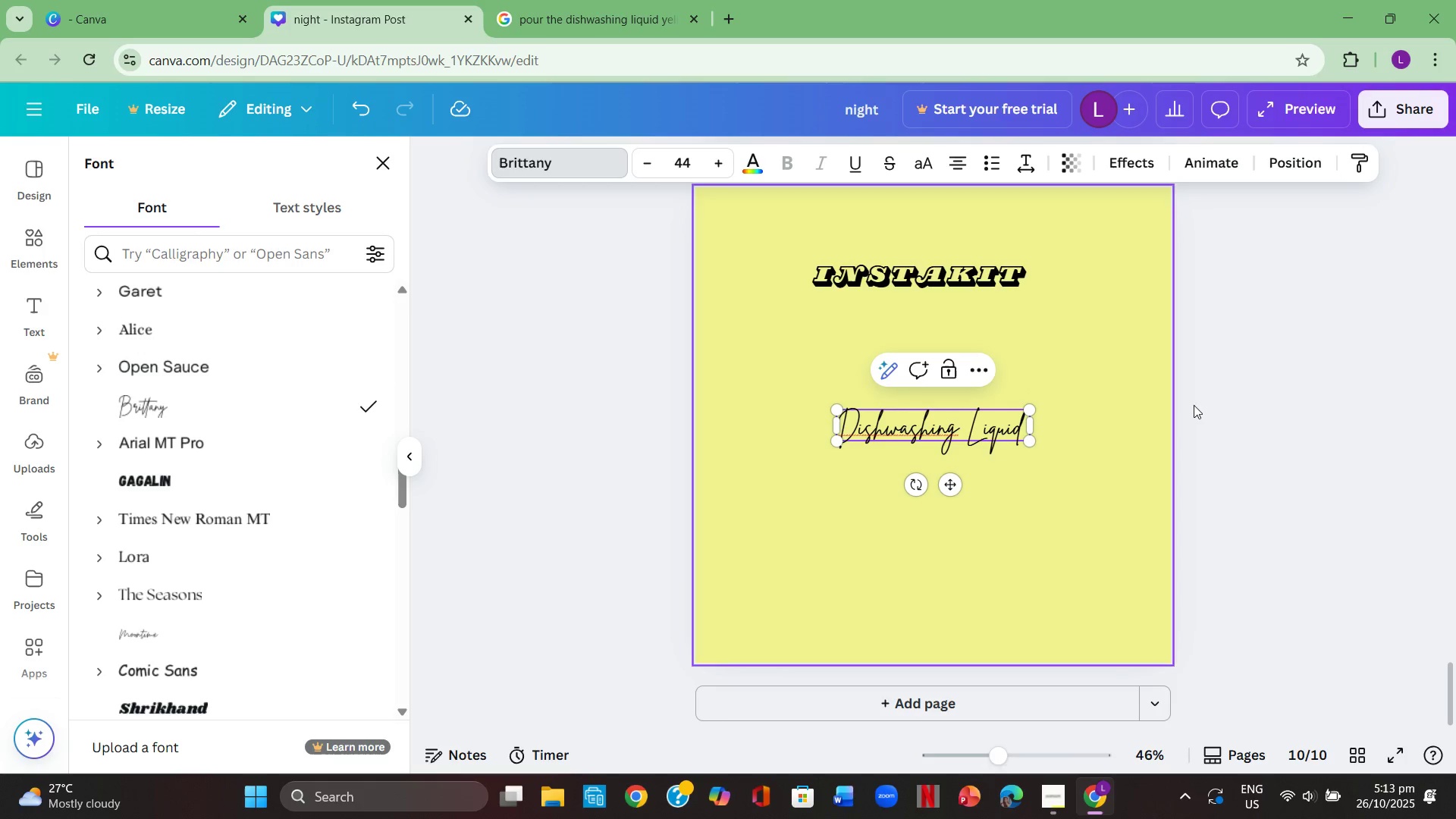 
left_click([1196, 404])
 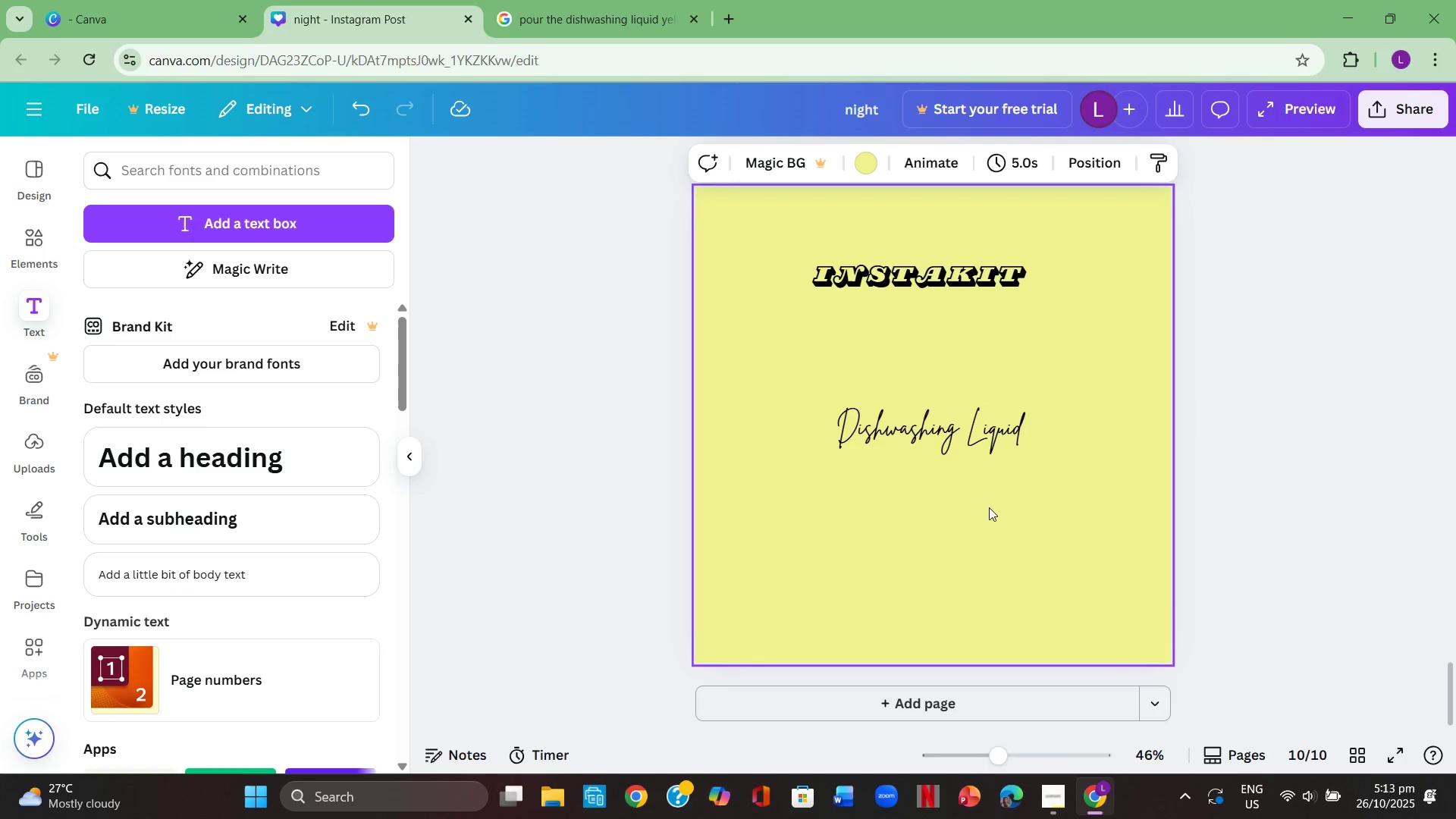 
left_click_drag(start_coordinate=[968, 441], to_coordinate=[959, 332])
 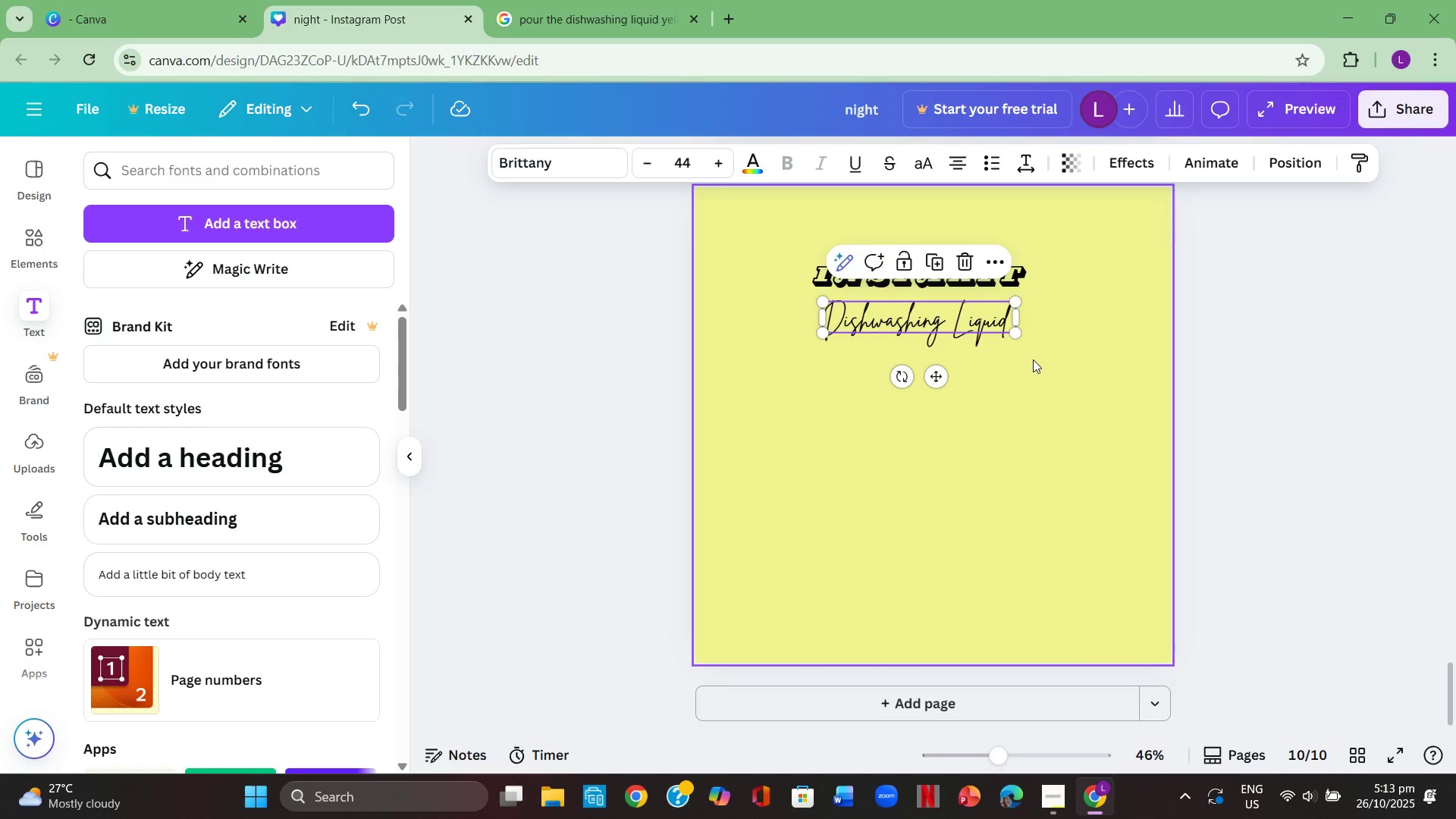 
left_click([1033, 359])
 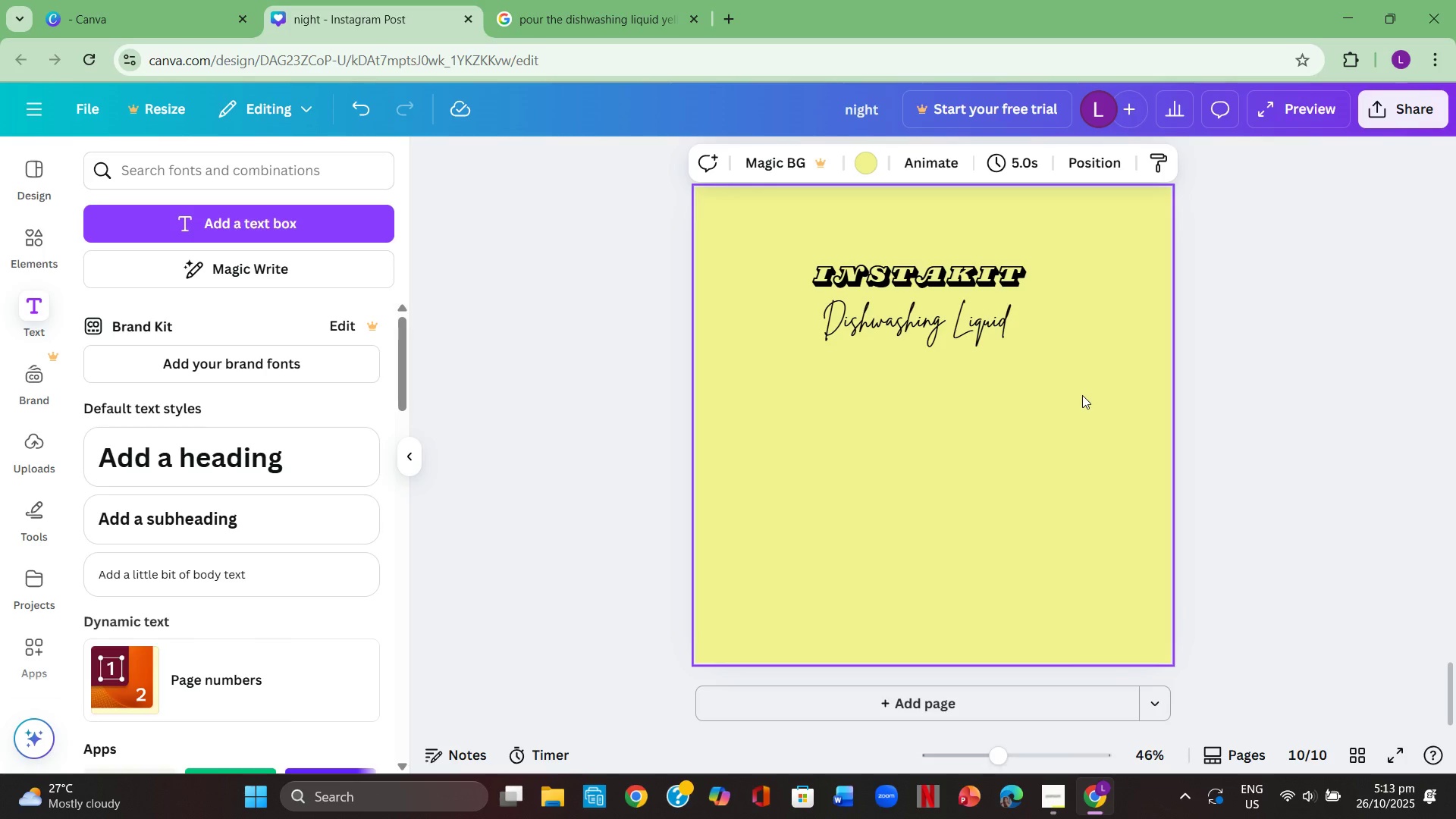 
wait(6.43)
 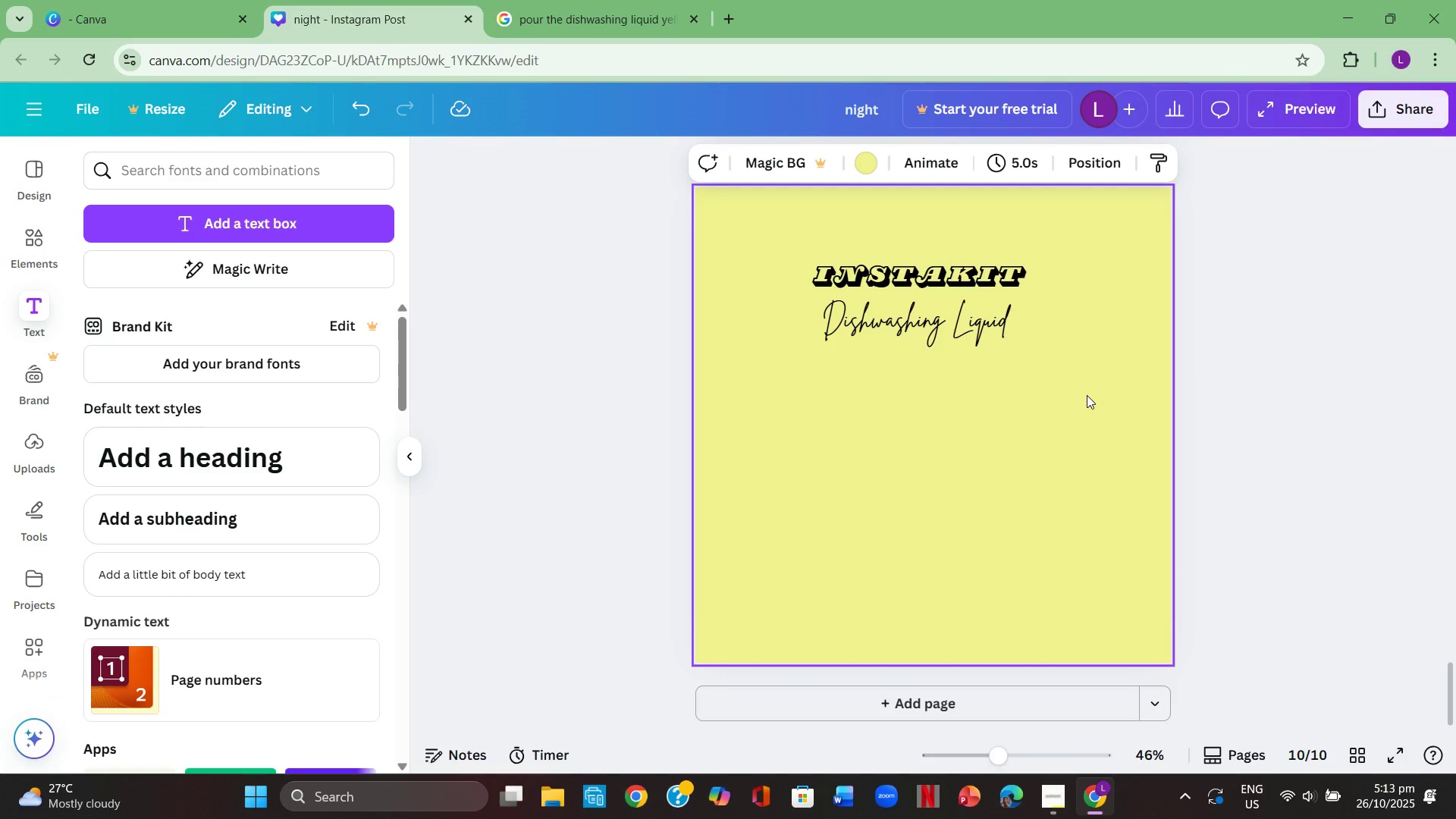 
left_click([565, 359])
 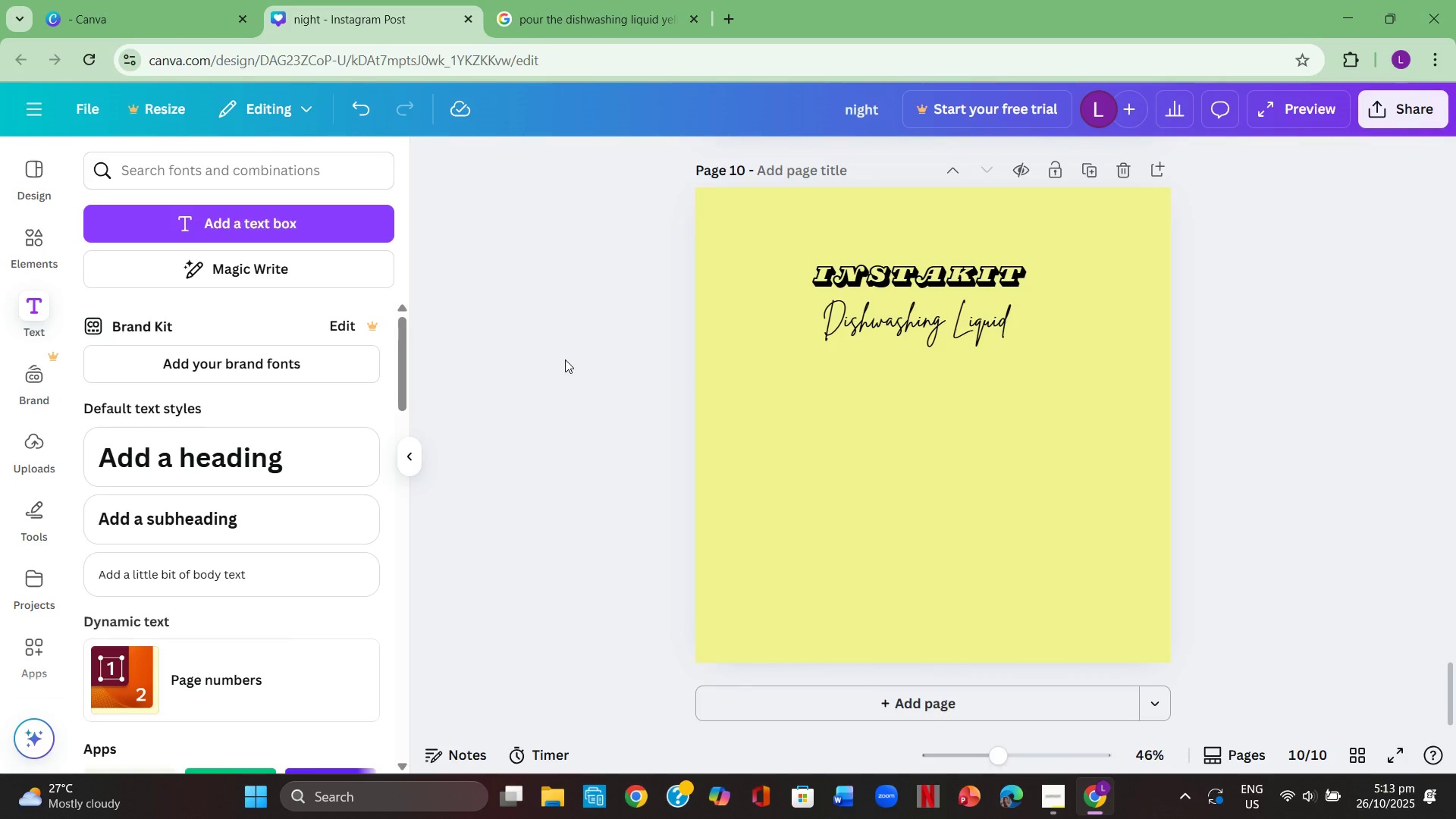 
scroll: coordinate [564, 358], scroll_direction: up, amount: 14.0
 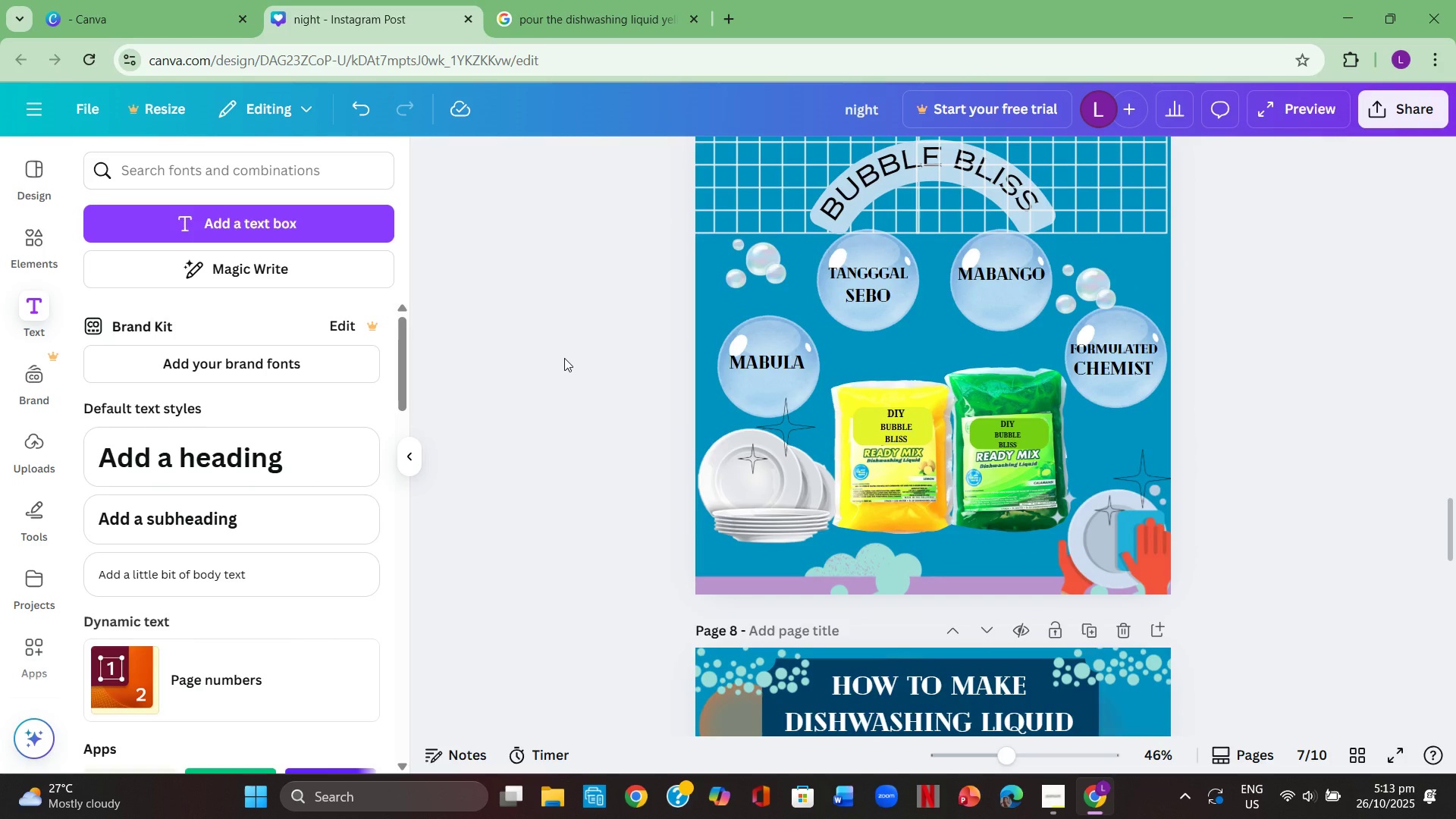 
scroll: coordinate [564, 358], scroll_direction: down, amount: 2.0
 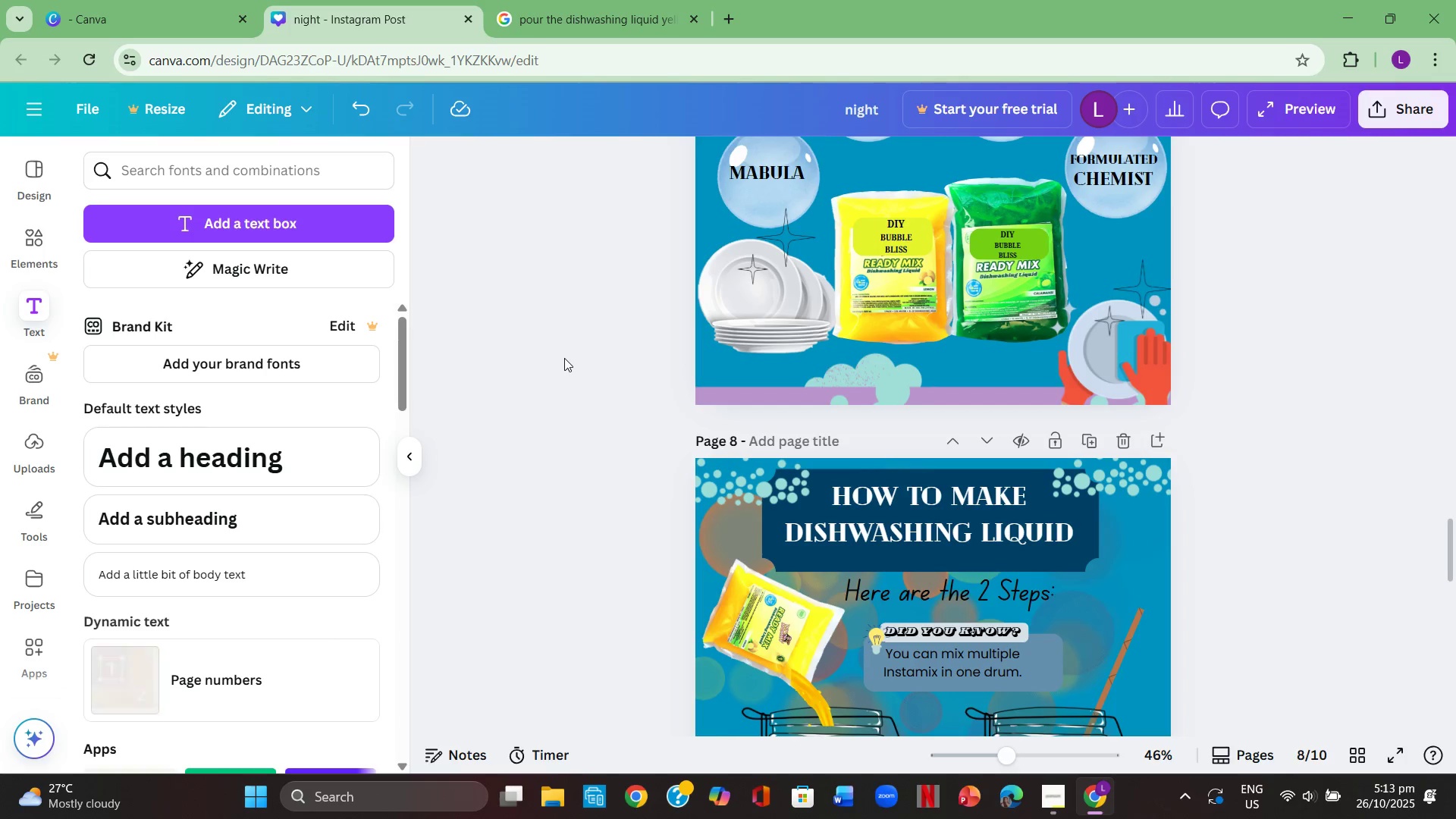 
scroll: coordinate [566, 356], scroll_direction: up, amount: 21.0
 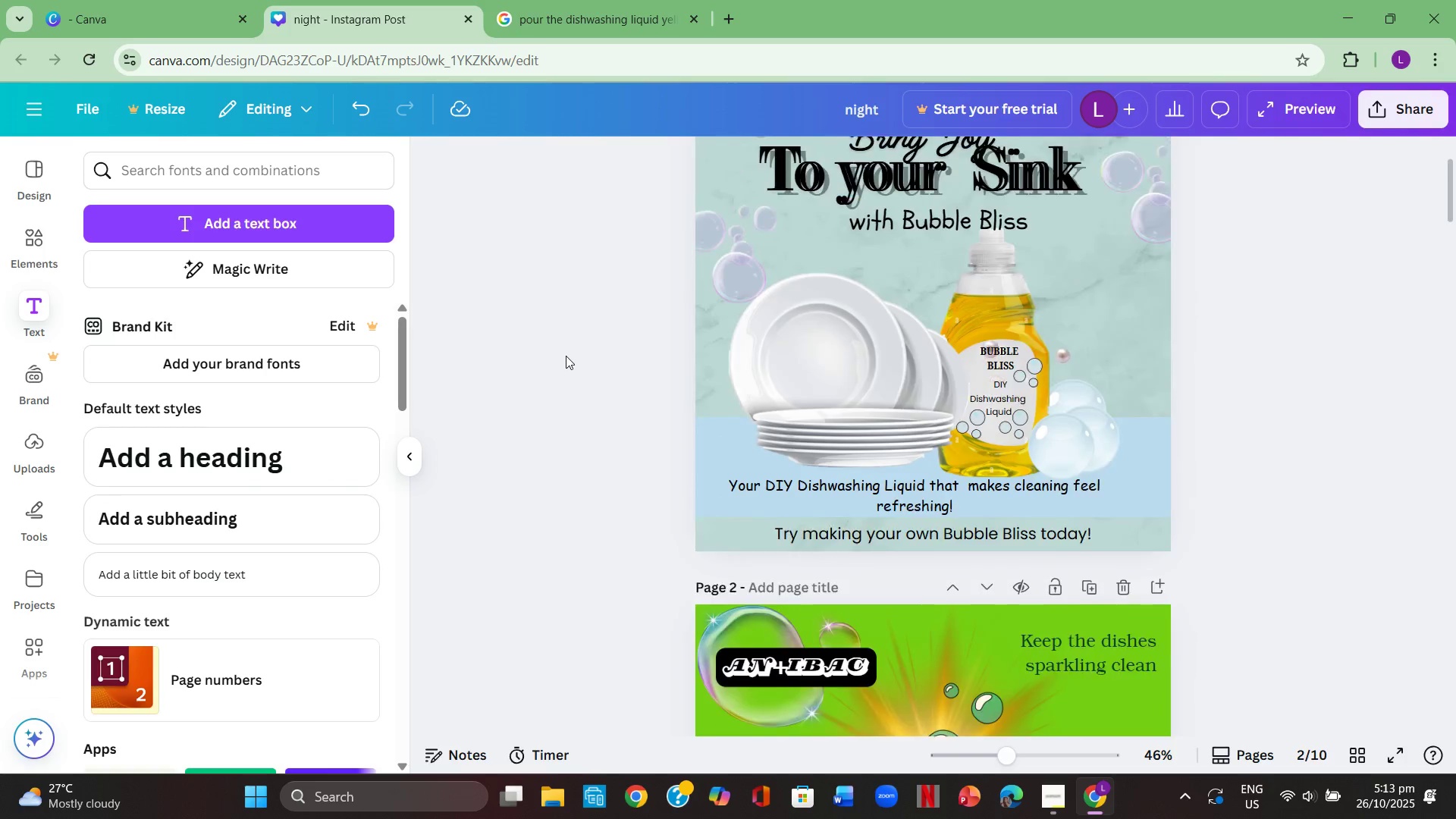 
scroll: coordinate [566, 356], scroll_direction: down, amount: 2.0
 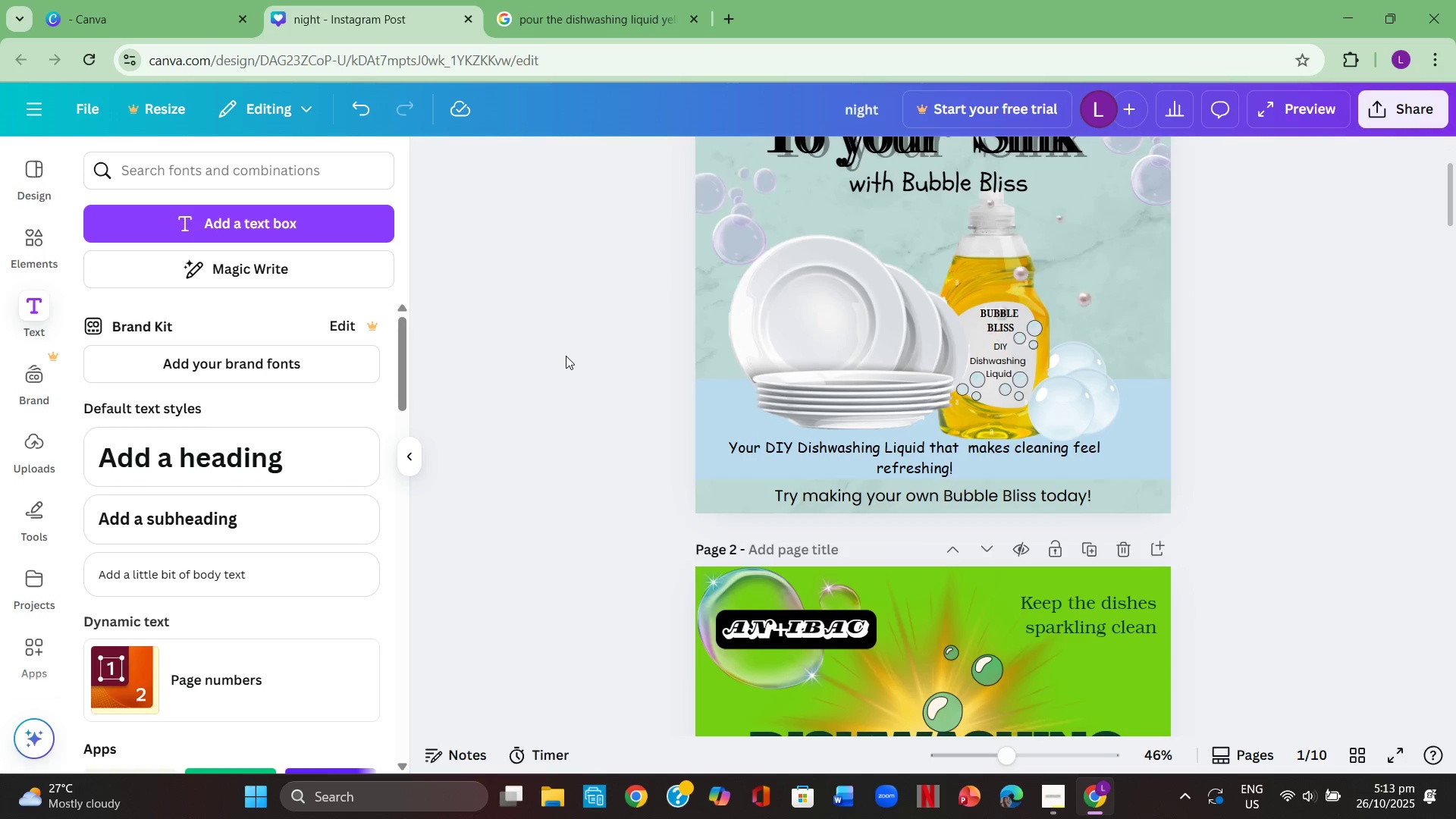 
scroll: coordinate [566, 356], scroll_direction: up, amount: 1.0
 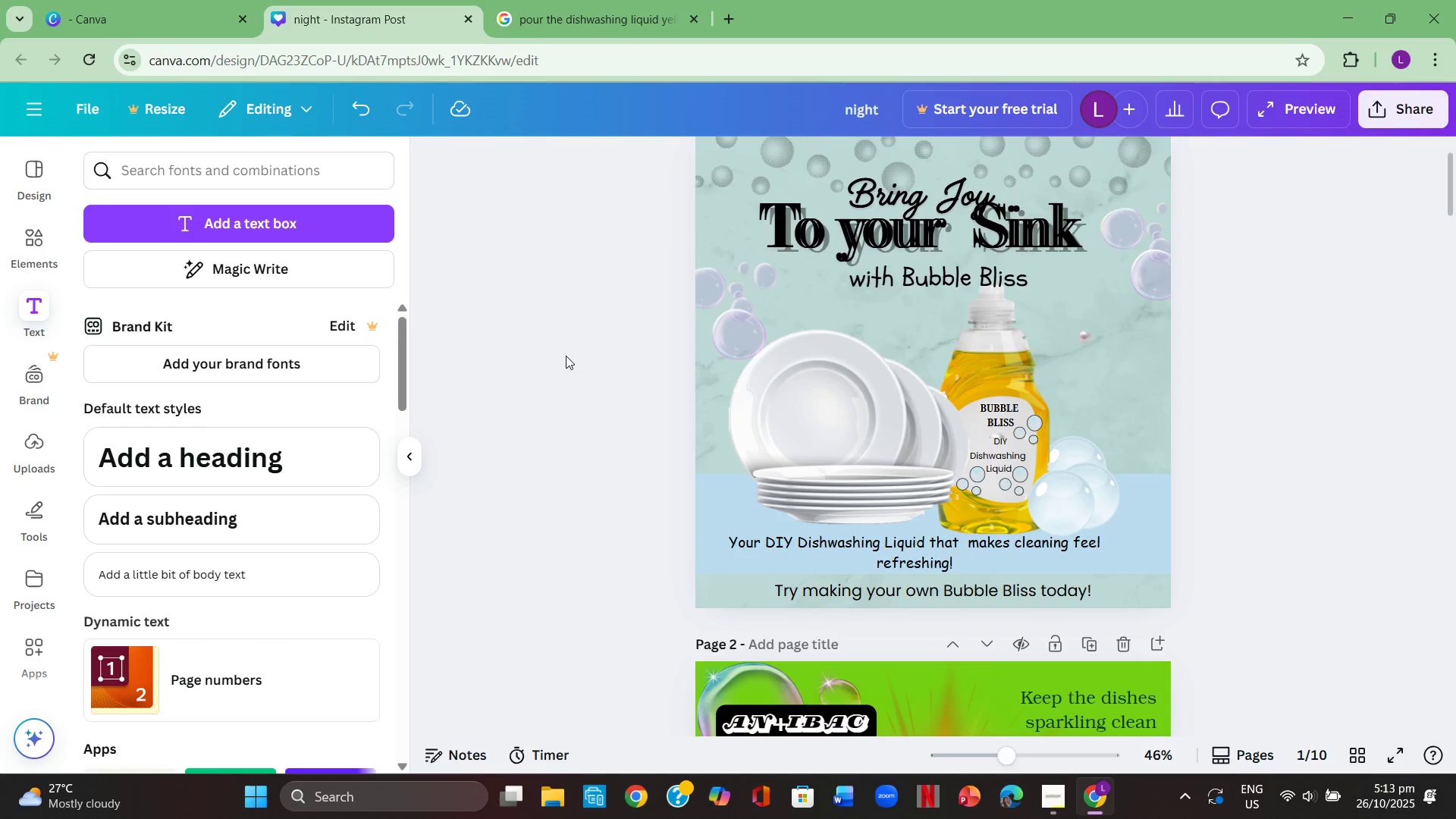 
scroll: coordinate [572, 372], scroll_direction: down, amount: 41.0
 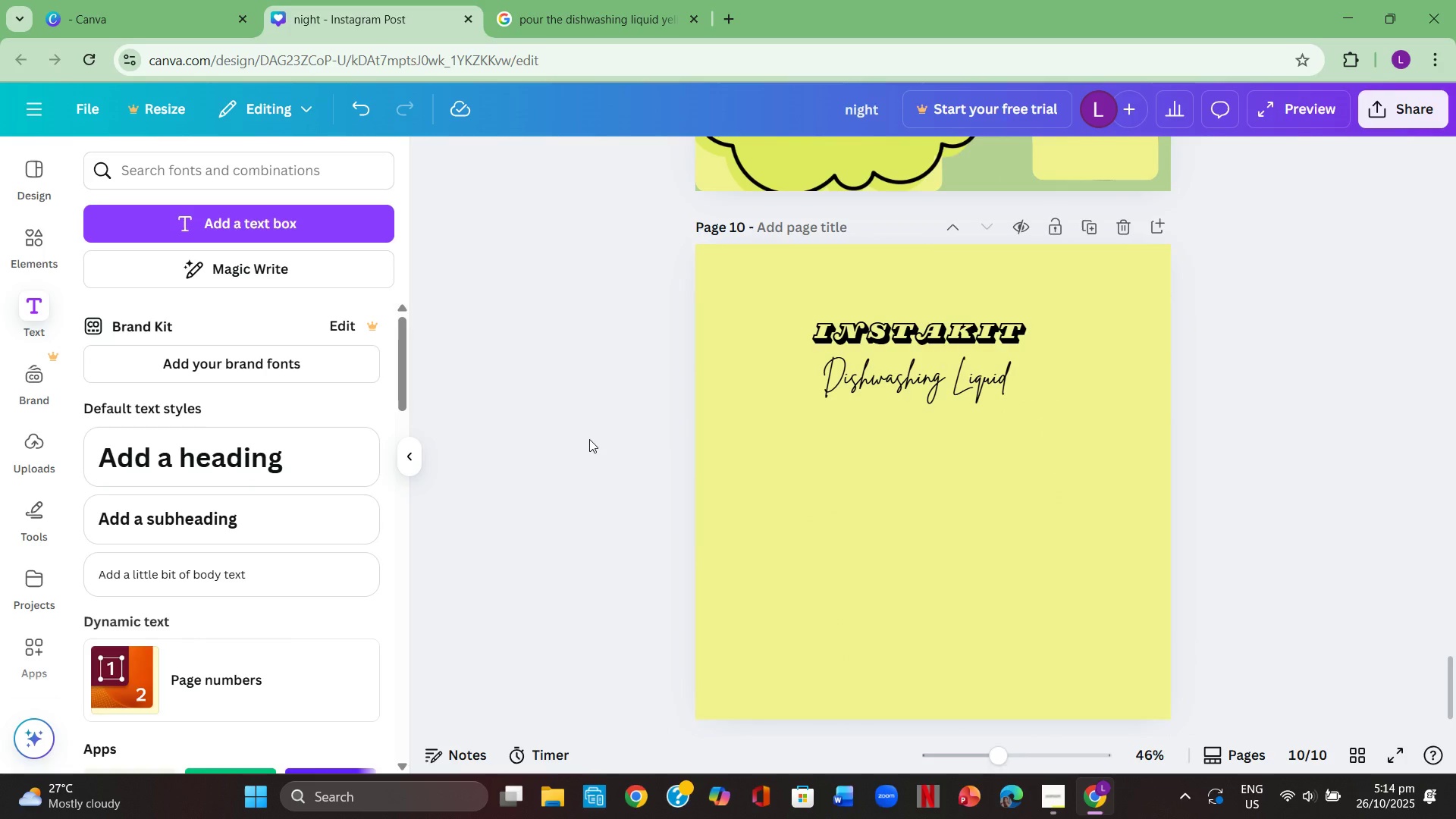 
scroll: coordinate [588, 424], scroll_direction: up, amount: 7.0
 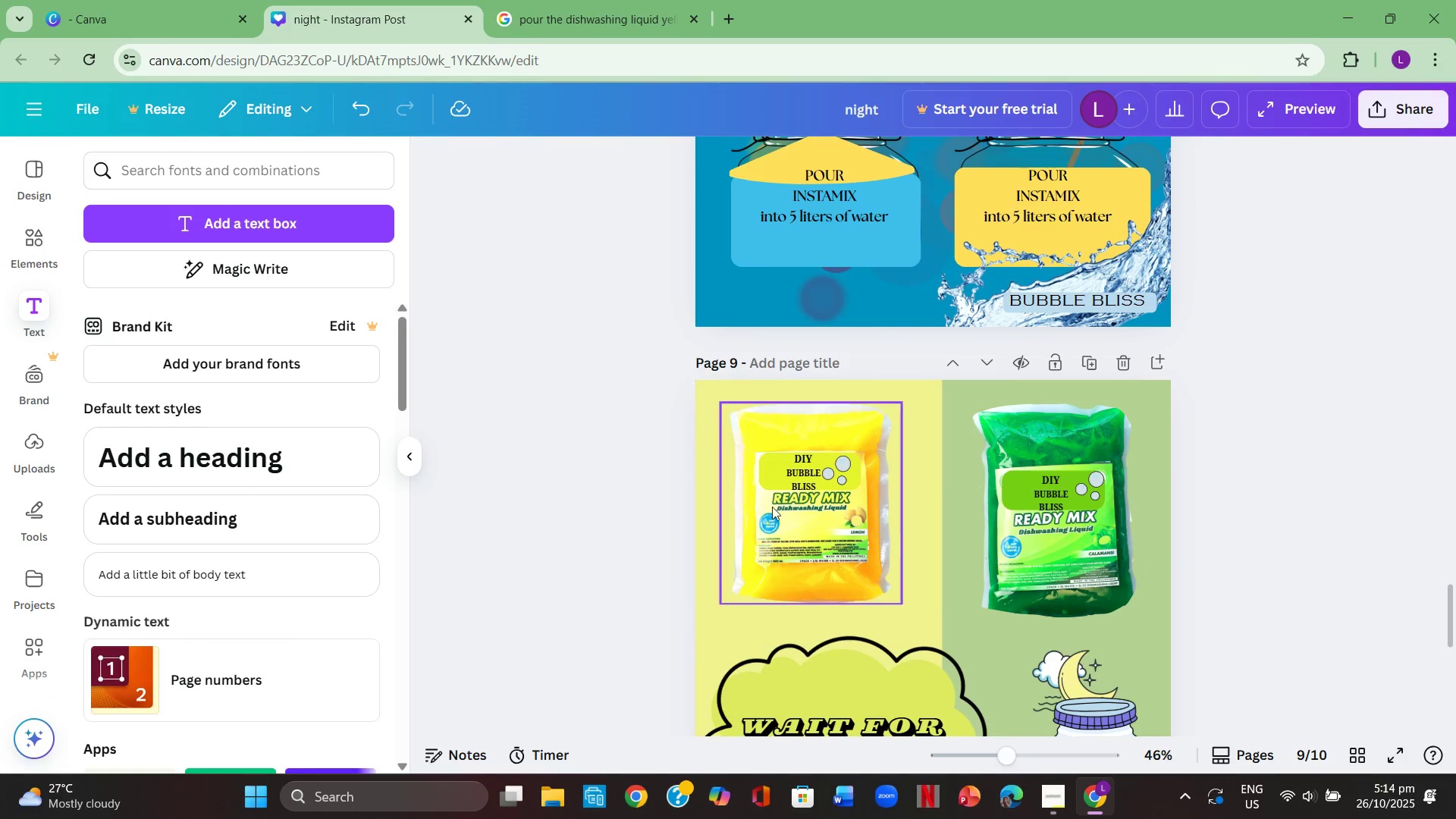 
scroll: coordinate [777, 508], scroll_direction: down, amount: 1.0
 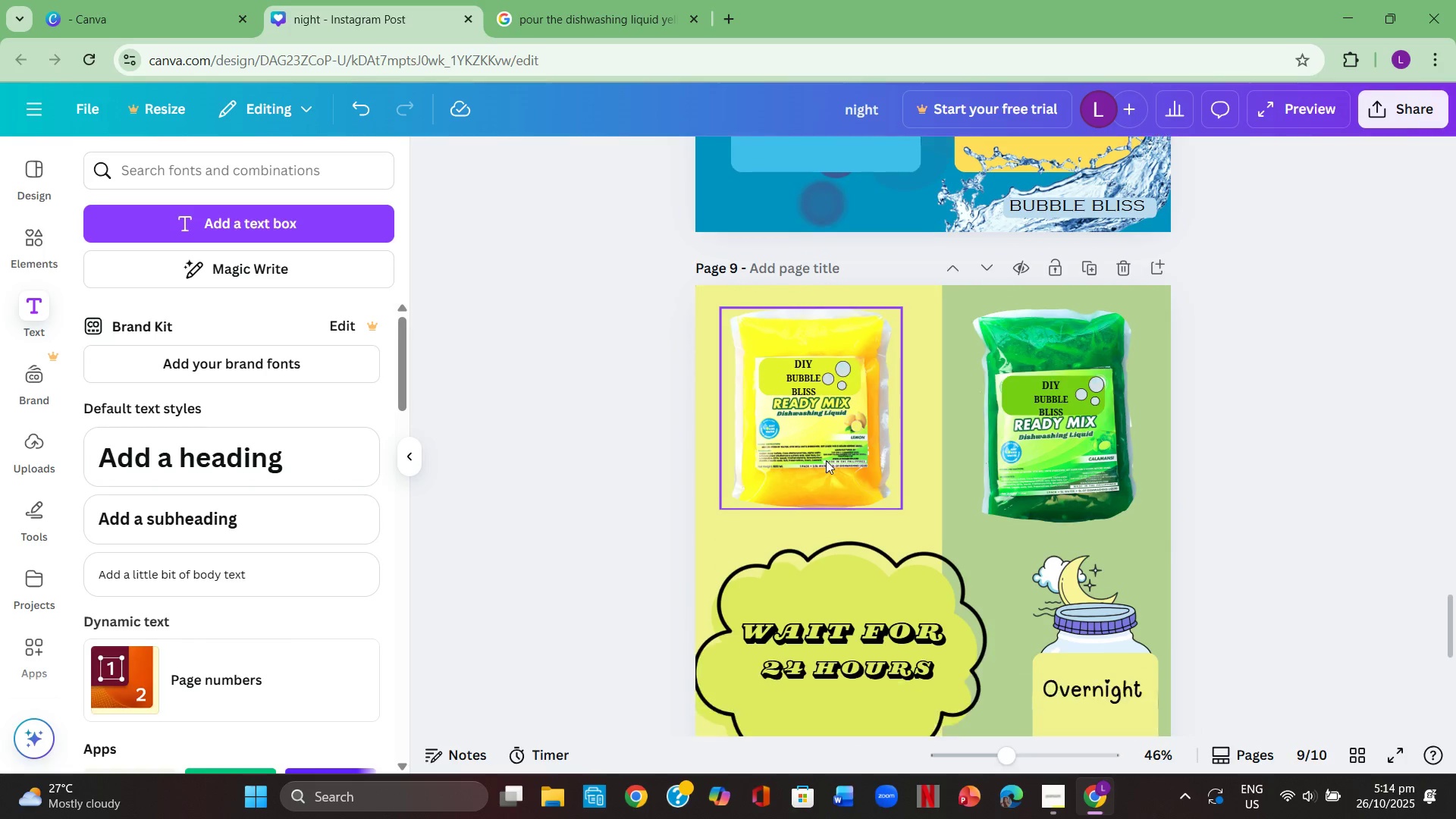 
left_click([826, 460])
 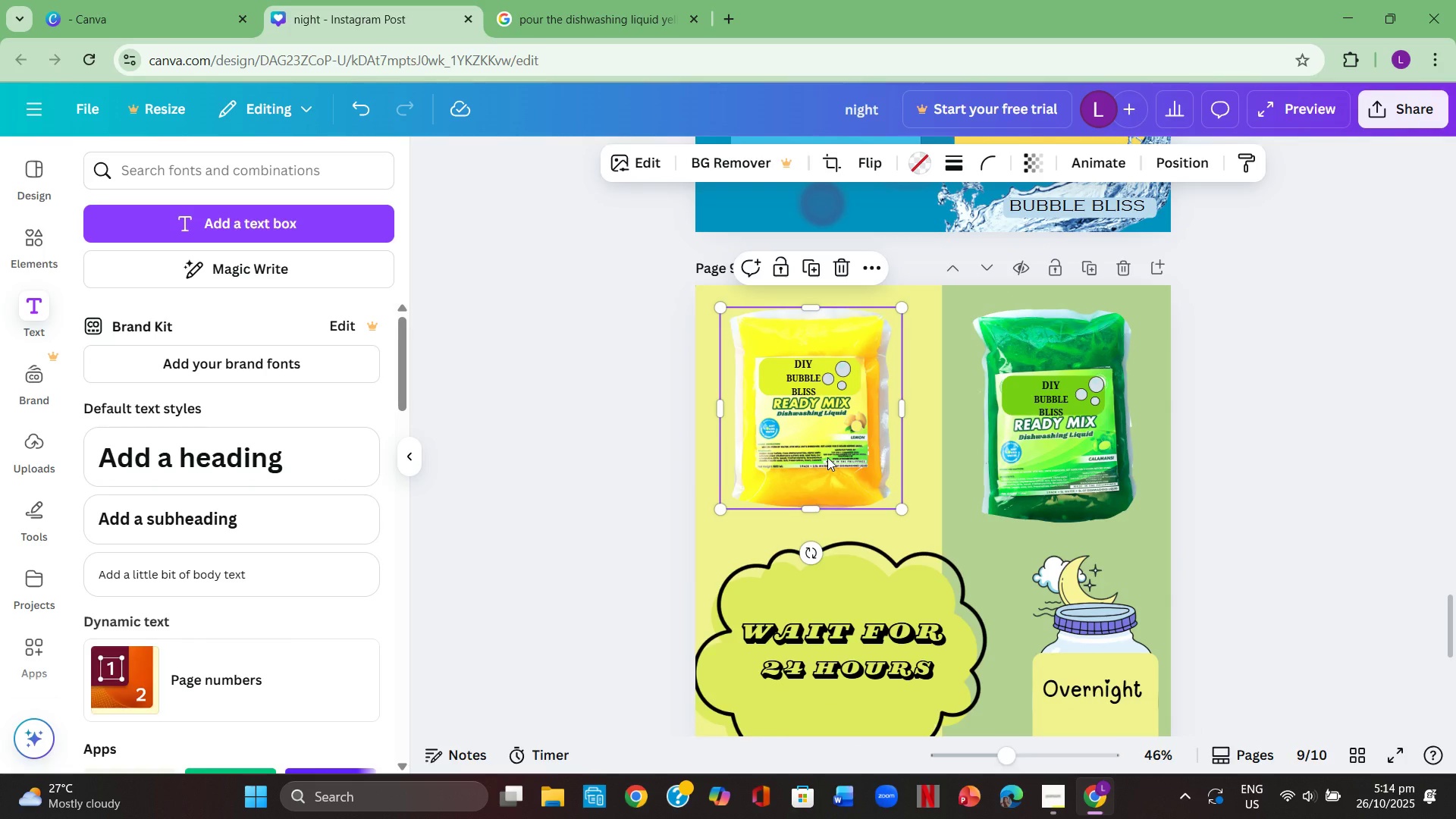 
key(Control+ControlLeft)
 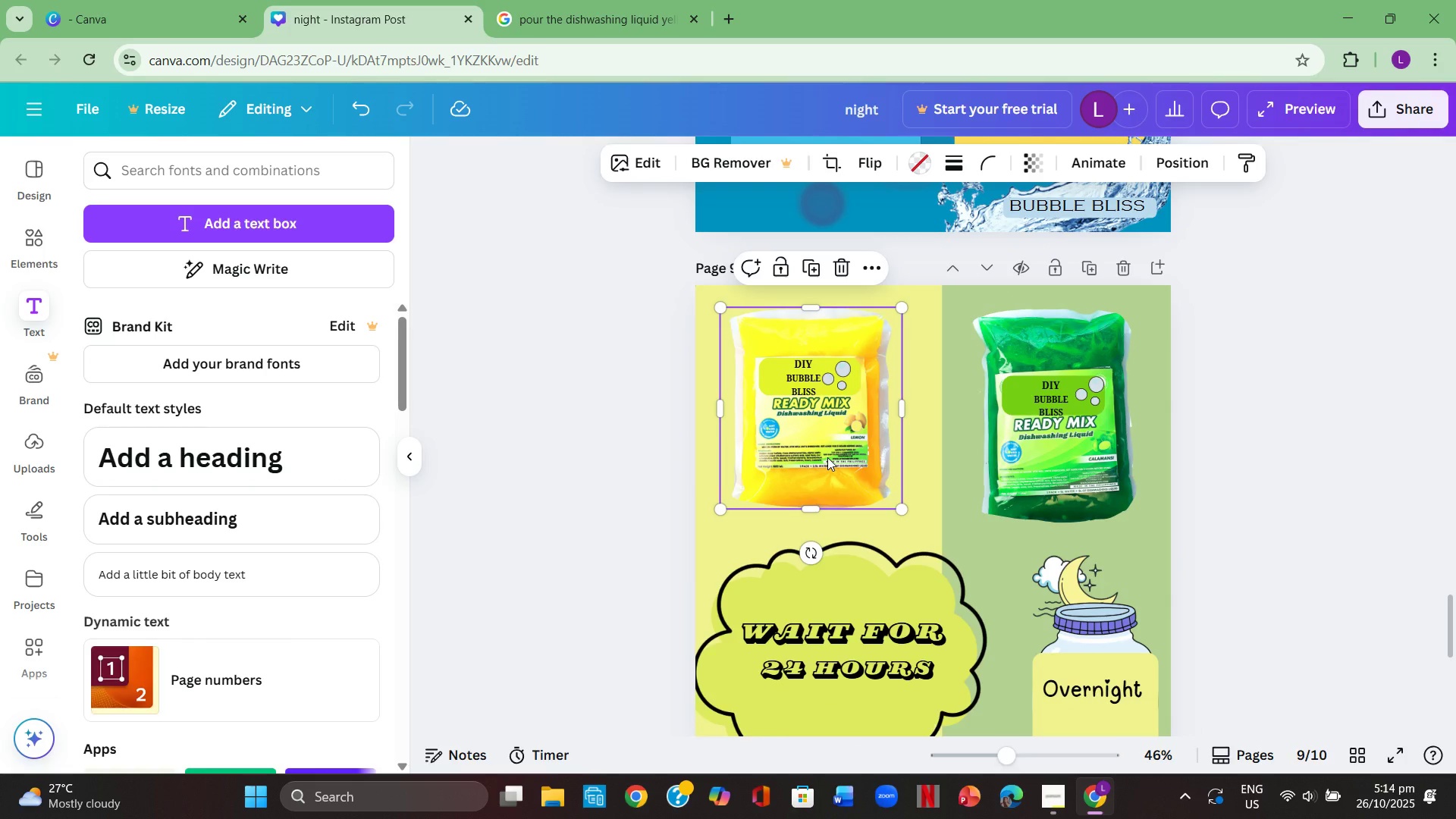 
key(Control+C)
 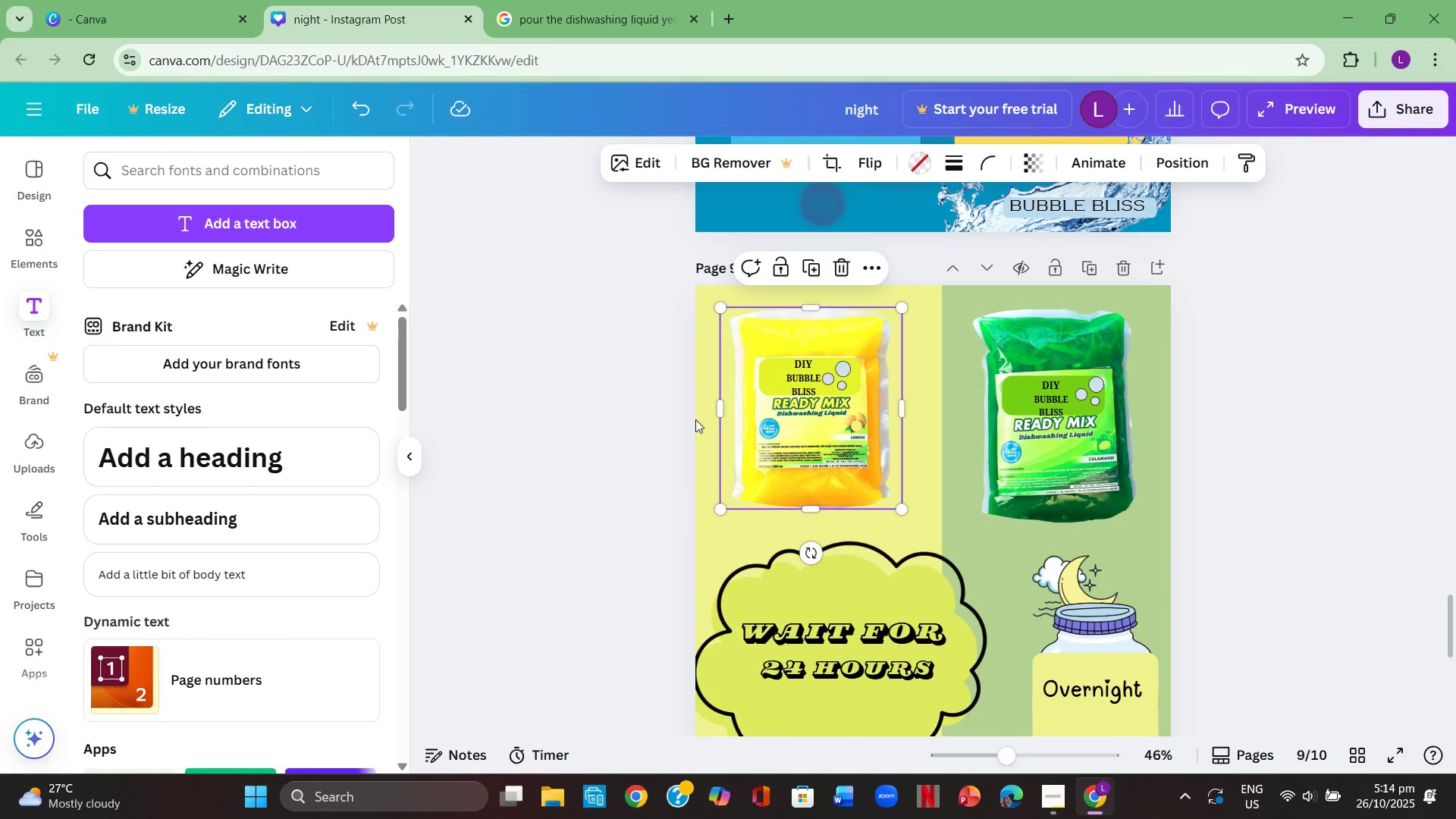 
scroll: coordinate [543, 421], scroll_direction: down, amount: 7.0
 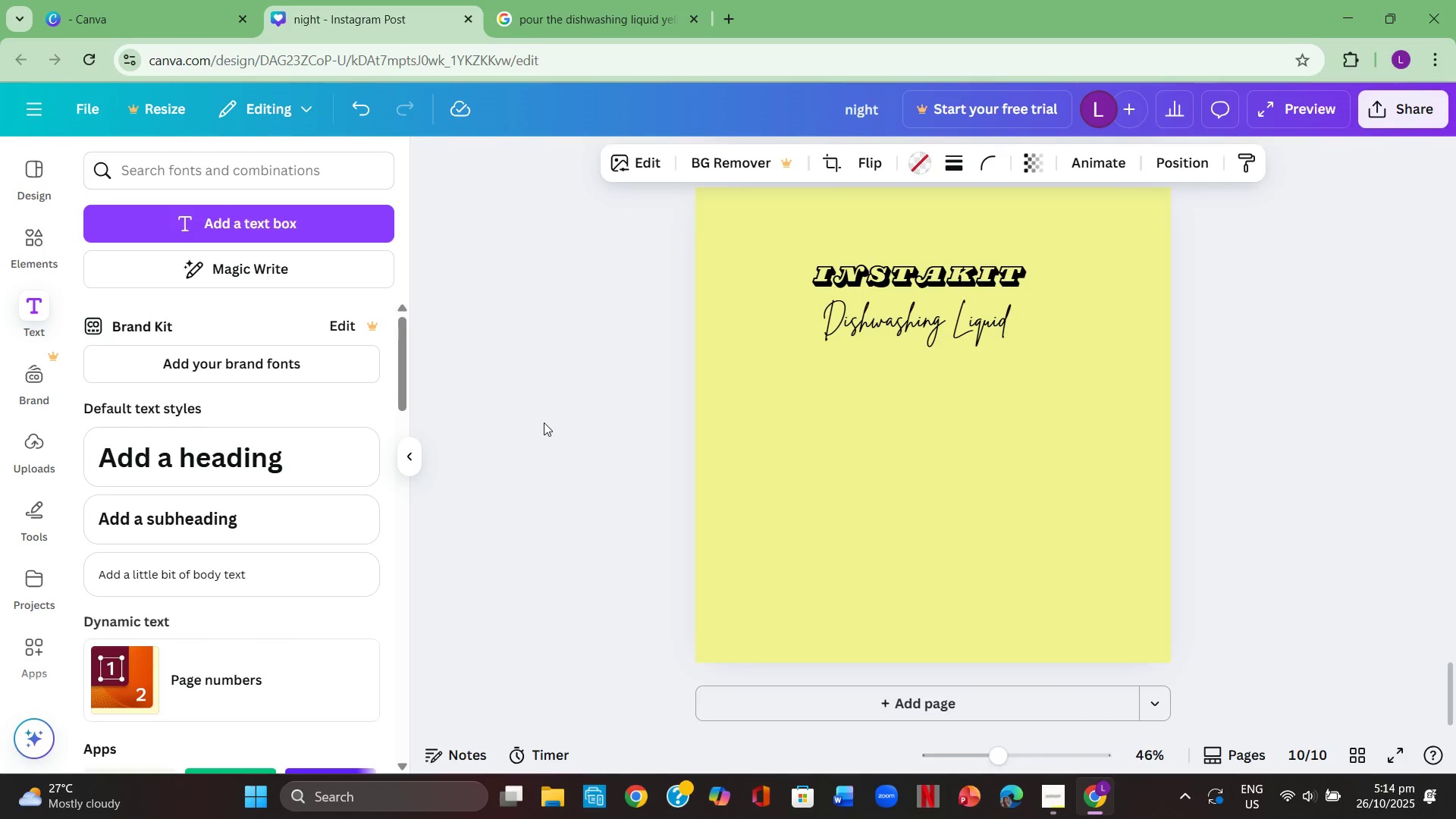 
left_click([544, 422])
 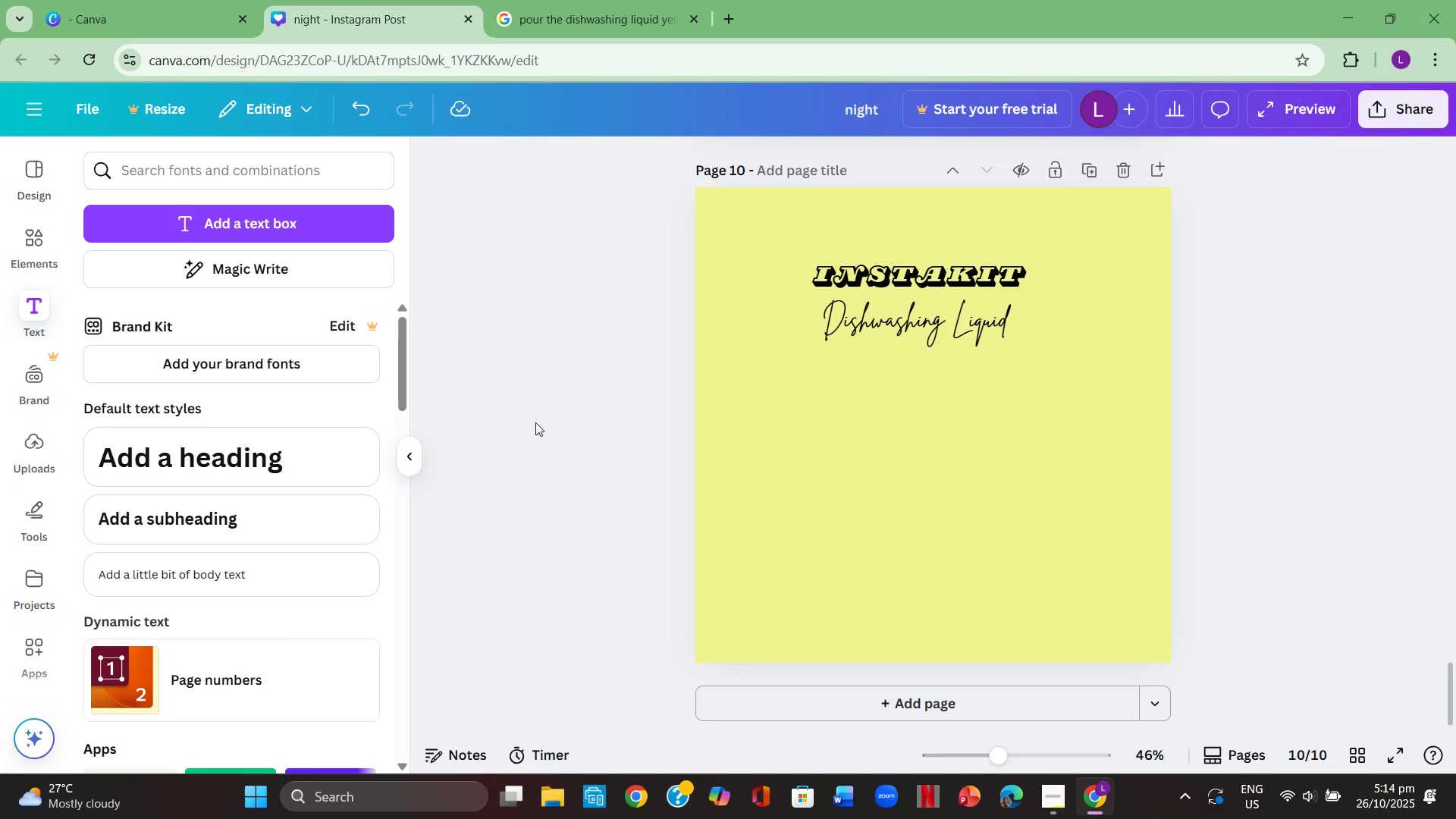 
key(Control+V)
 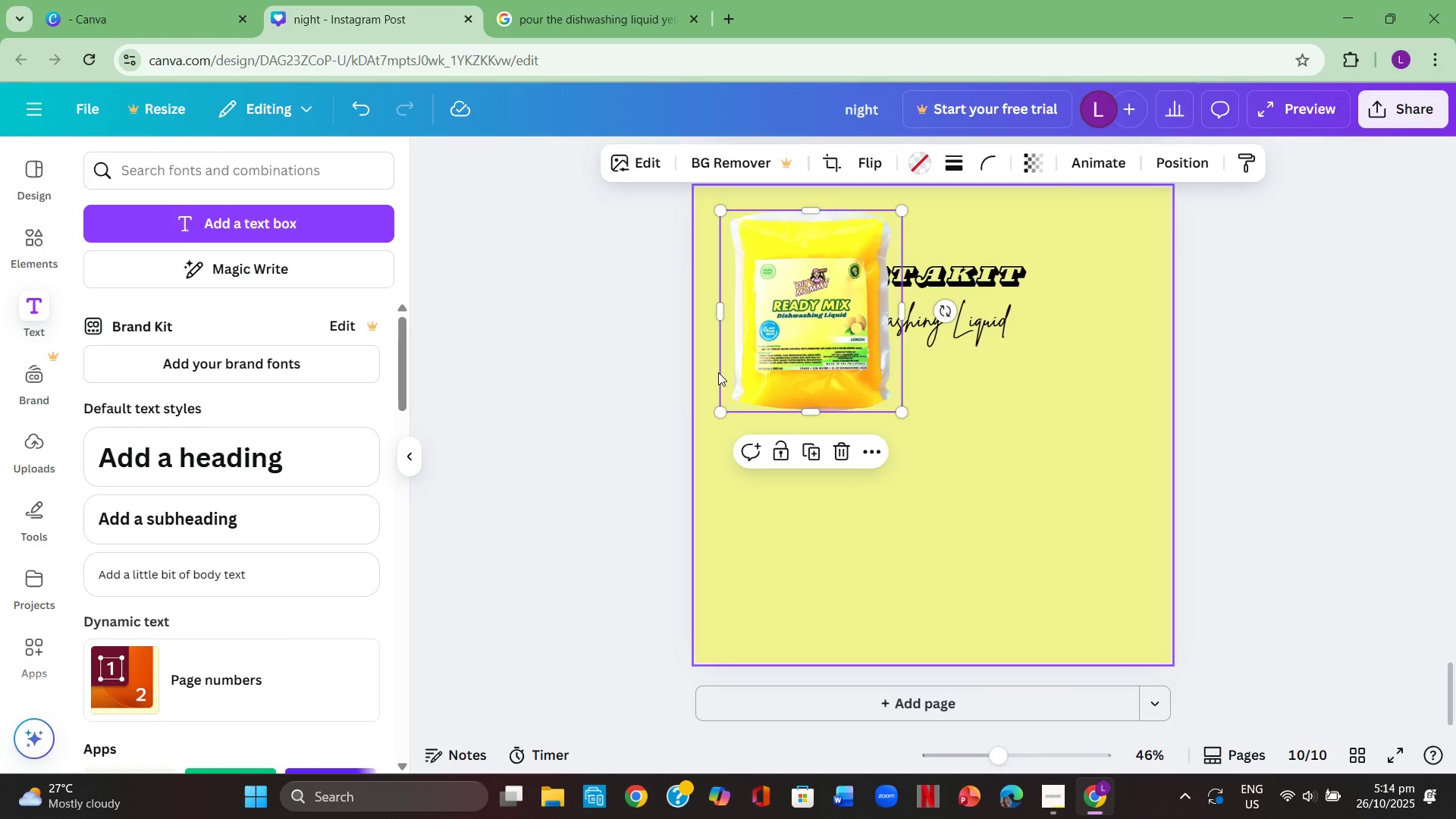 
left_click_drag(start_coordinate=[800, 357], to_coordinate=[905, 511])
 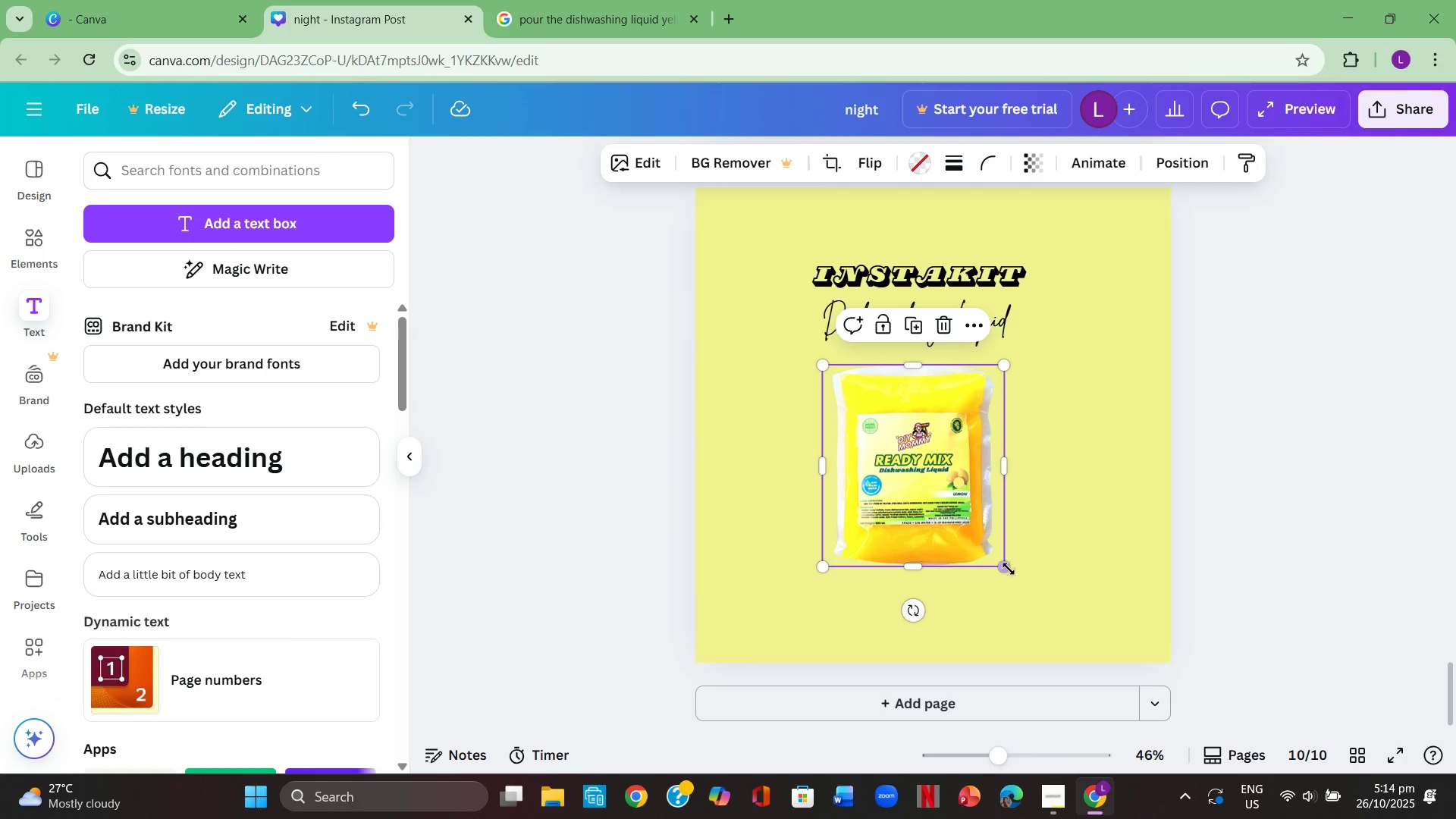 
left_click_drag(start_coordinate=[1007, 566], to_coordinate=[1050, 631])
 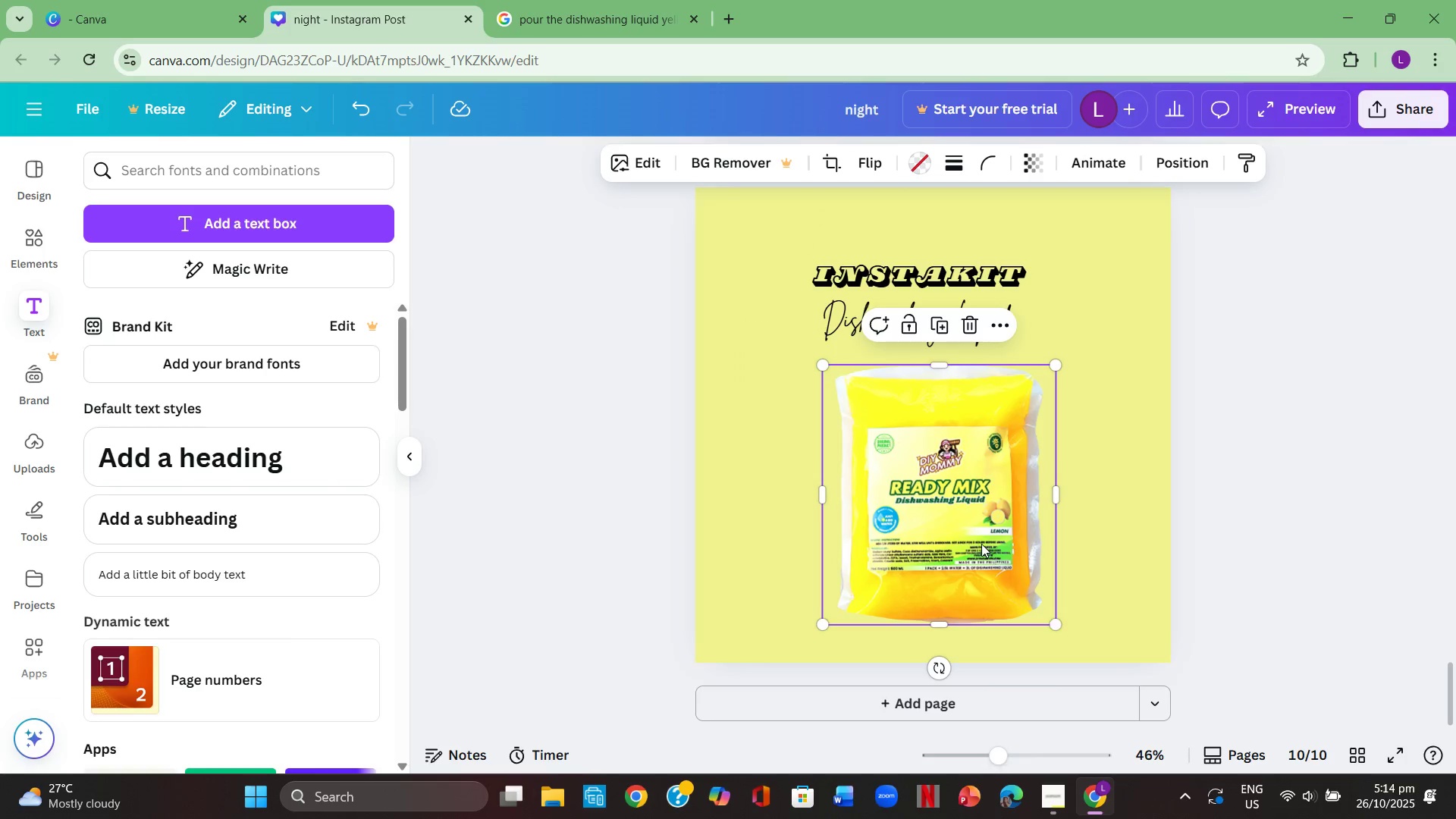 
left_click_drag(start_coordinate=[981, 544], to_coordinate=[965, 526])
 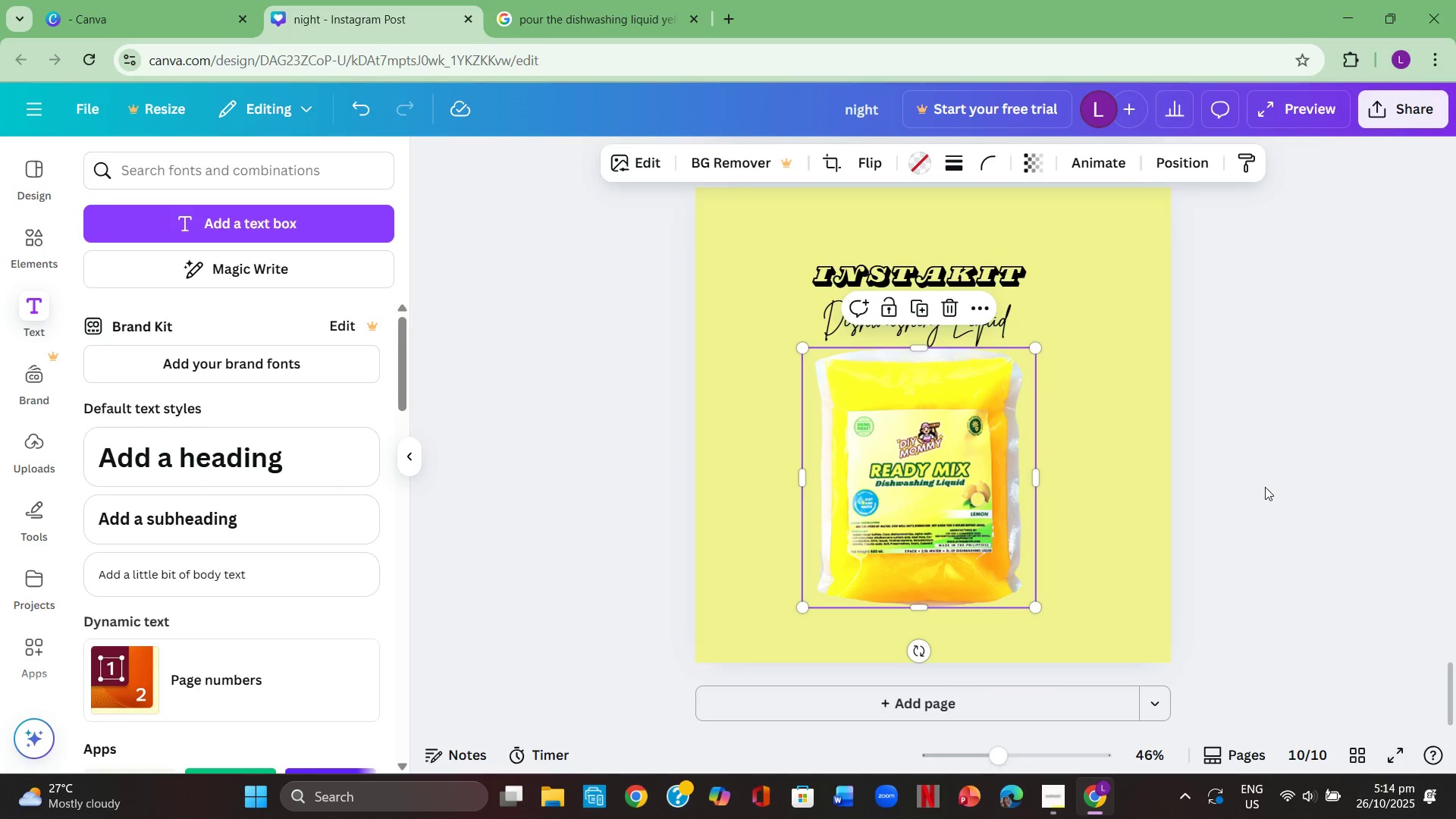 
left_click([1265, 487])
 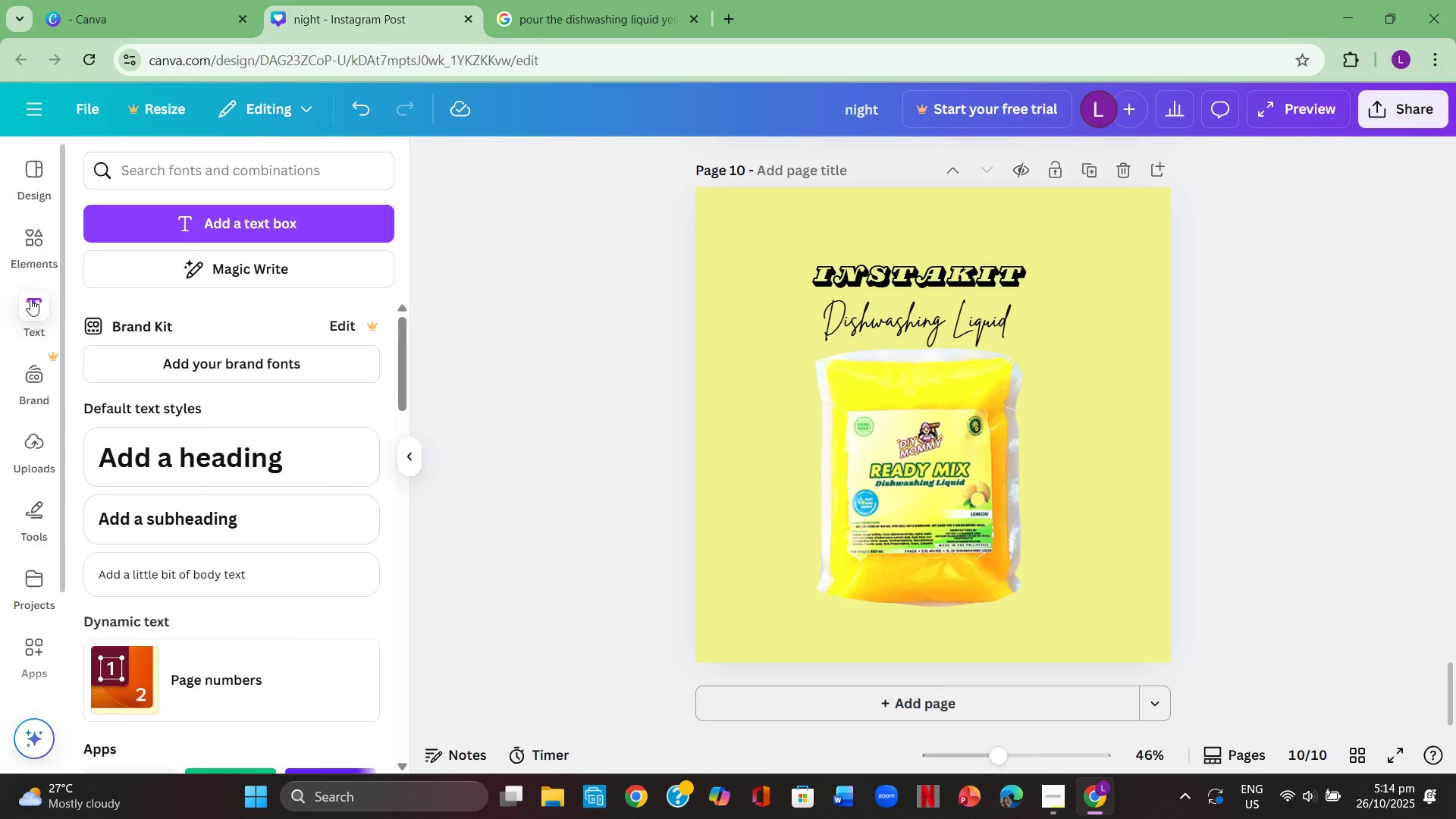 
left_click([40, 254])
 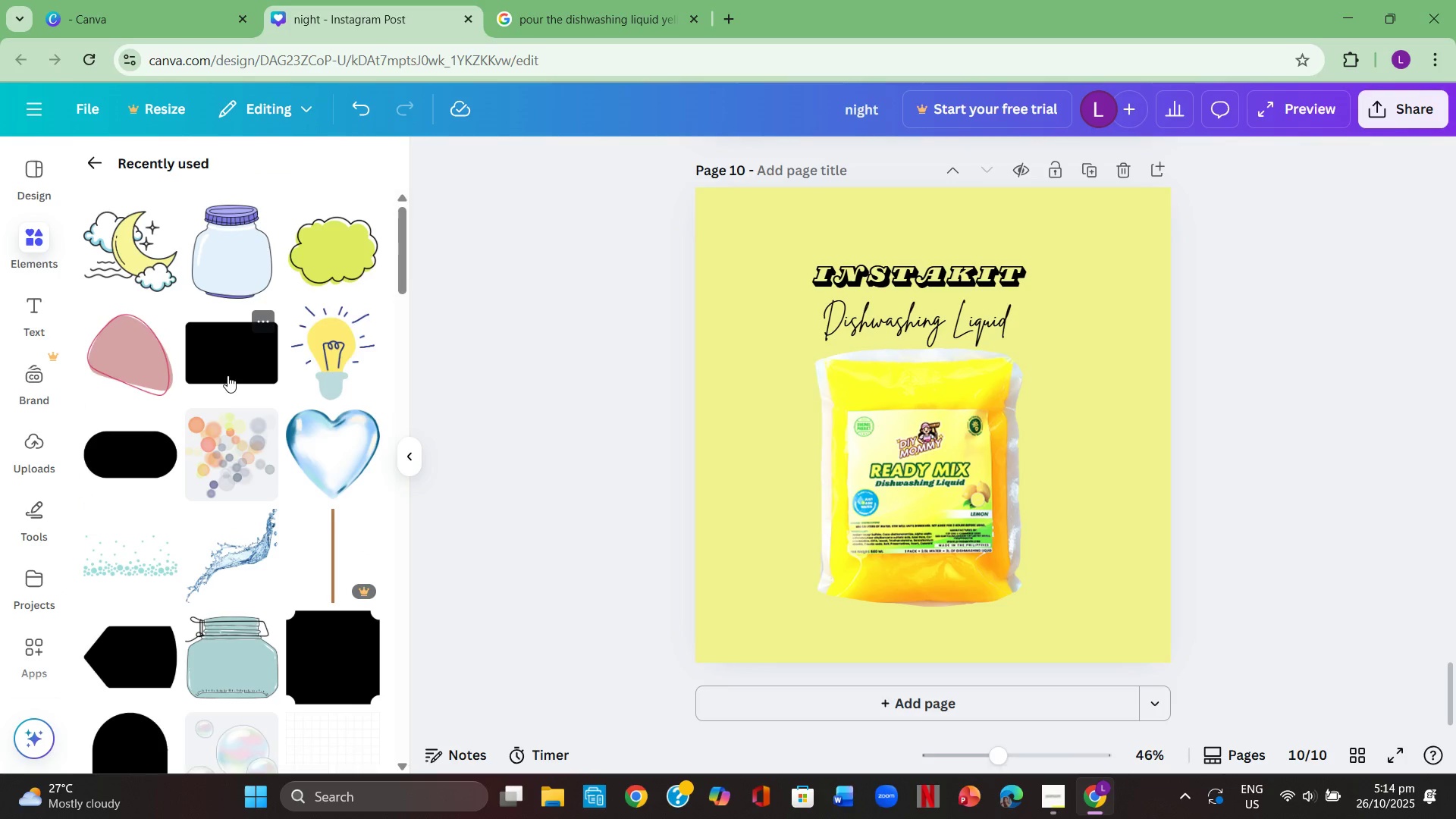 
left_click([224, 366])
 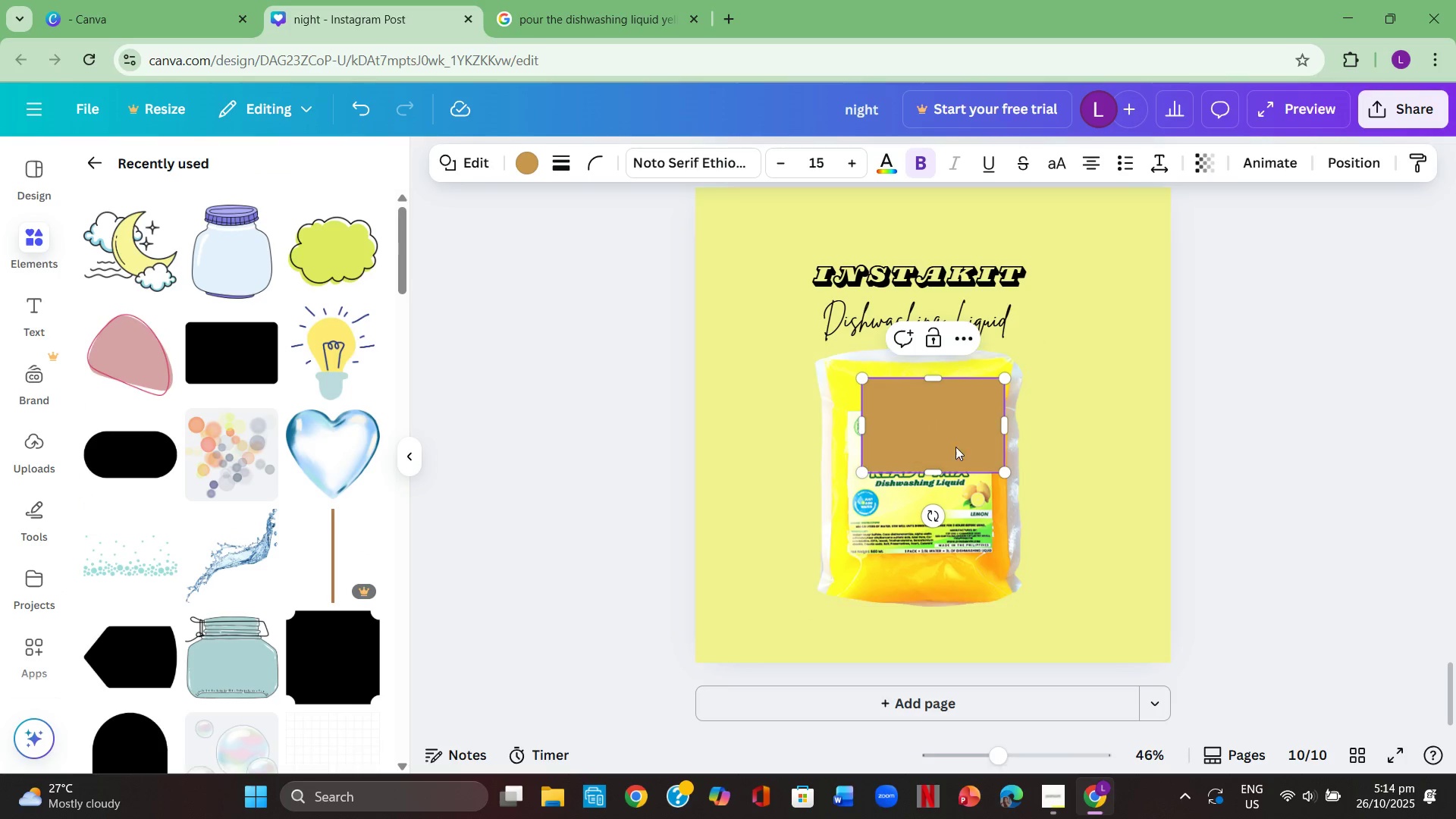 
left_click_drag(start_coordinate=[965, 420], to_coordinate=[902, 297])
 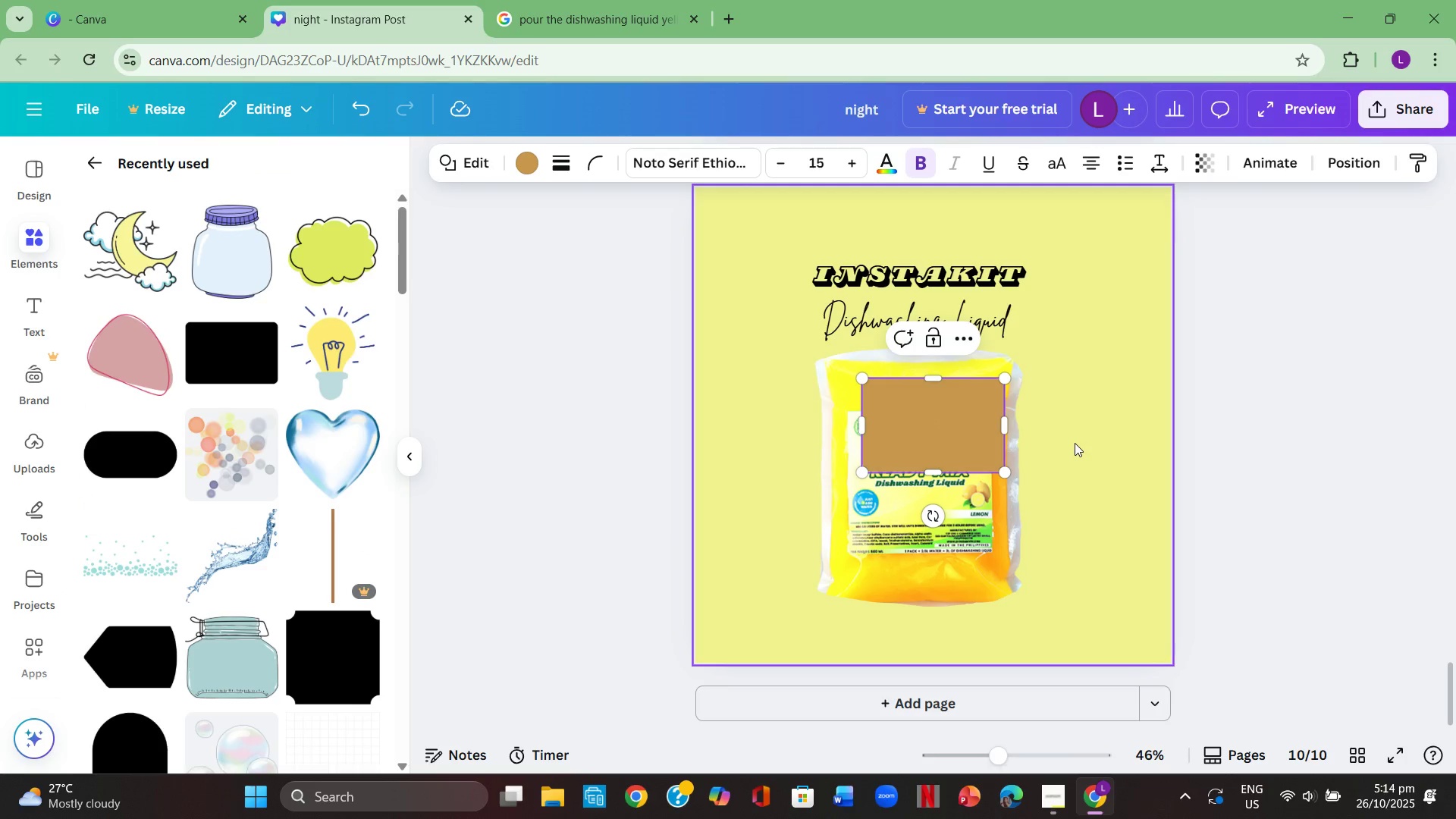 
left_click([1075, 443])
 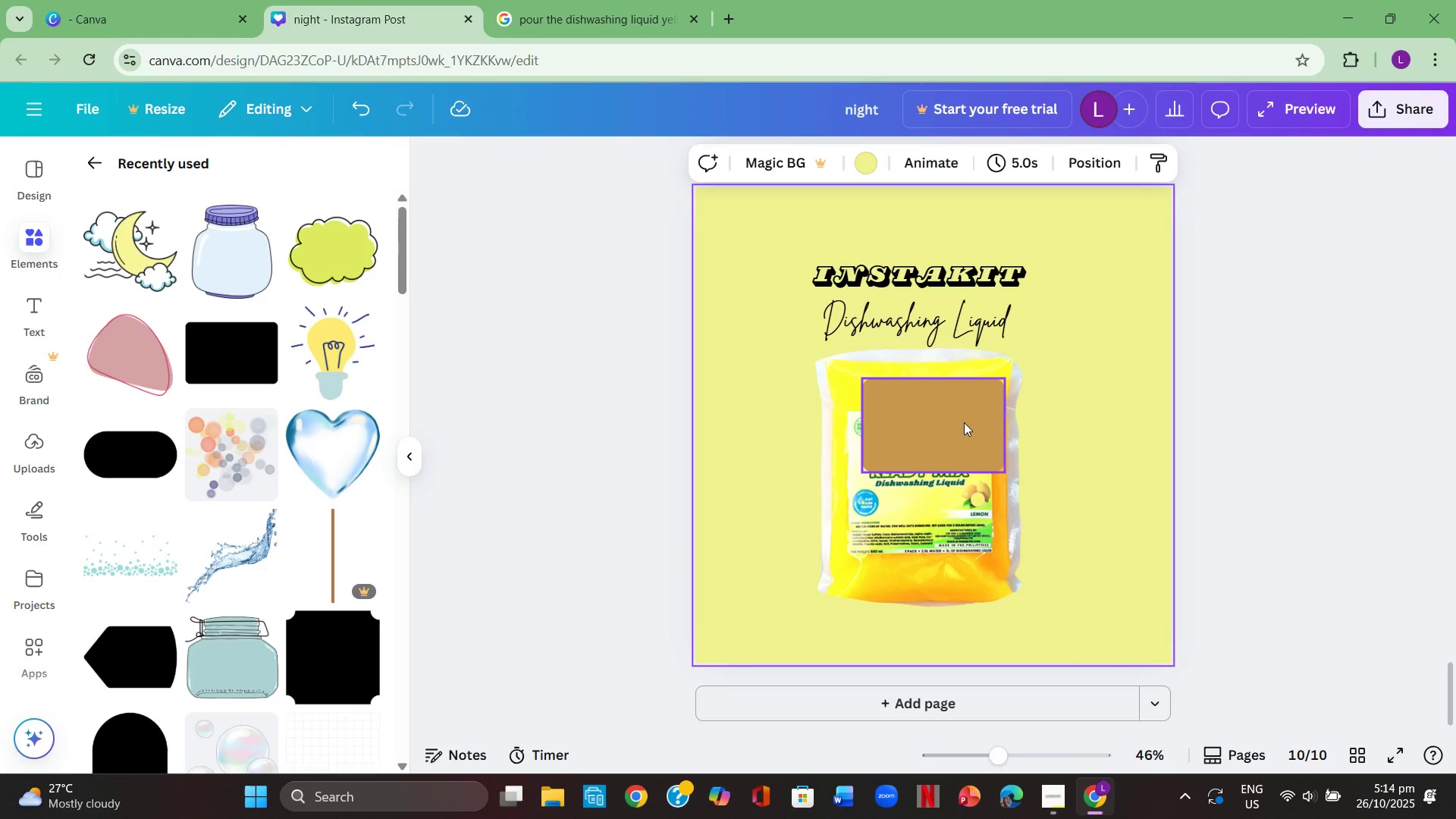 
left_click_drag(start_coordinate=[964, 422], to_coordinate=[858, 275])
 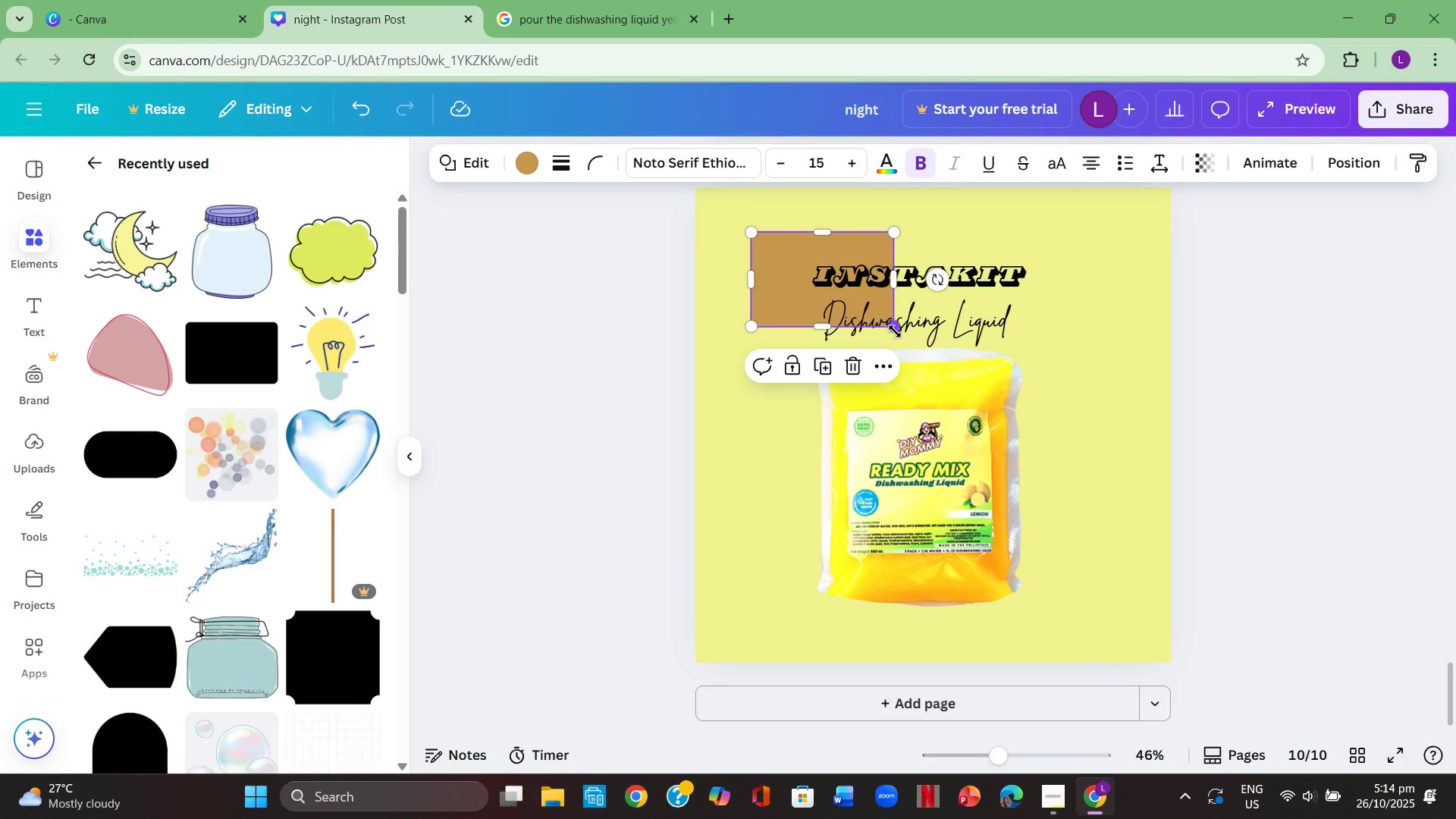 
left_click_drag(start_coordinate=[895, 331], to_coordinate=[1046, 607])
 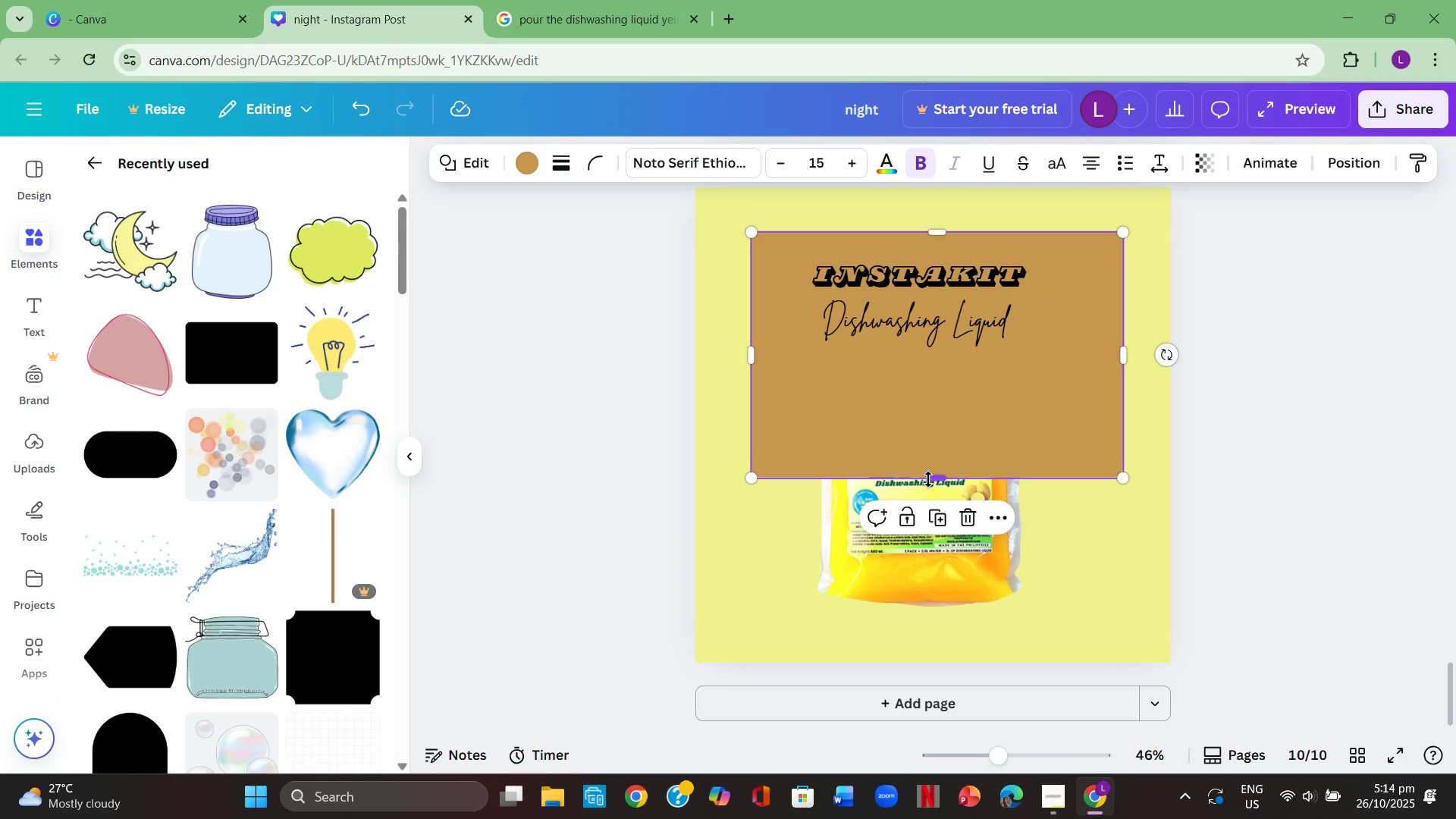 
left_click_drag(start_coordinate=[936, 480], to_coordinate=[934, 635])
 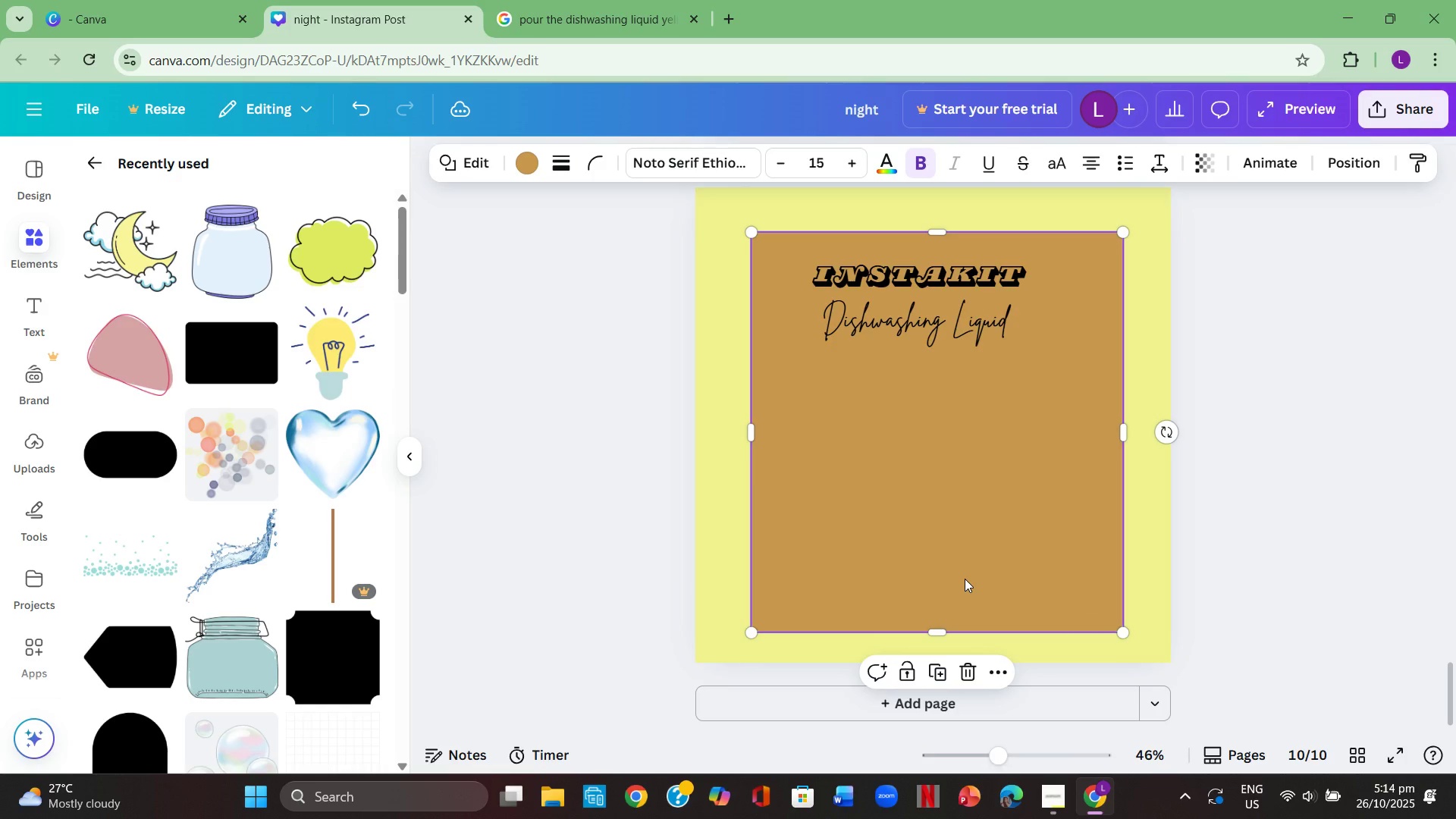 
left_click([965, 579])
 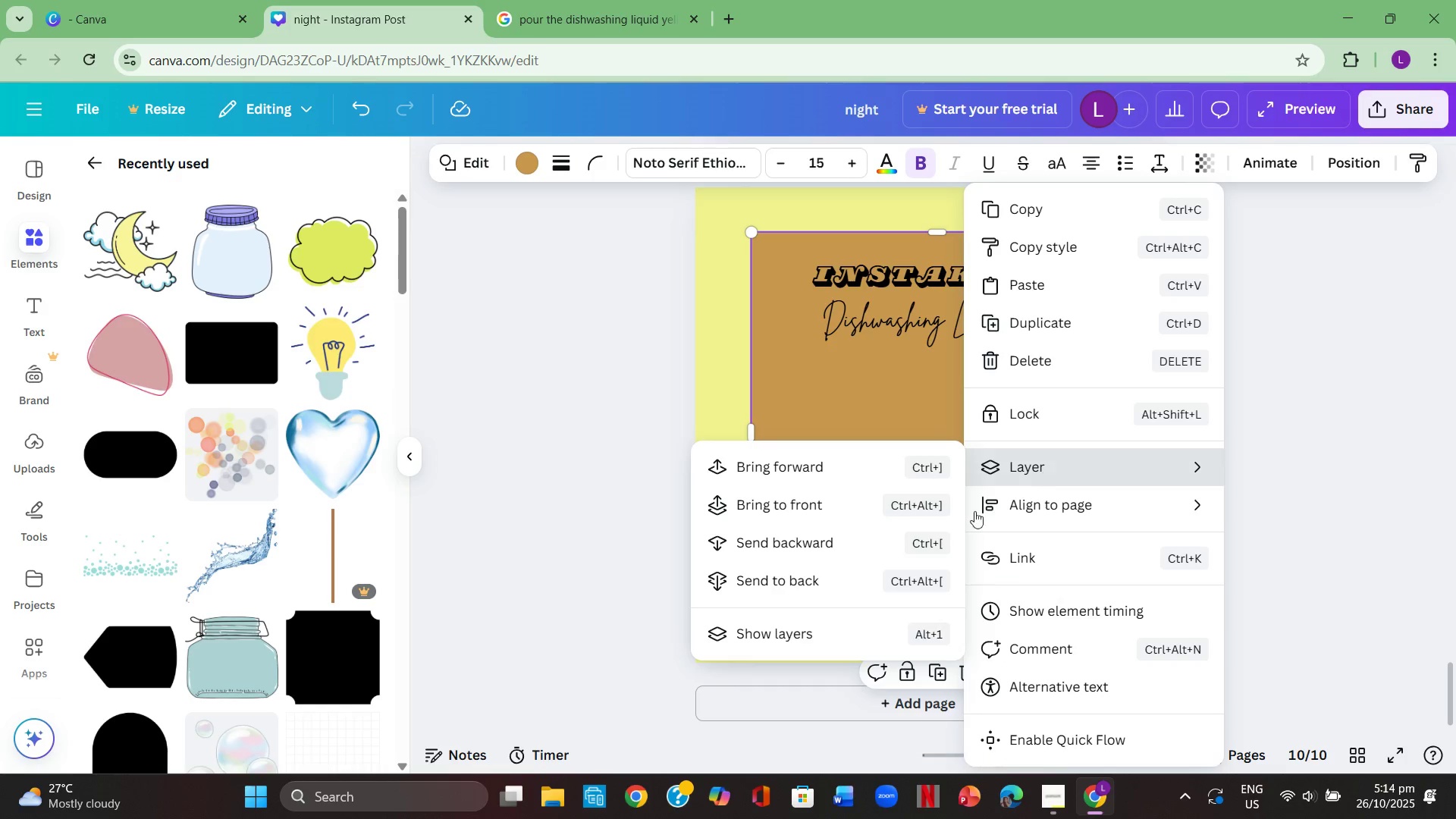 
left_click_drag(start_coordinate=[902, 429], to_coordinate=[894, 356])
 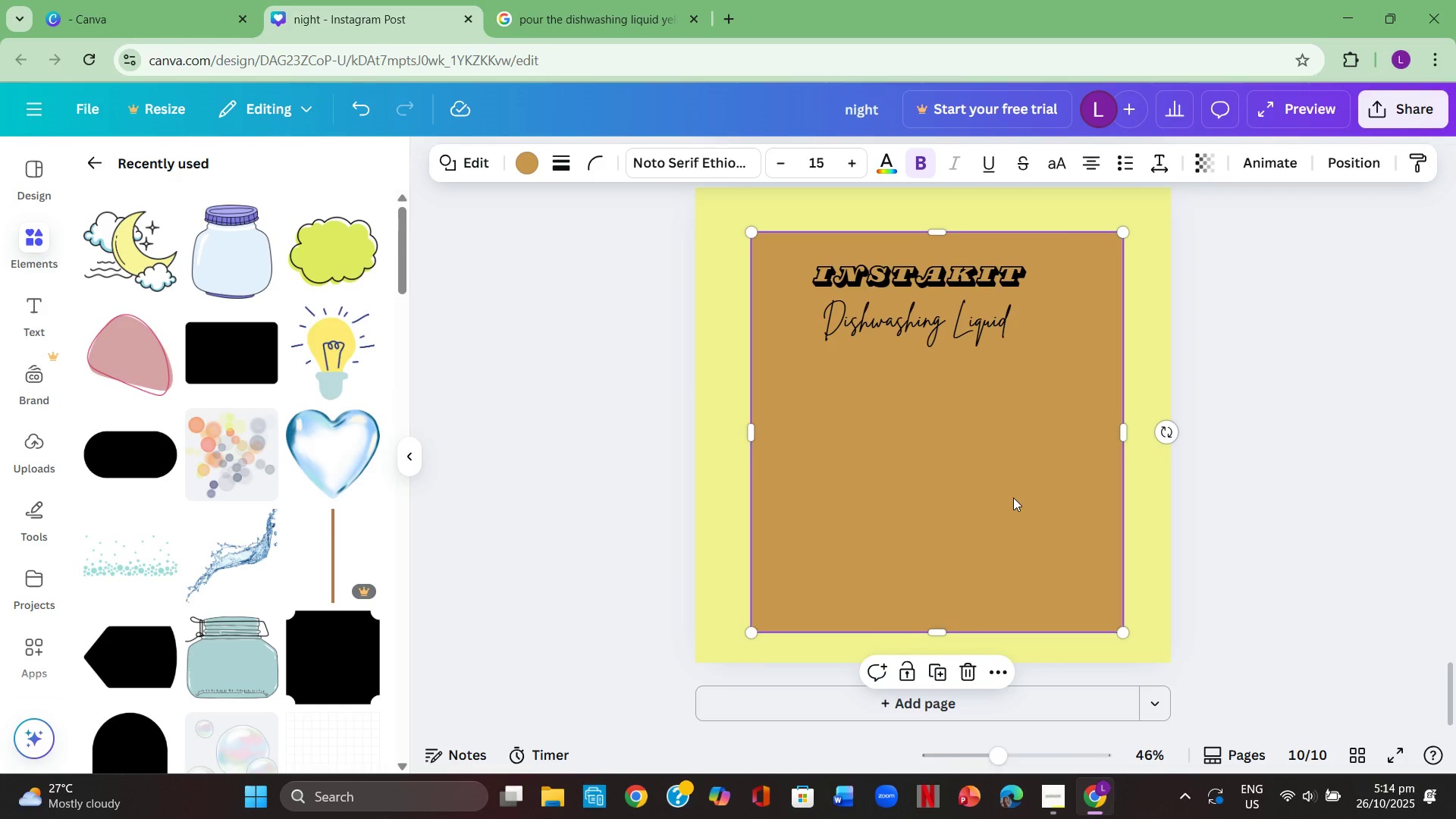 
left_click_drag(start_coordinate=[1016, 497], to_coordinate=[984, 355])
 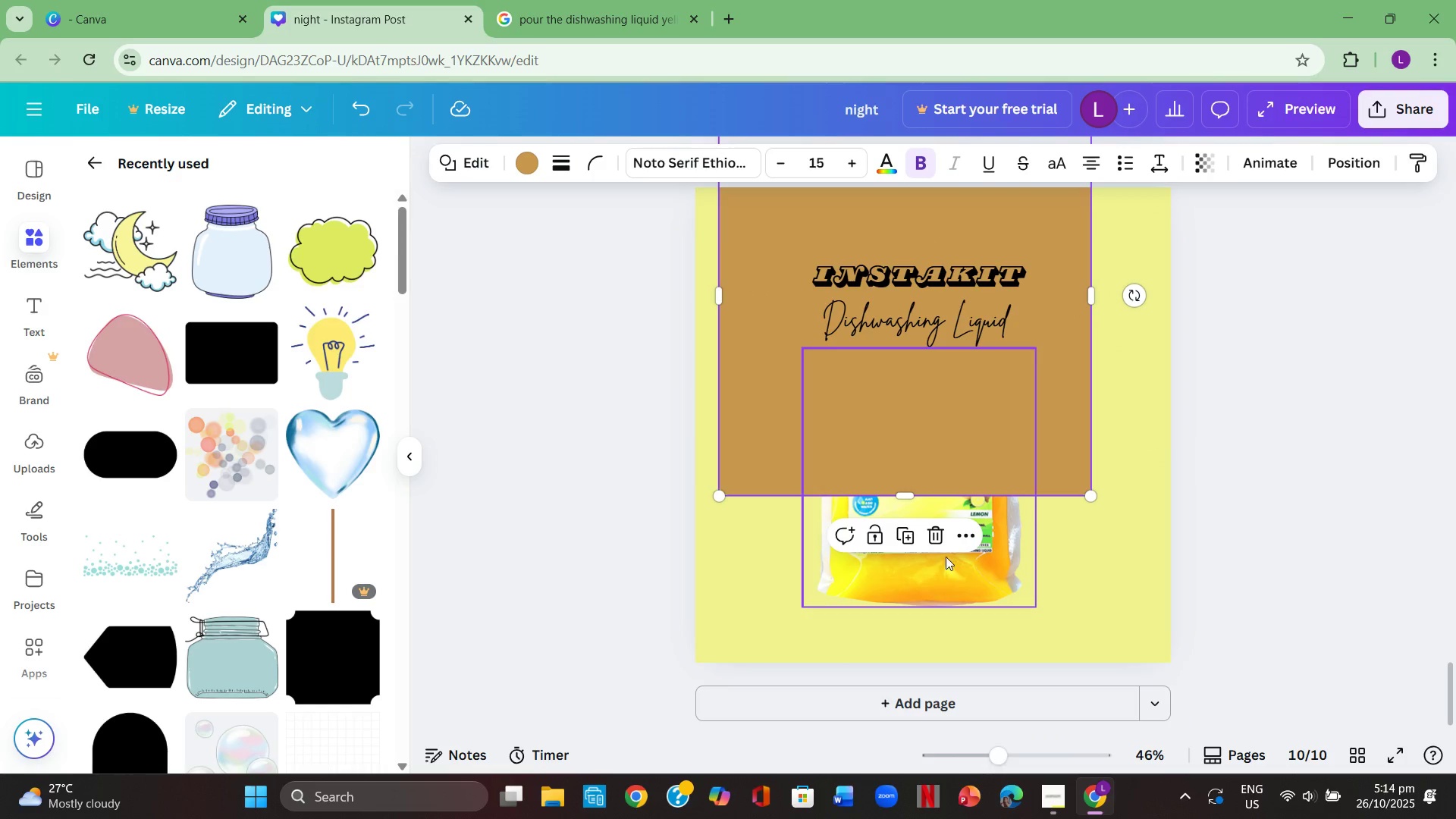 
left_click([946, 557])
 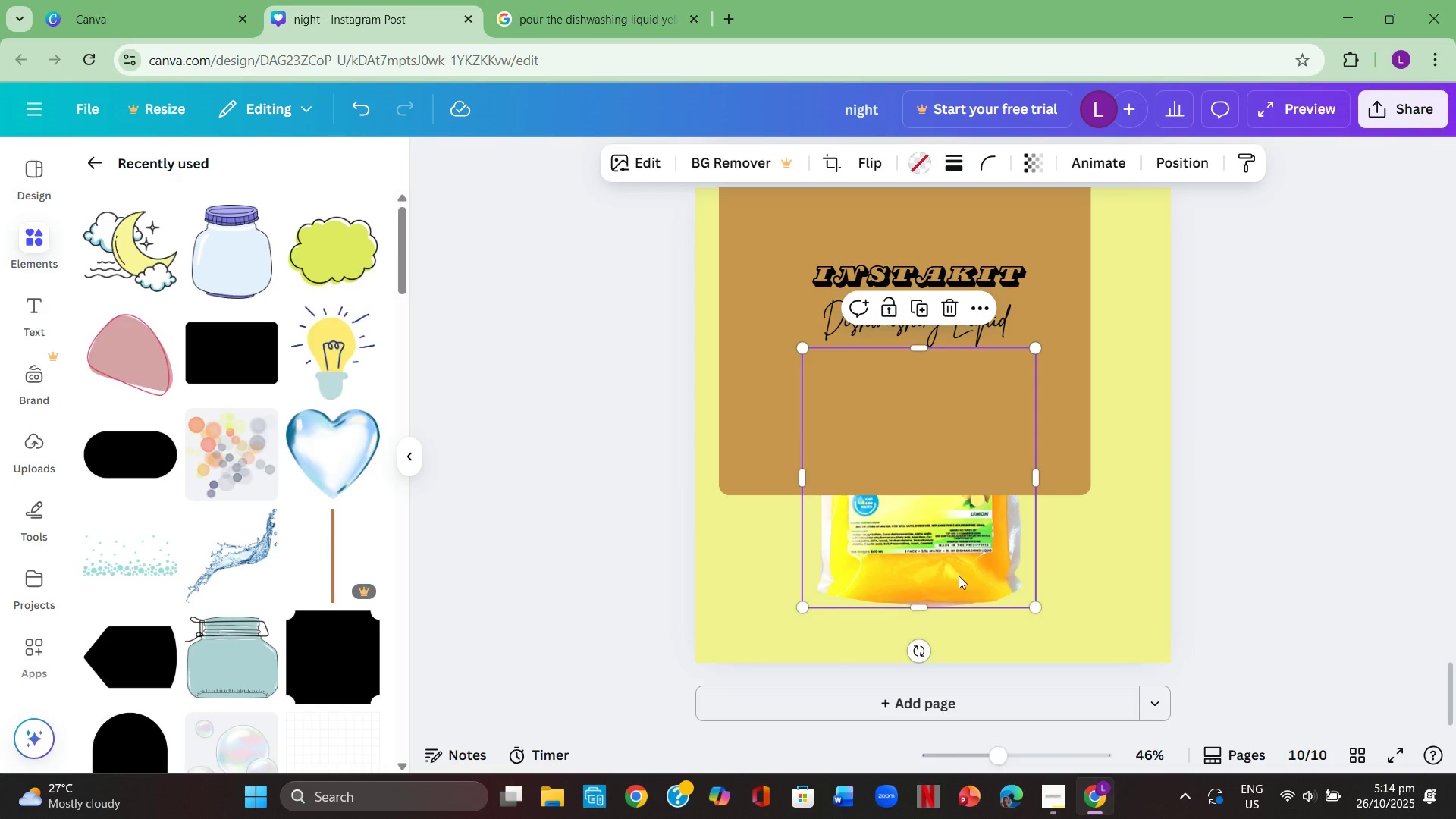 
right_click([959, 576])
 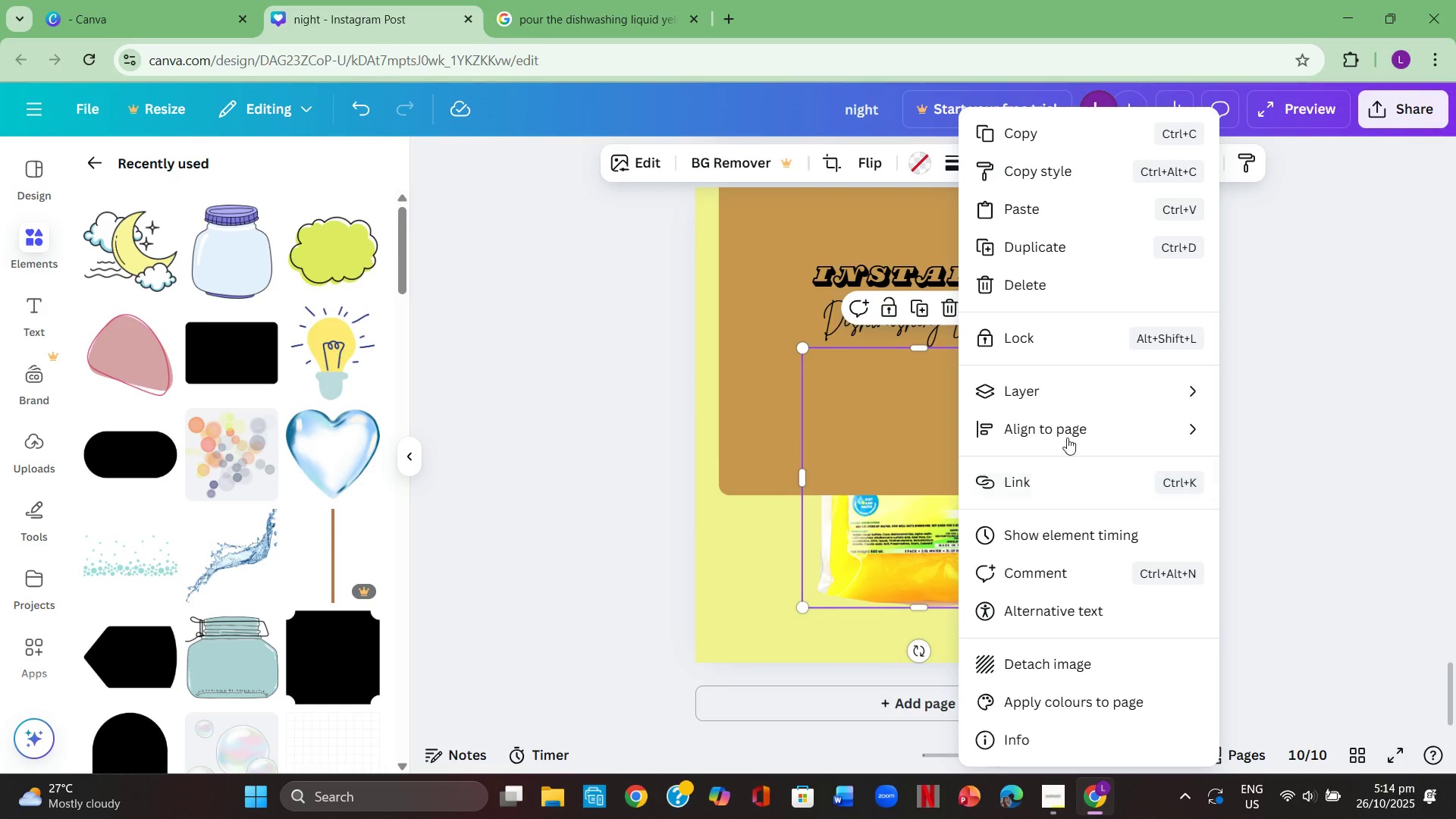 
left_click([1074, 400])
 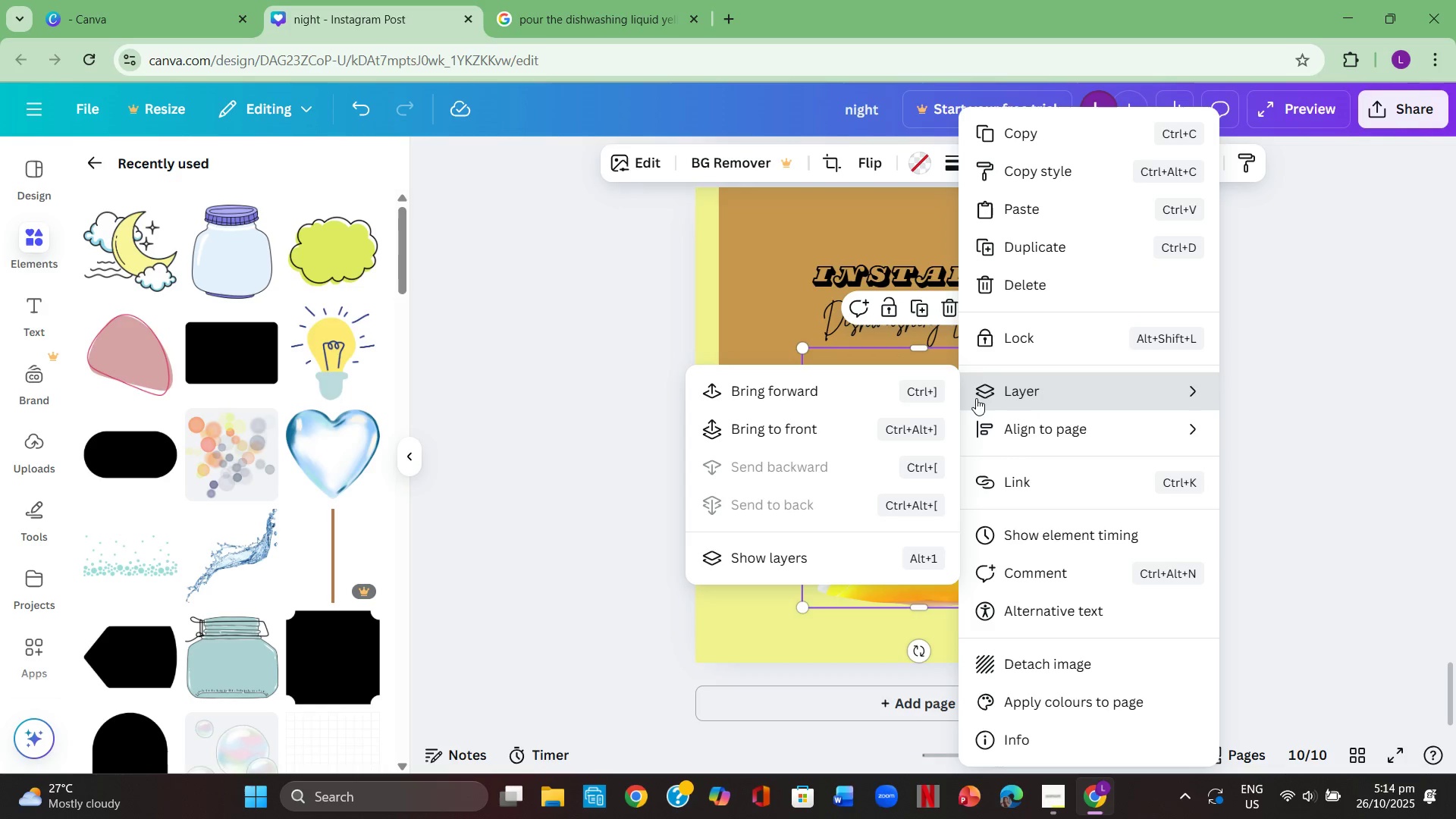 
left_click([810, 424])
 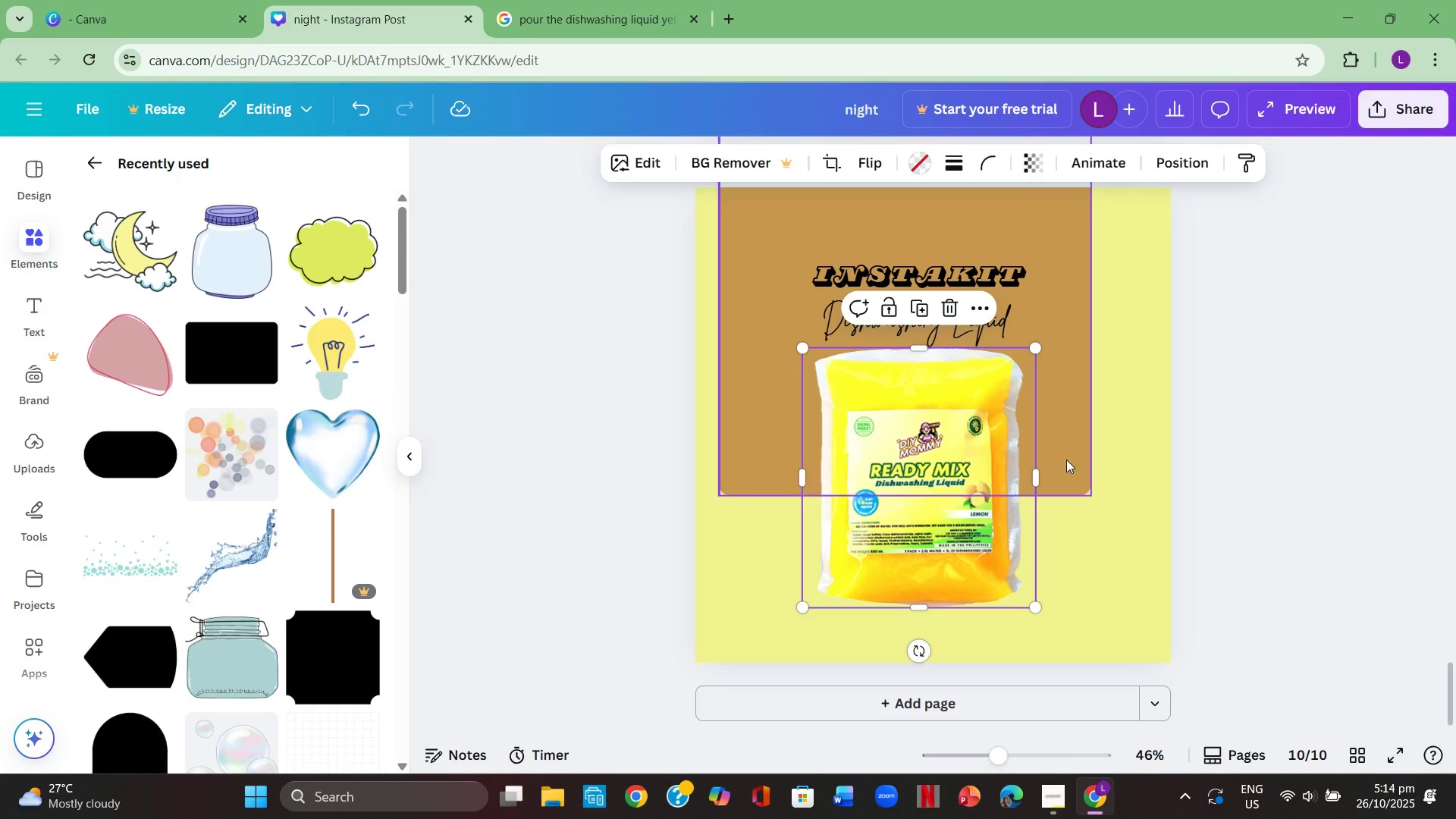 
left_click([1063, 460])
 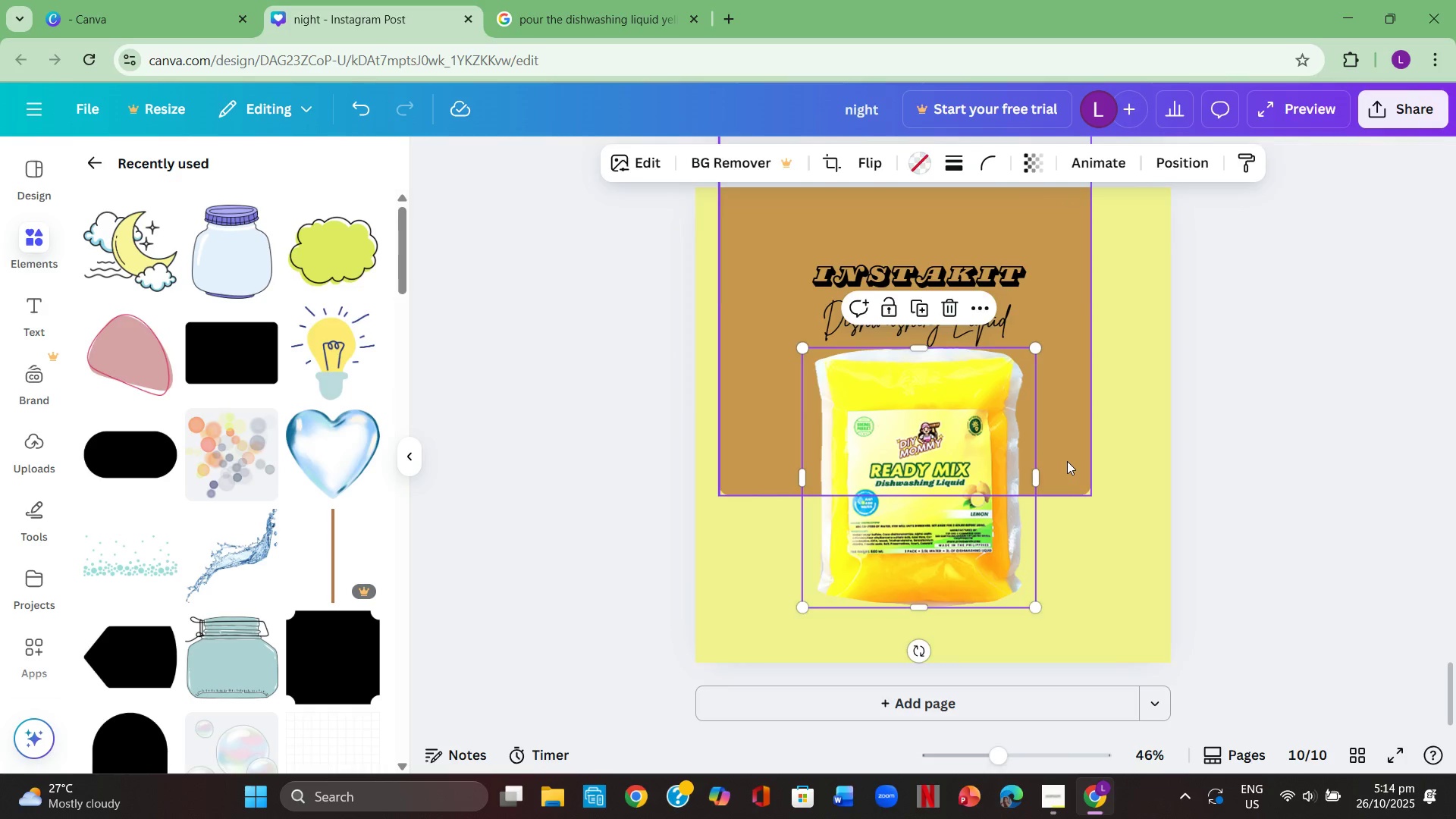 
scroll: coordinate [1067, 461], scroll_direction: up, amount: 2.0
 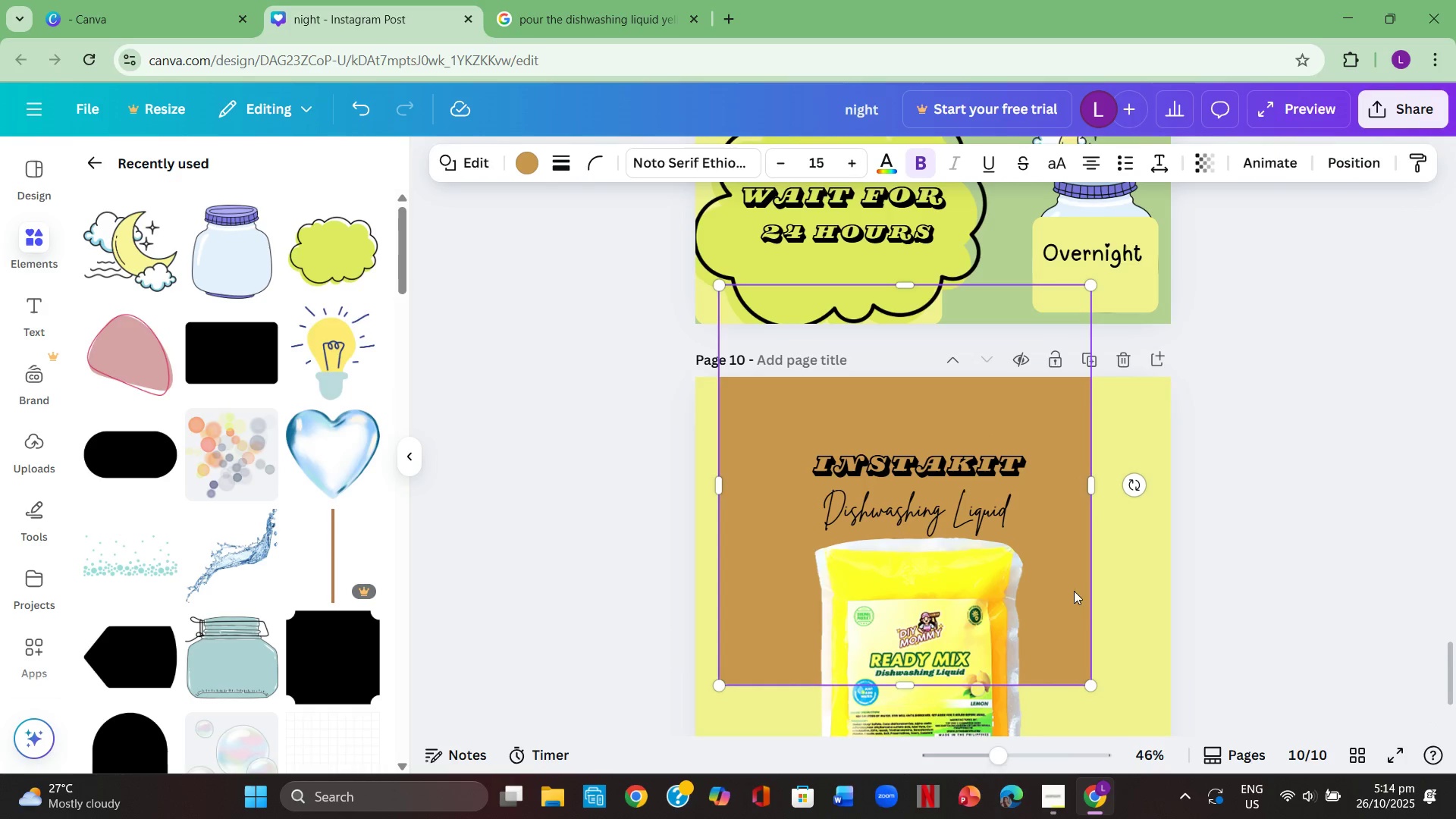 
scroll: coordinate [1082, 604], scroll_direction: down, amount: 2.0
 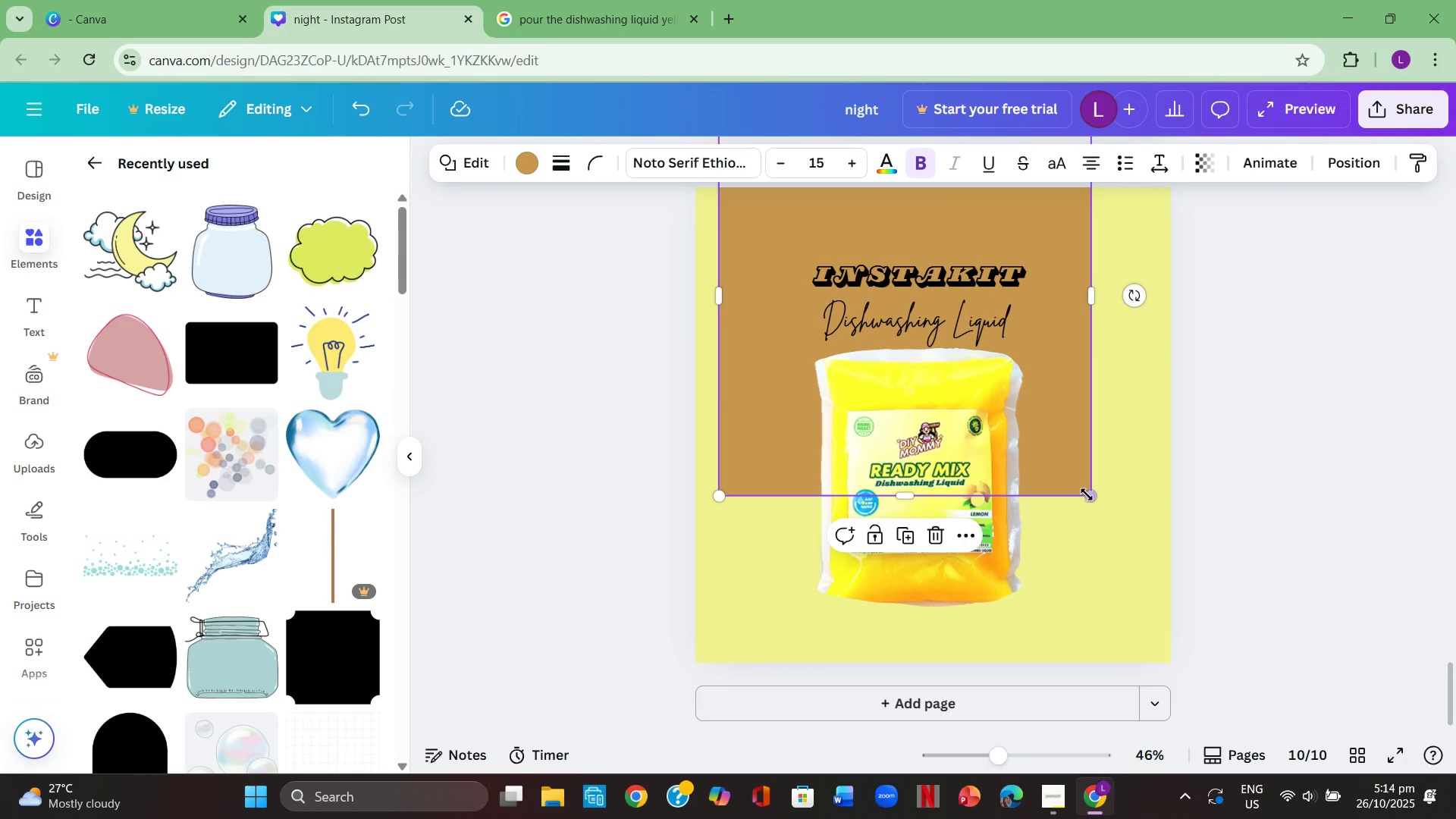 
left_click_drag(start_coordinate=[1088, 492], to_coordinate=[1114, 610])
 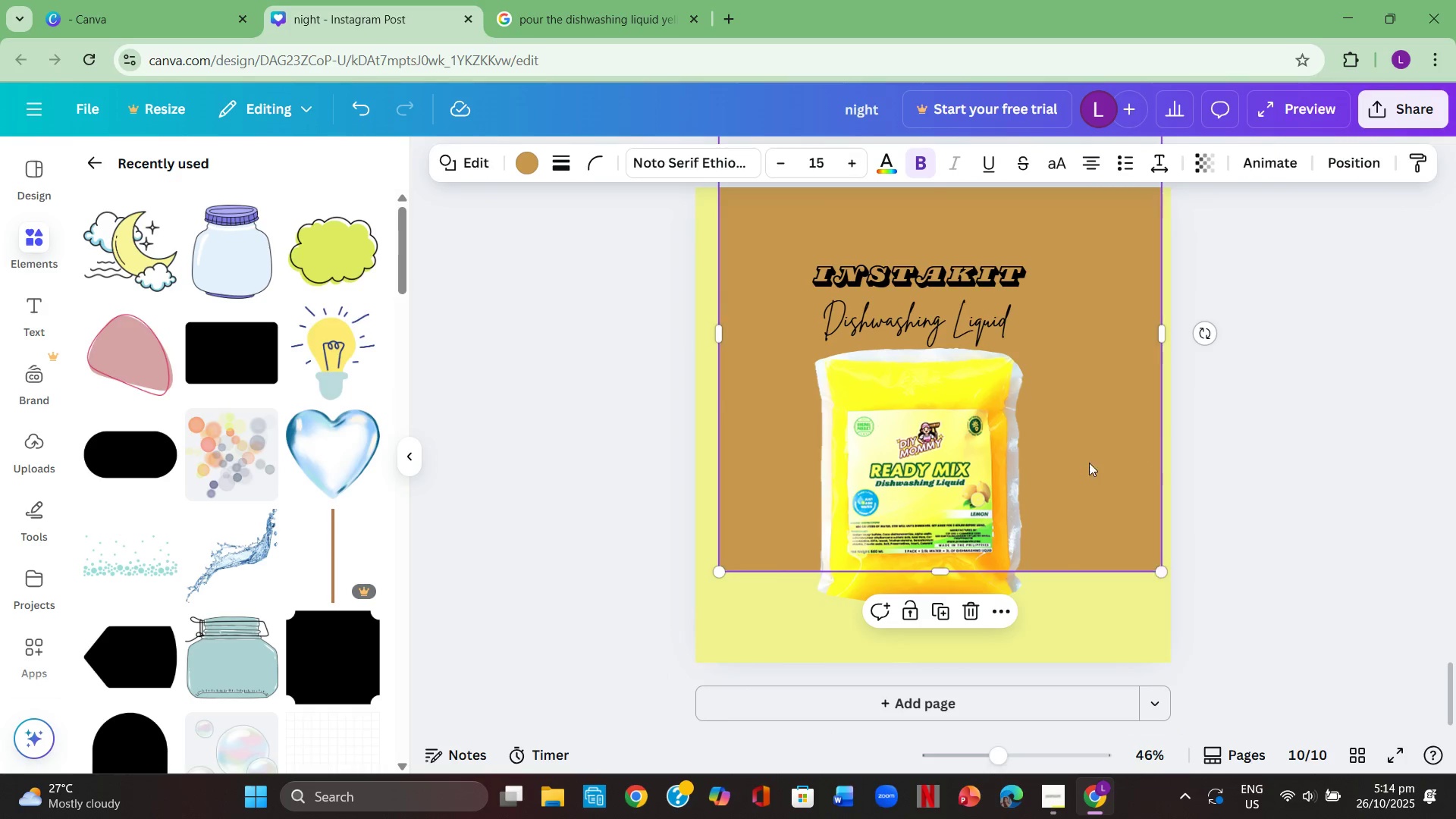 
left_click_drag(start_coordinate=[1089, 463], to_coordinate=[1081, 545])
 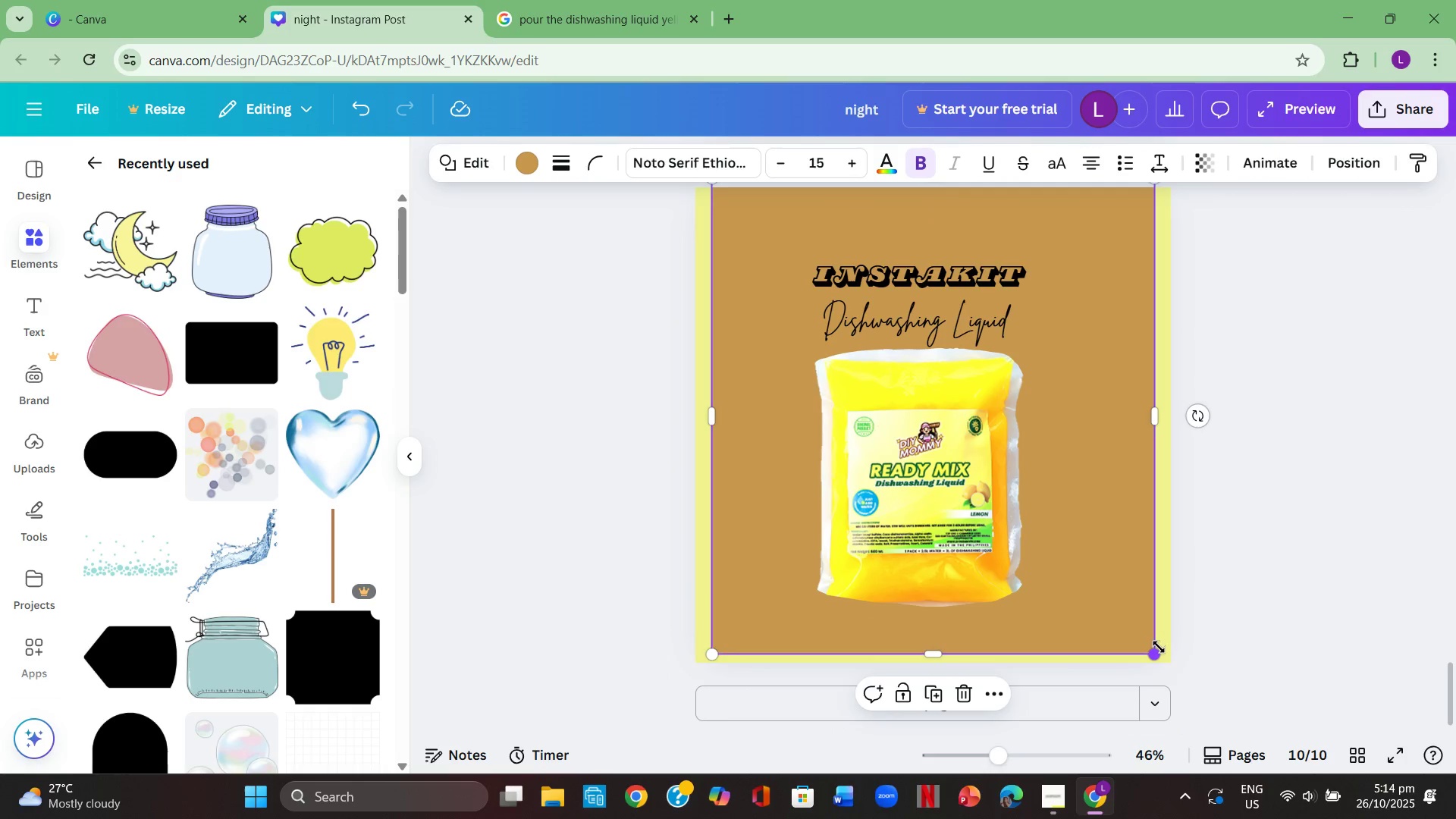 
left_click_drag(start_coordinate=[1153, 648], to_coordinate=[1120, 603])
 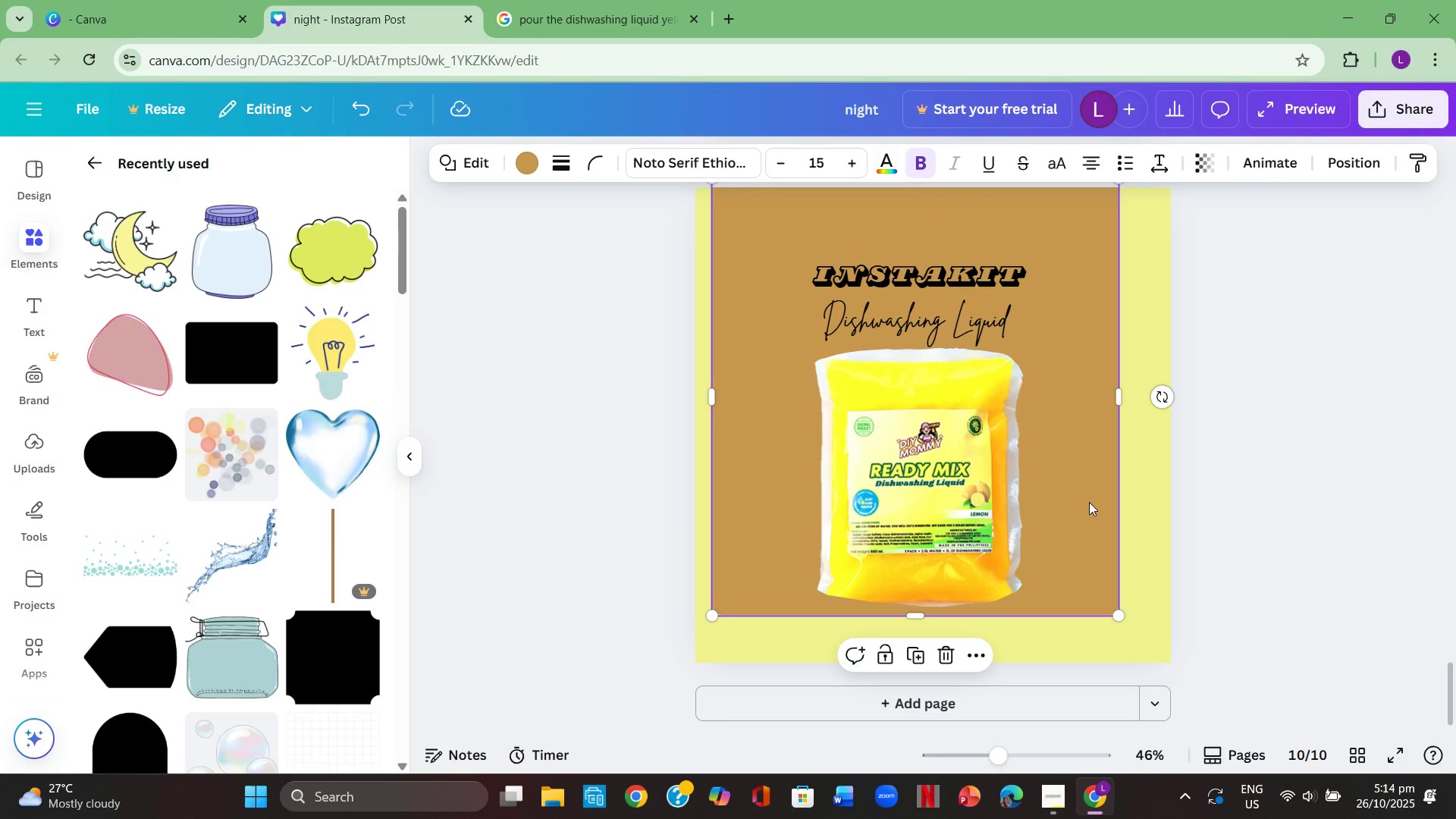 
left_click([1089, 502])
 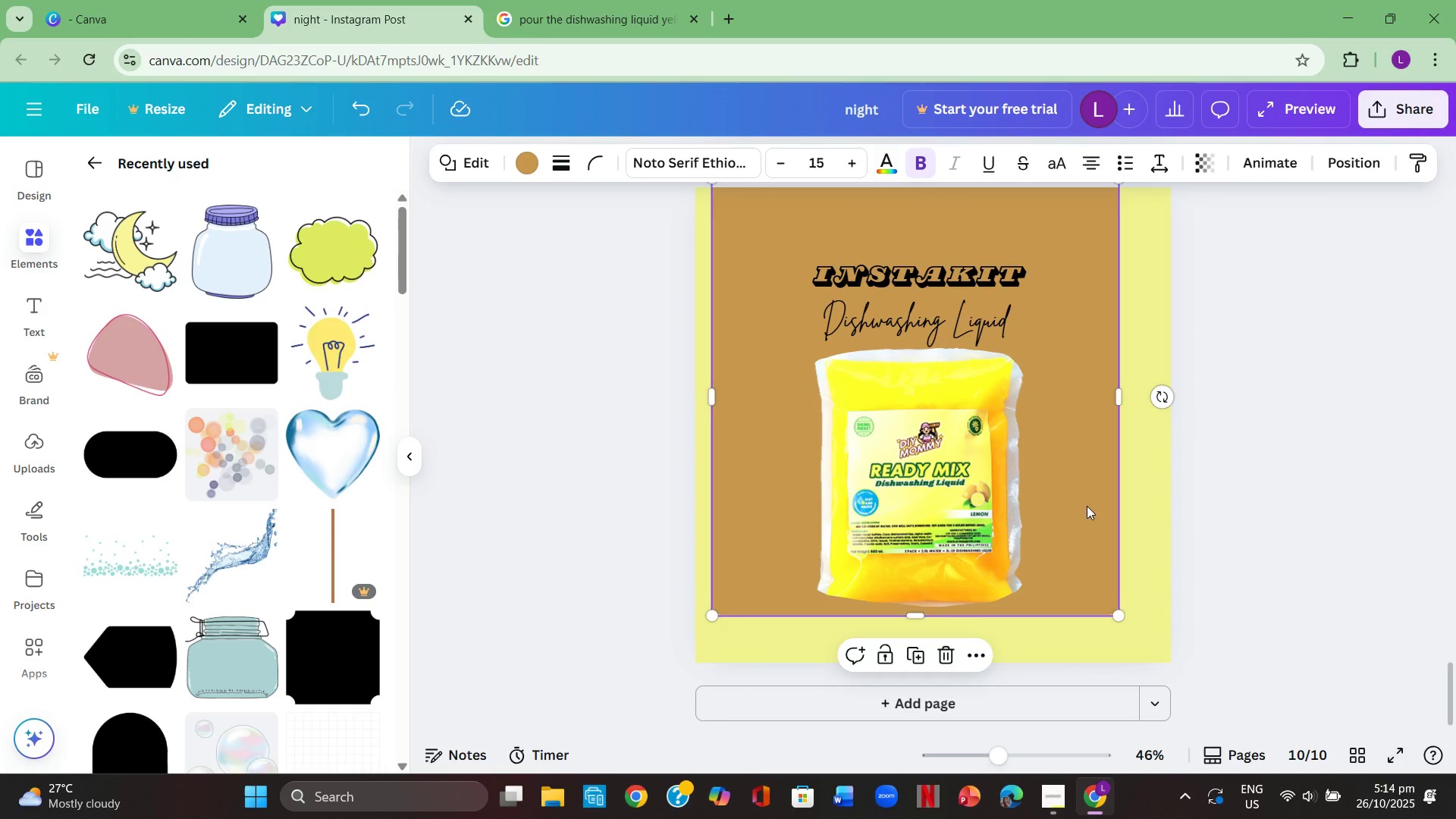 
left_click_drag(start_coordinate=[1087, 501], to_coordinate=[1093, 519])
 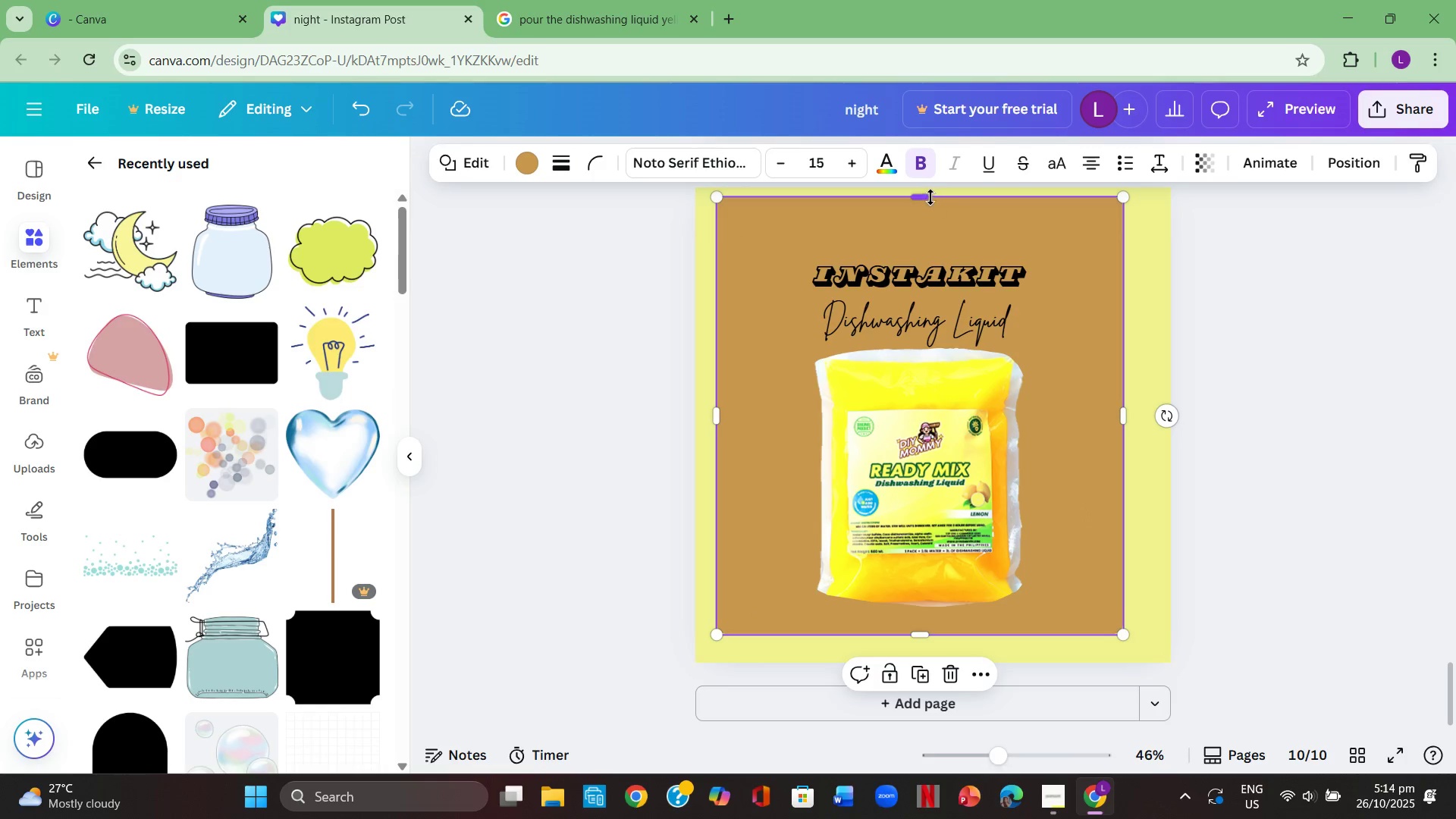 
left_click_drag(start_coordinate=[929, 197], to_coordinate=[932, 229])
 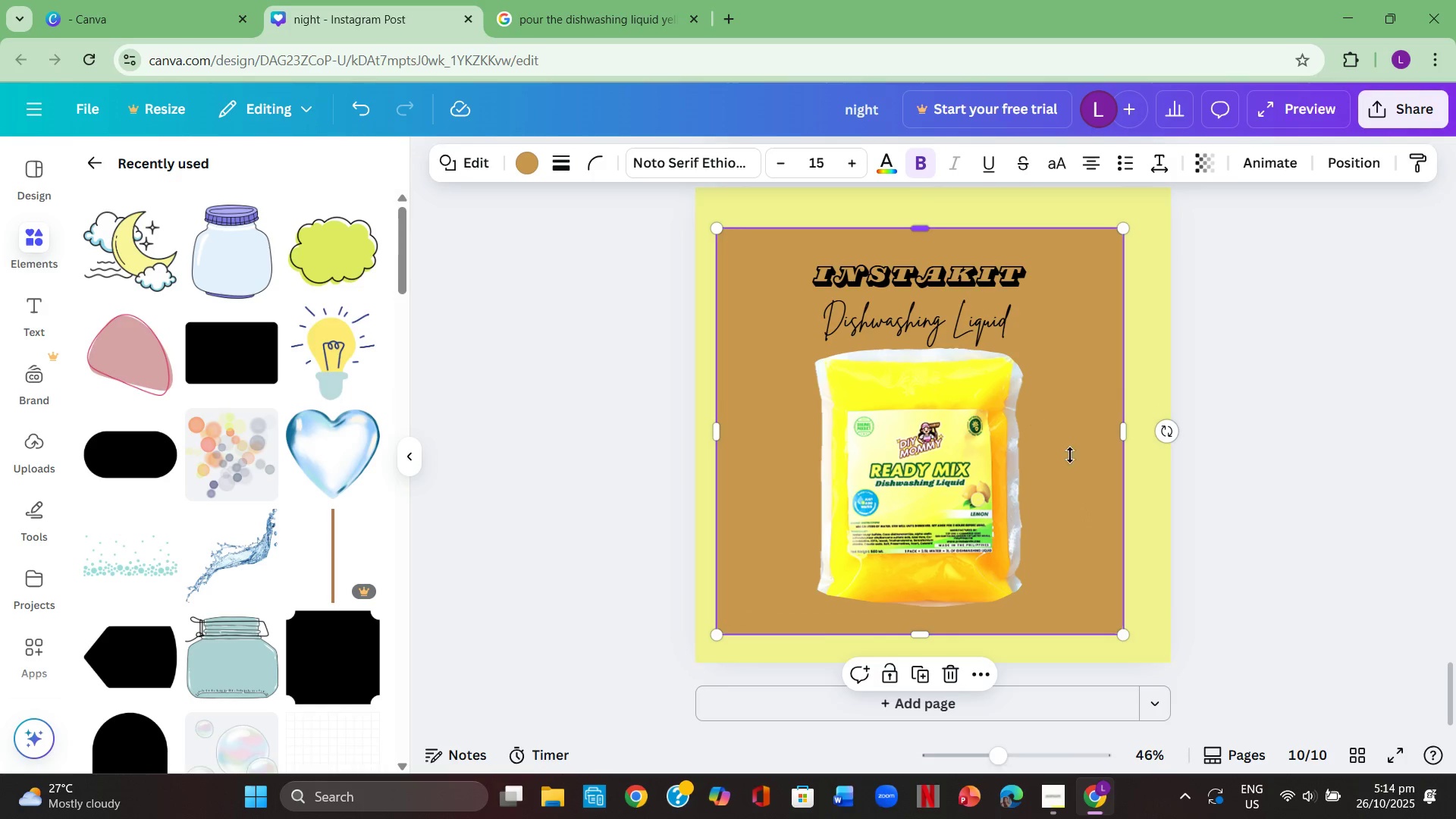 
left_click_drag(start_coordinate=[979, 486], to_coordinate=[985, 515])
 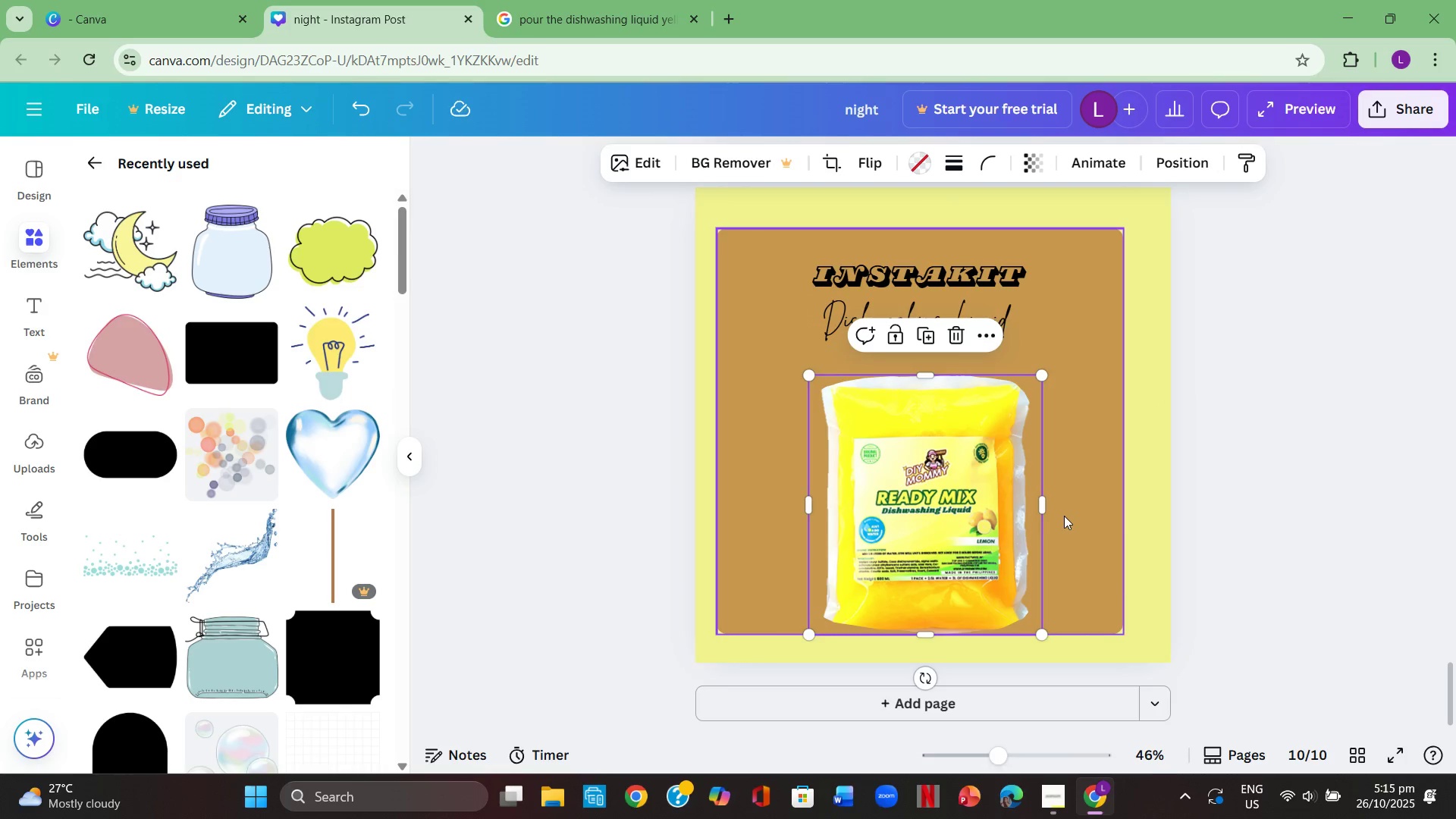 
left_click([1064, 516])
 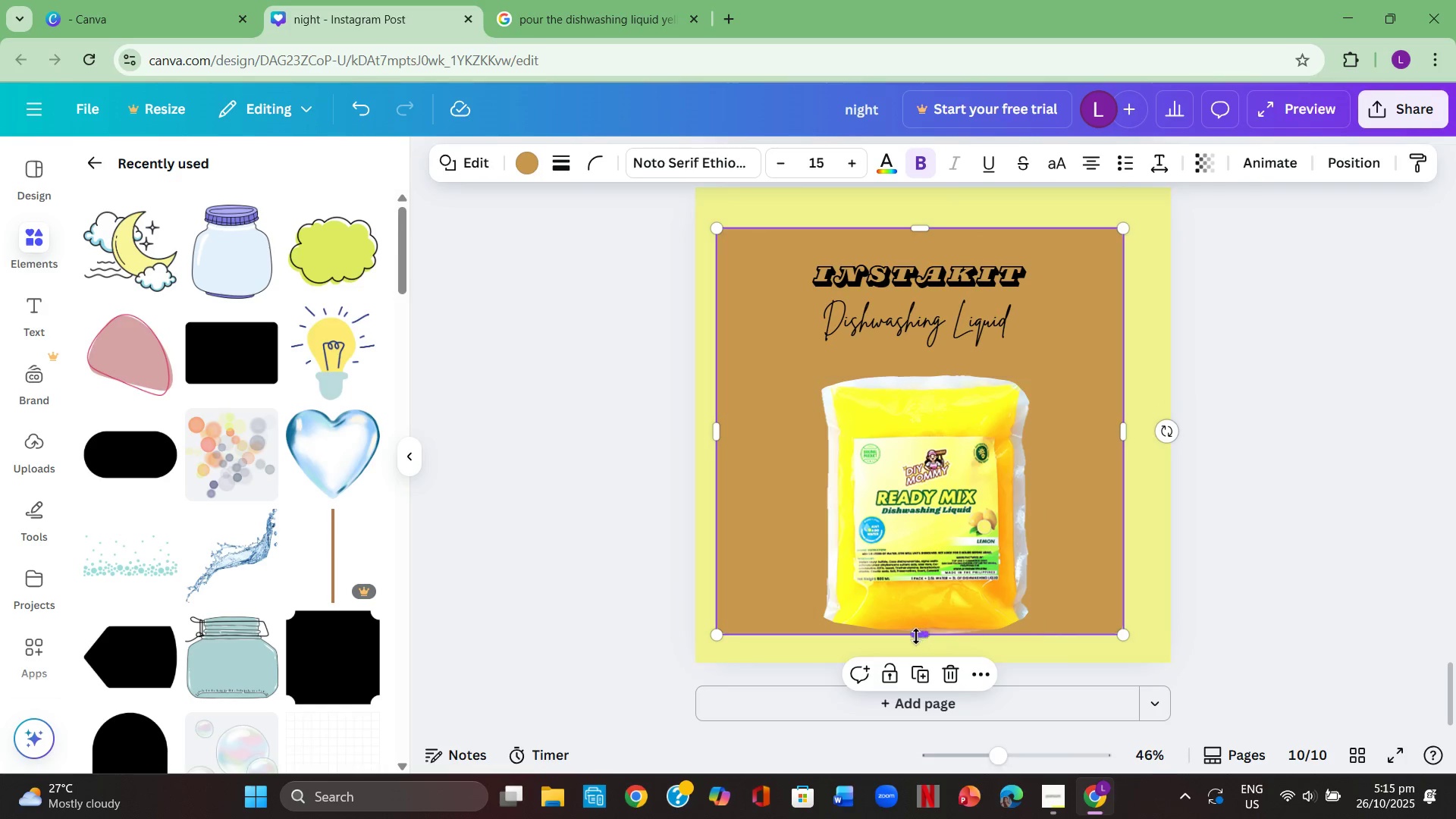 
left_click_drag(start_coordinate=[916, 636], to_coordinate=[918, 645])
 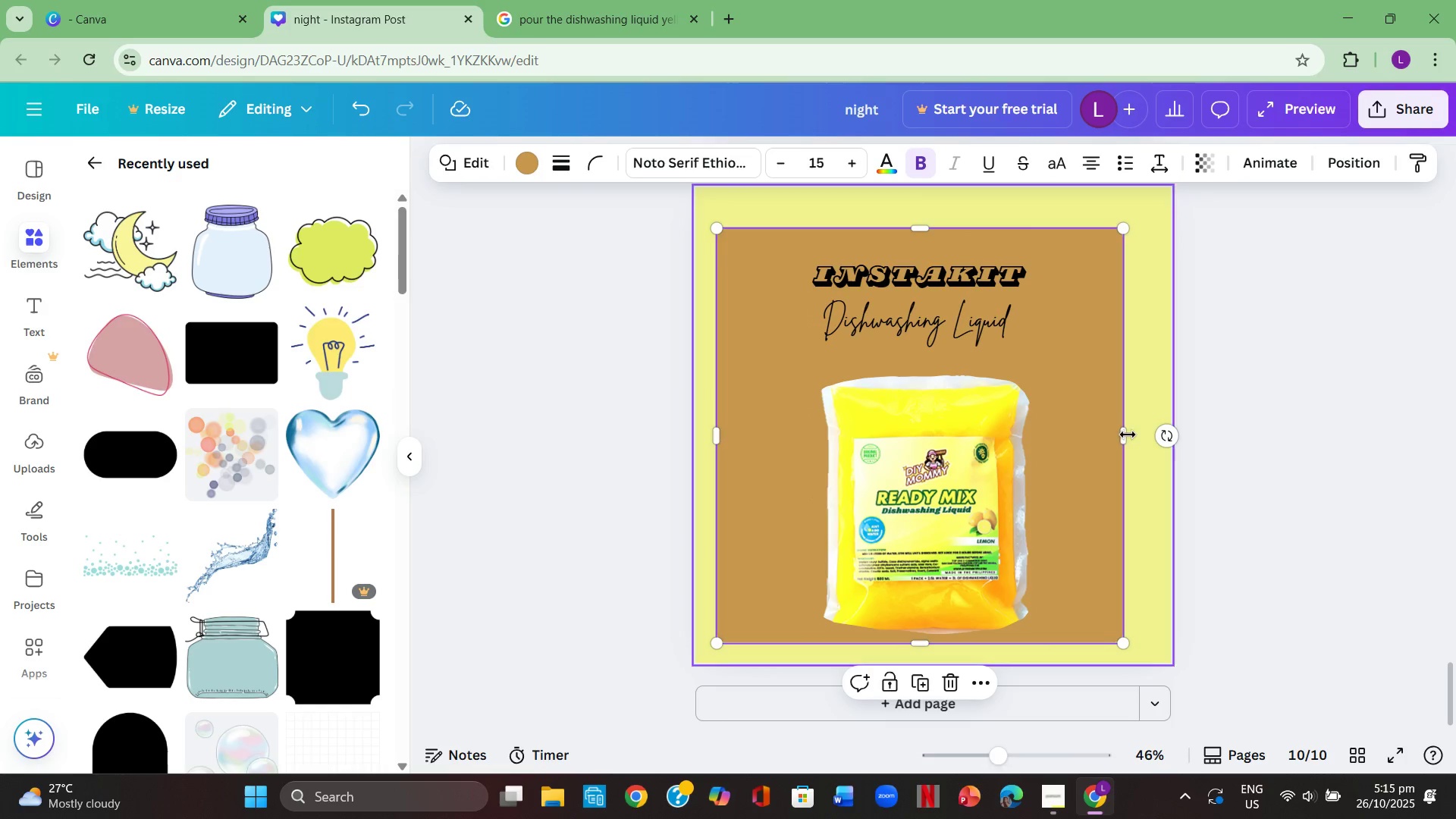 
left_click_drag(start_coordinate=[1122, 430], to_coordinate=[1102, 461])
 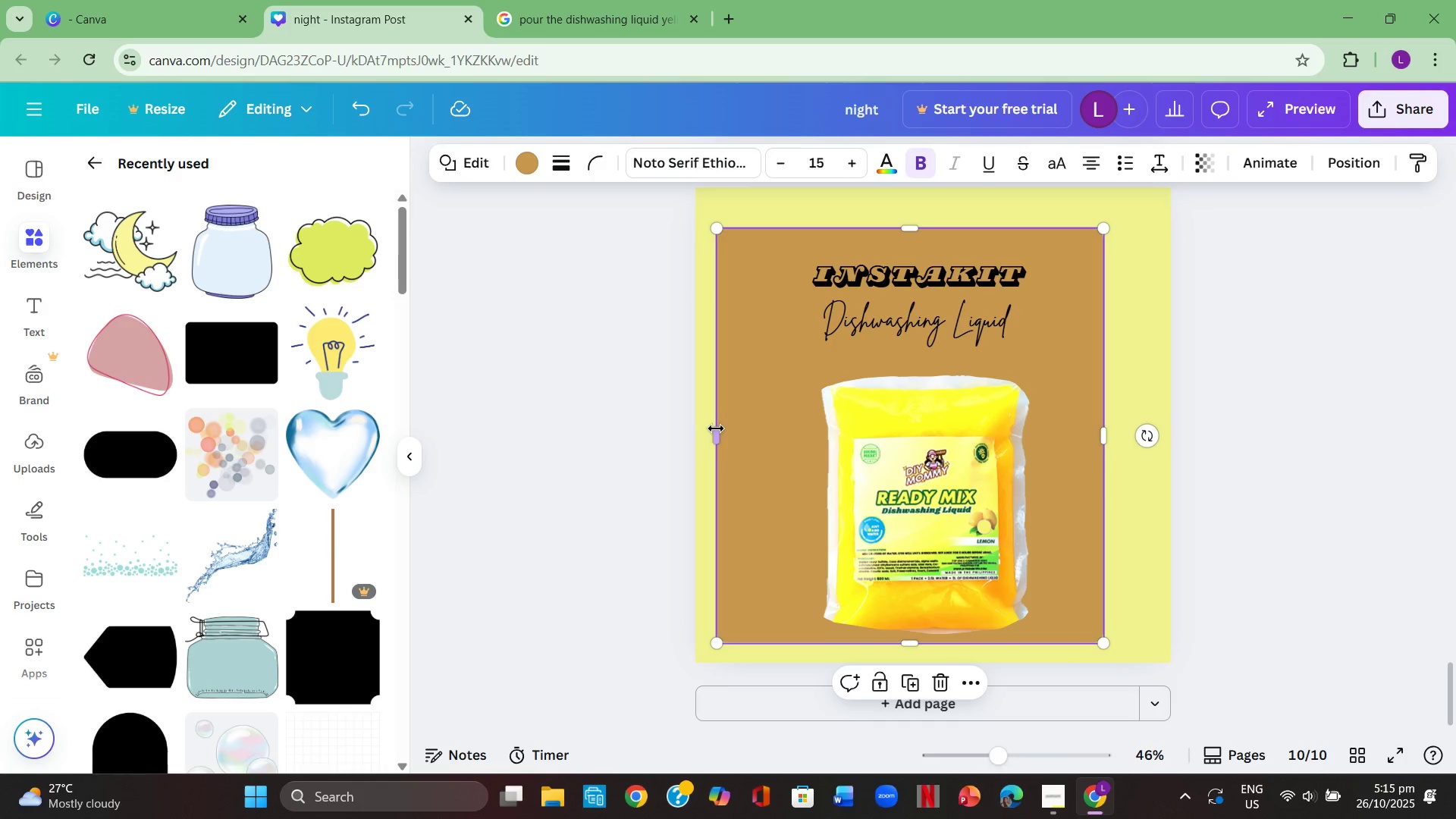 
left_click_drag(start_coordinate=[719, 428], to_coordinate=[765, 470])
 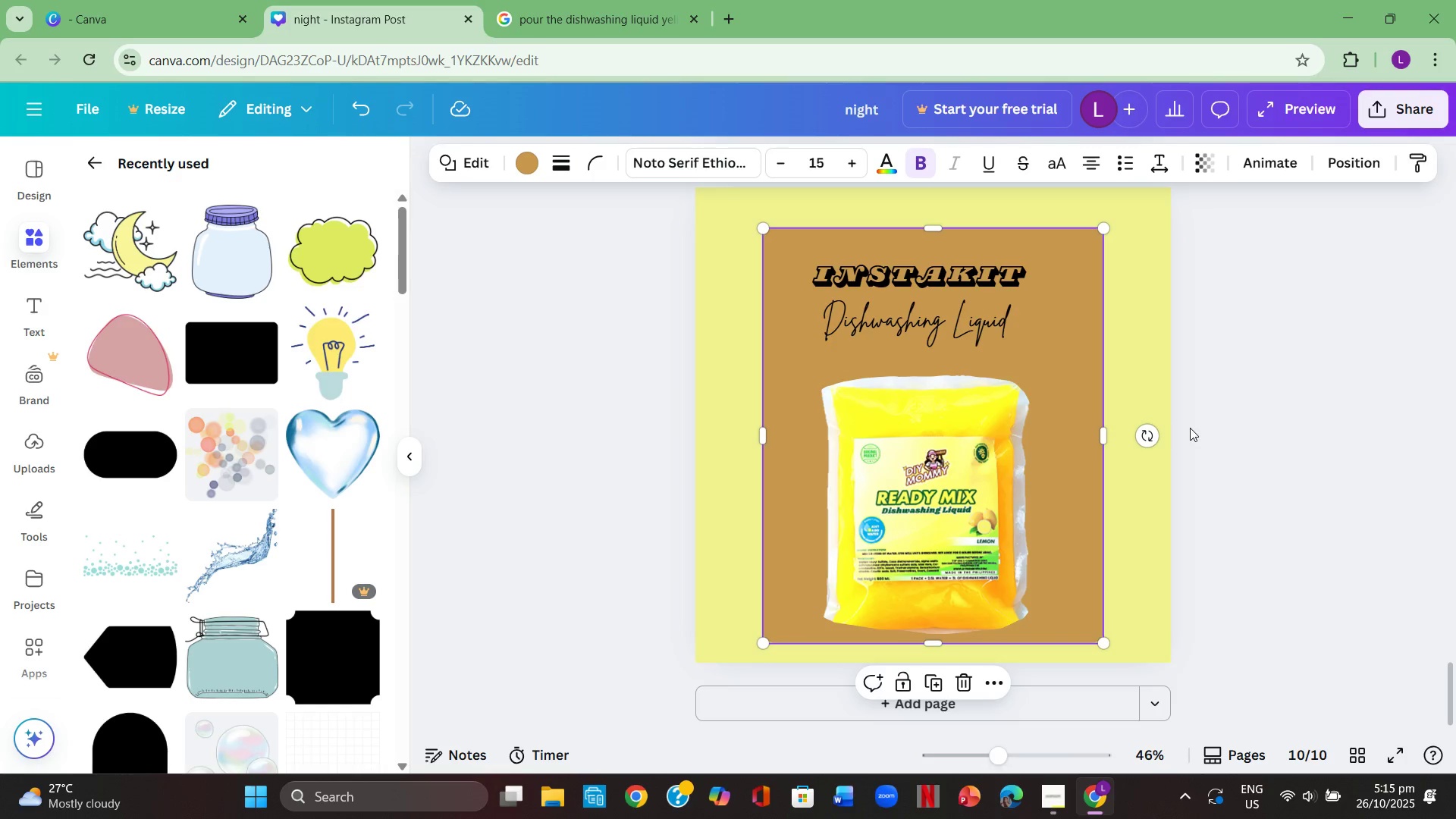 
scroll: coordinate [1197, 427], scroll_direction: down, amount: 1.0
 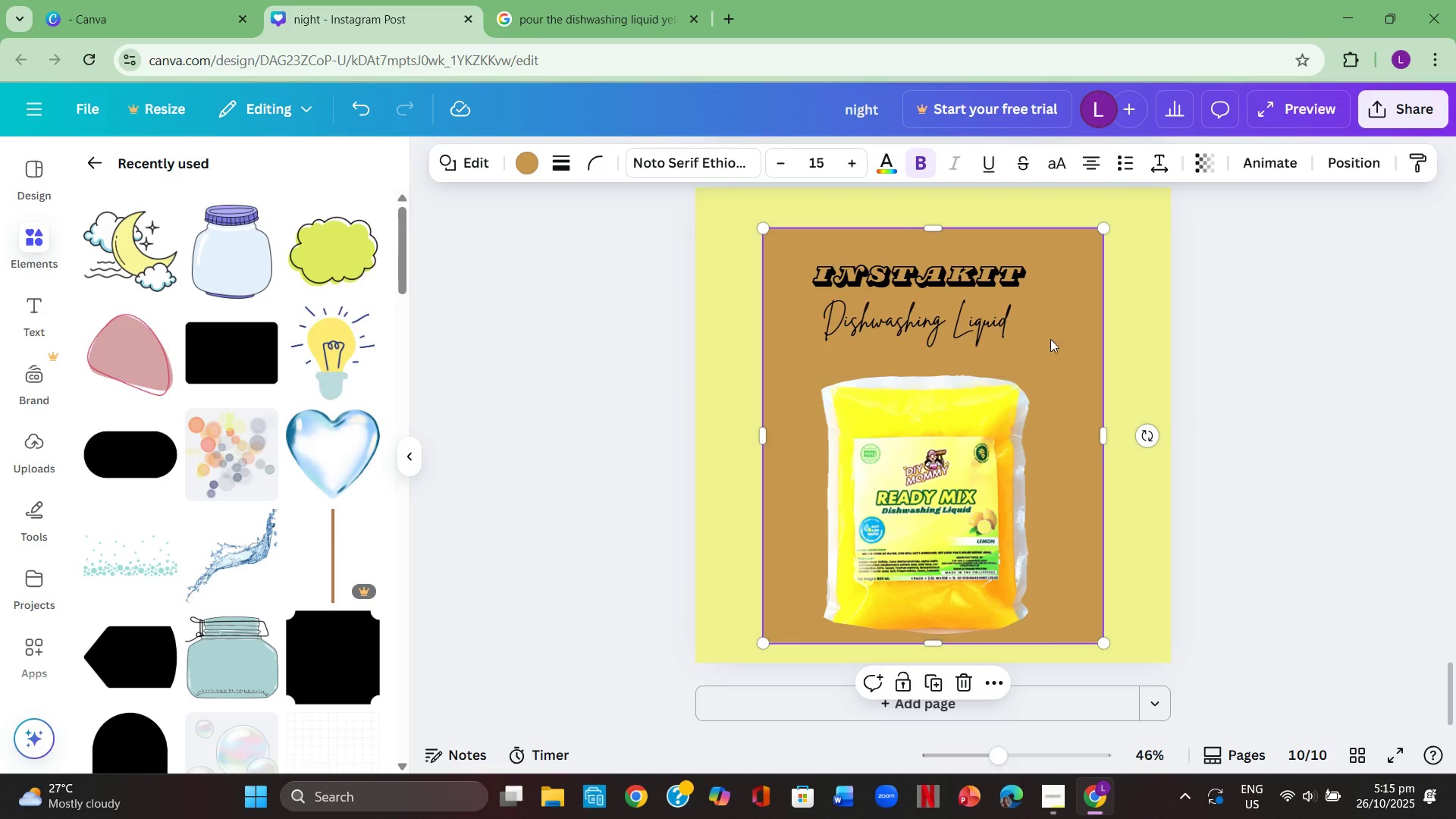 
left_click_drag(start_coordinate=[1059, 316], to_coordinate=[1060, 305])
 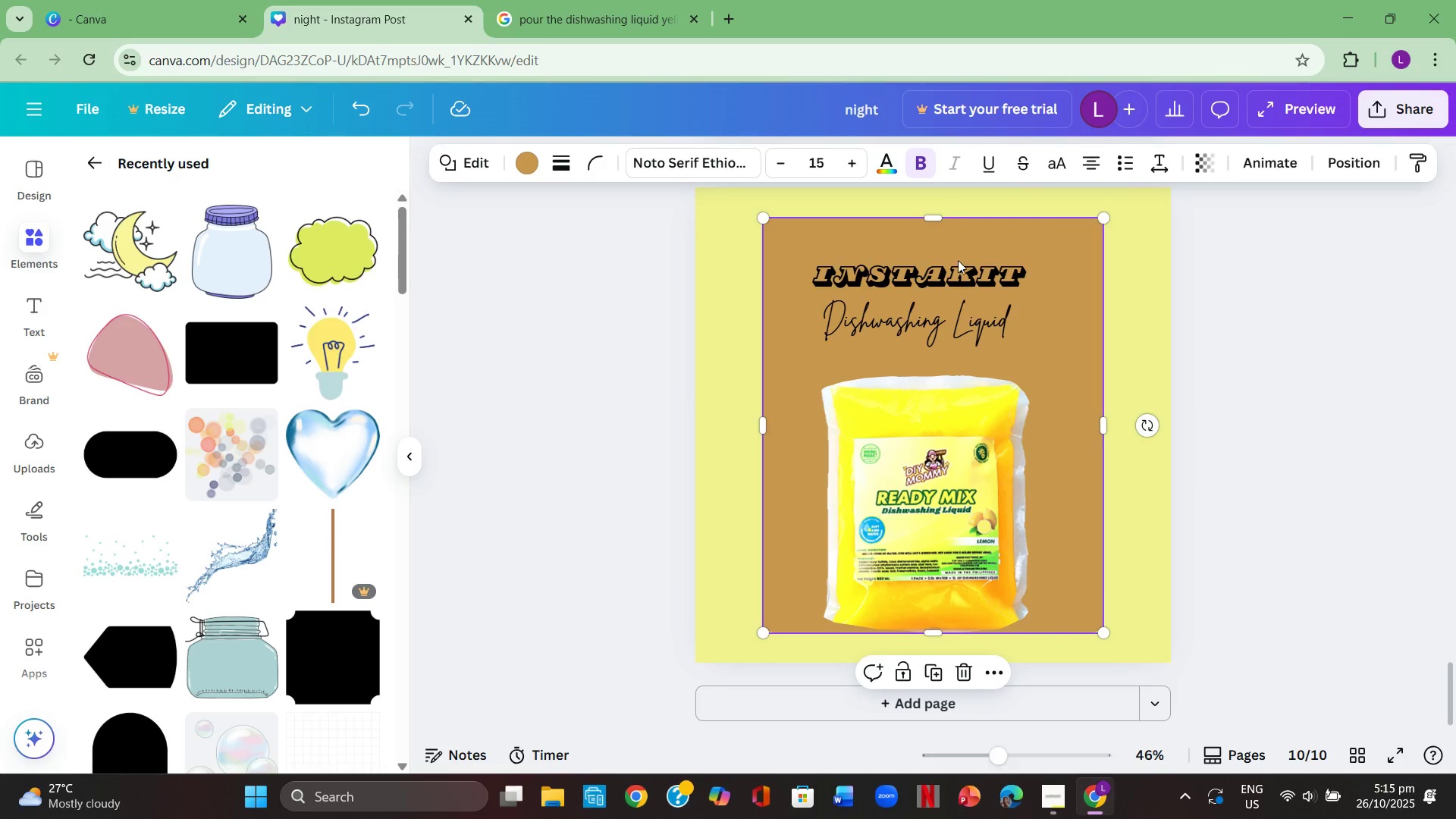 
left_click_drag(start_coordinate=[960, 272], to_coordinate=[960, 261])
 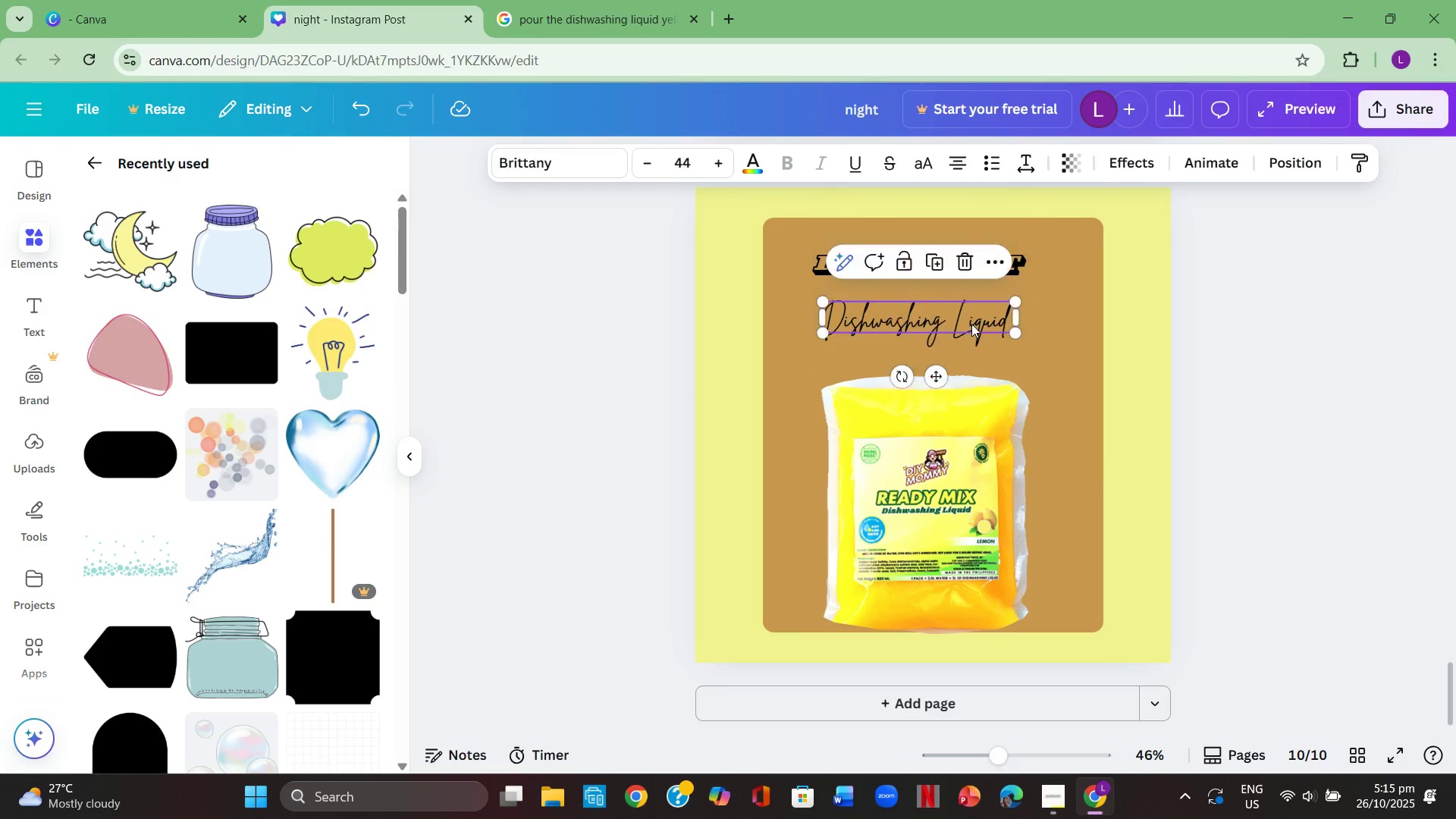 
left_click_drag(start_coordinate=[971, 324], to_coordinate=[975, 310])
 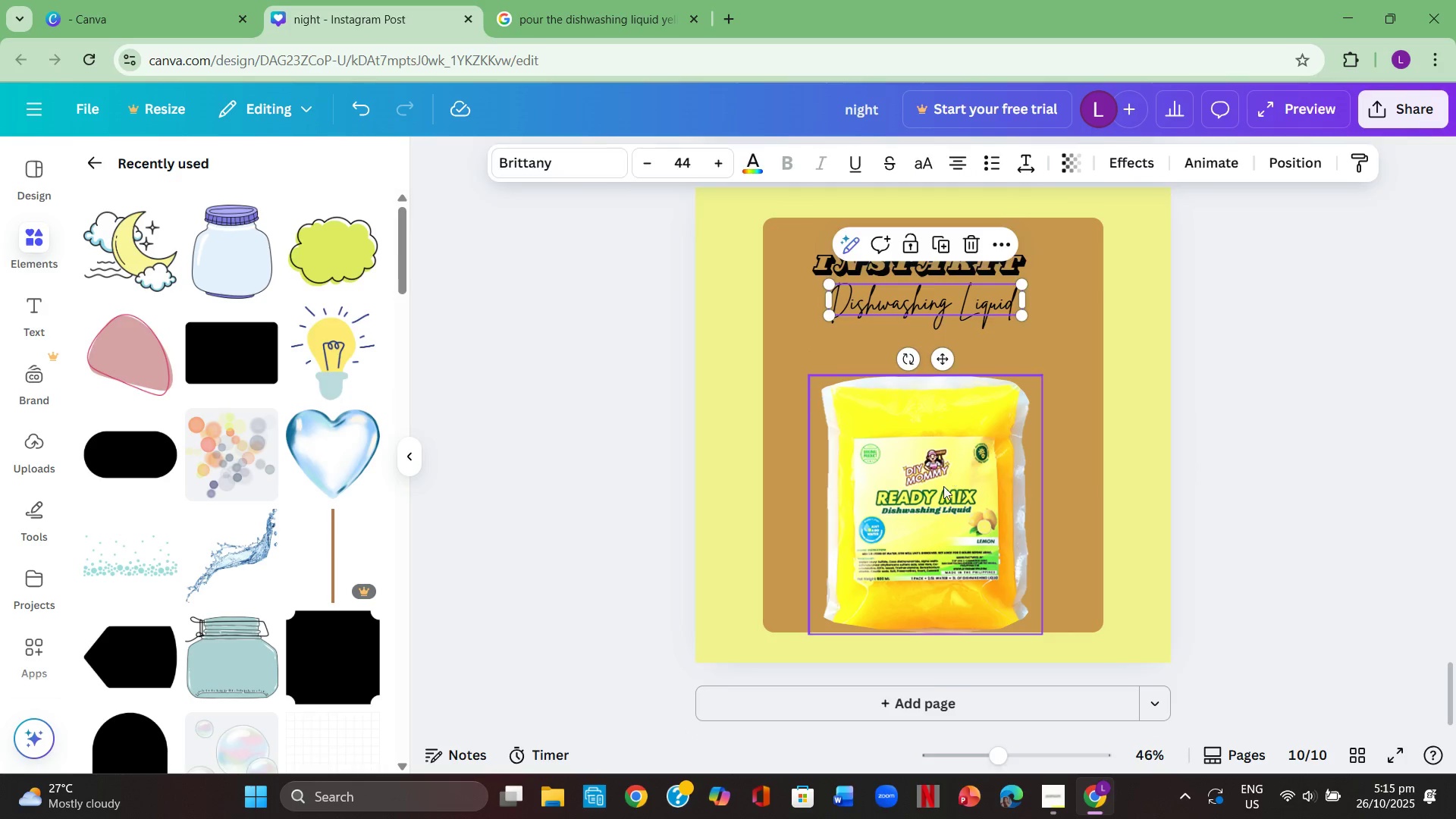 
left_click_drag(start_coordinate=[943, 486], to_coordinate=[945, 465])
 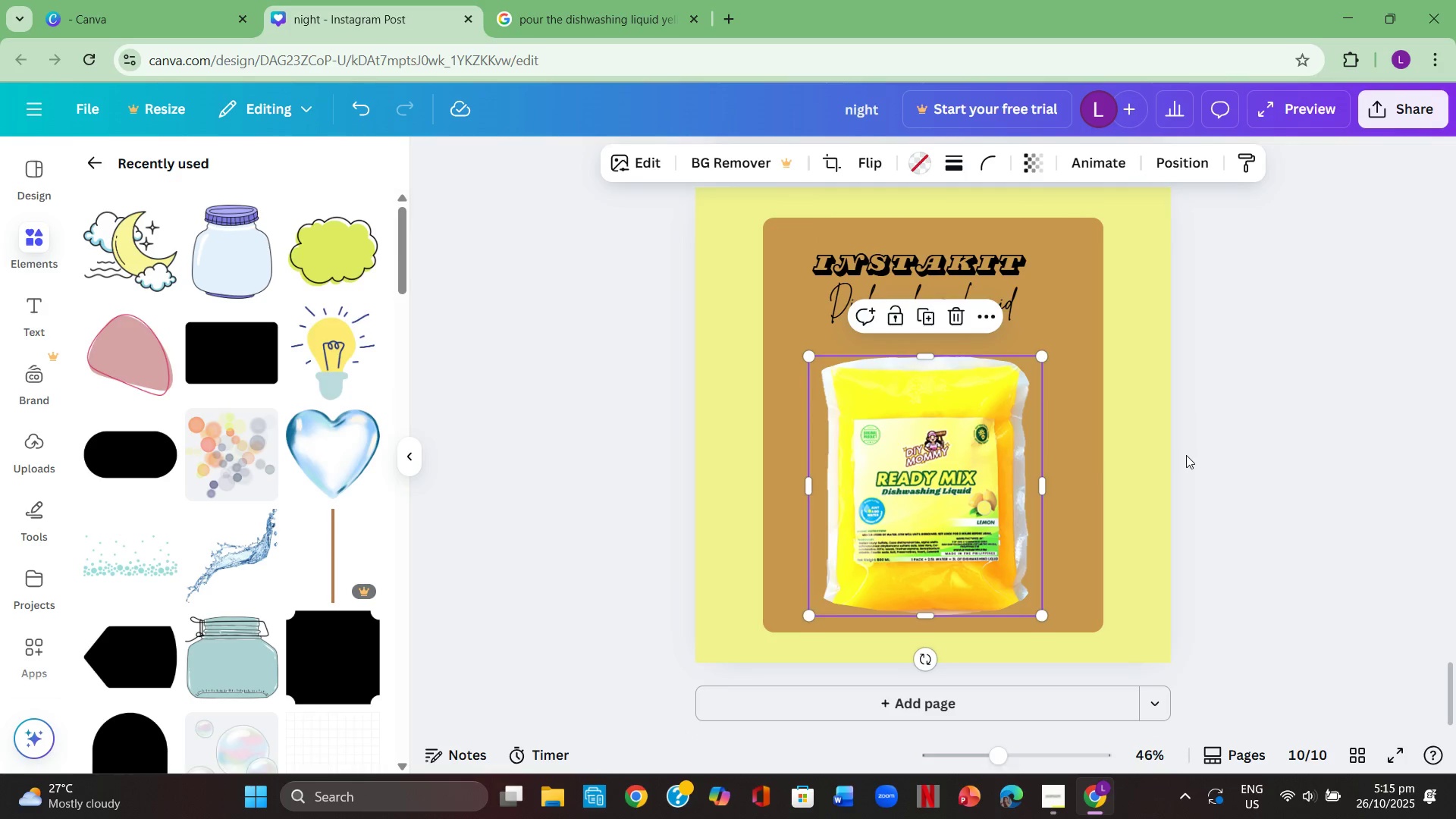 
left_click([1186, 455])
 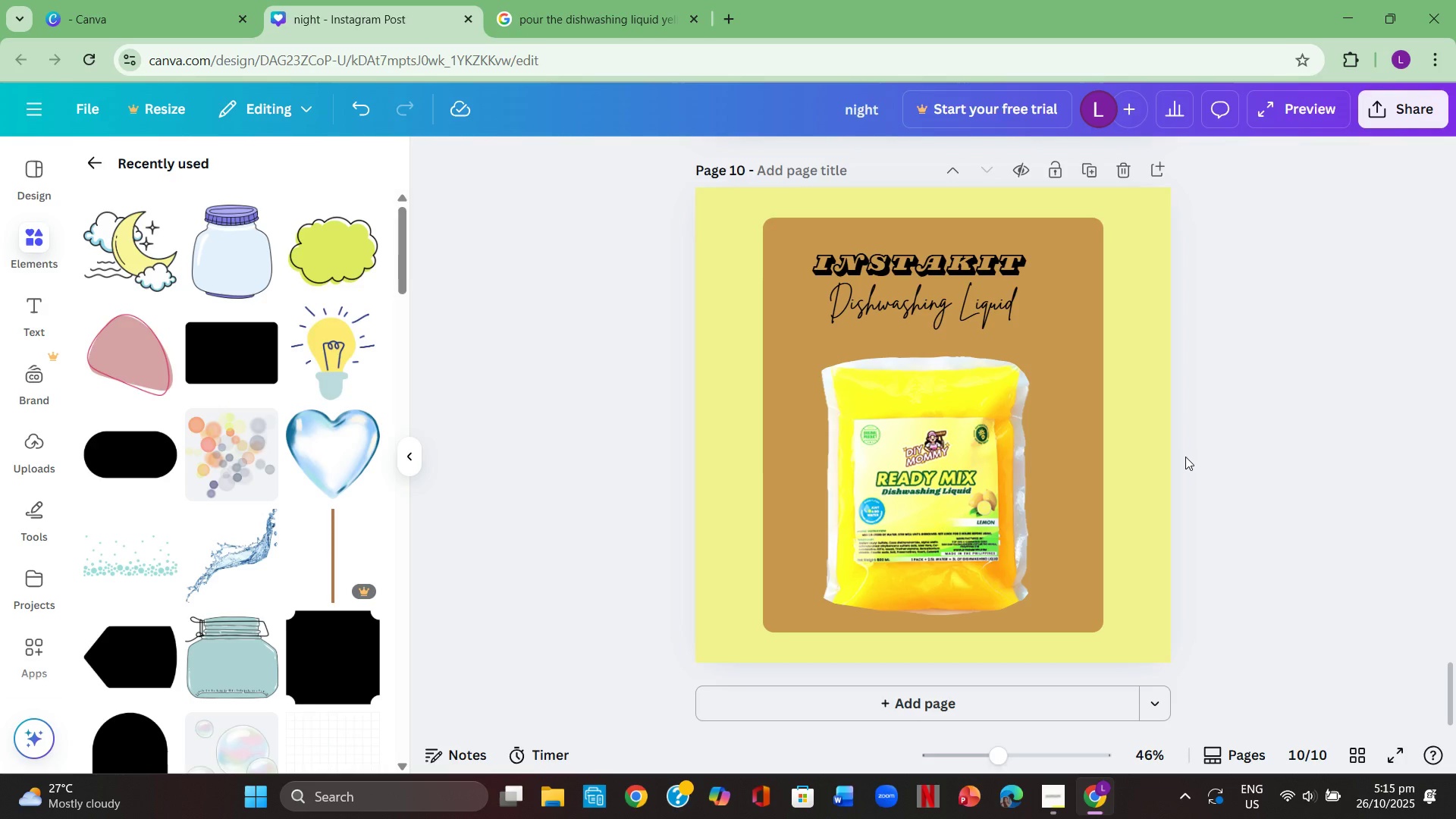 
scroll: coordinate [1191, 457], scroll_direction: none, amount: 0.0
 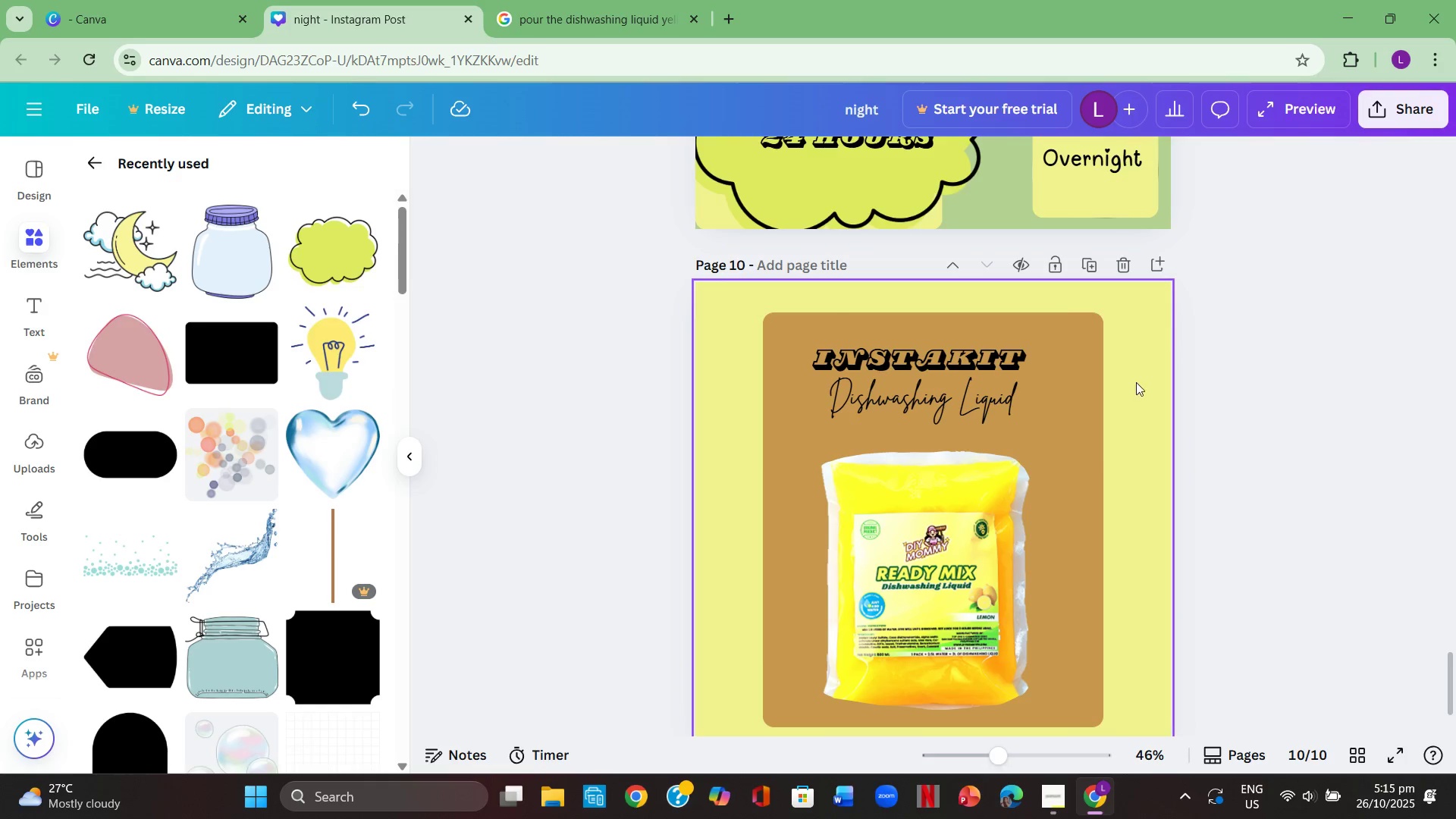 
scroll: coordinate [1136, 384], scroll_direction: down, amount: 2.0
 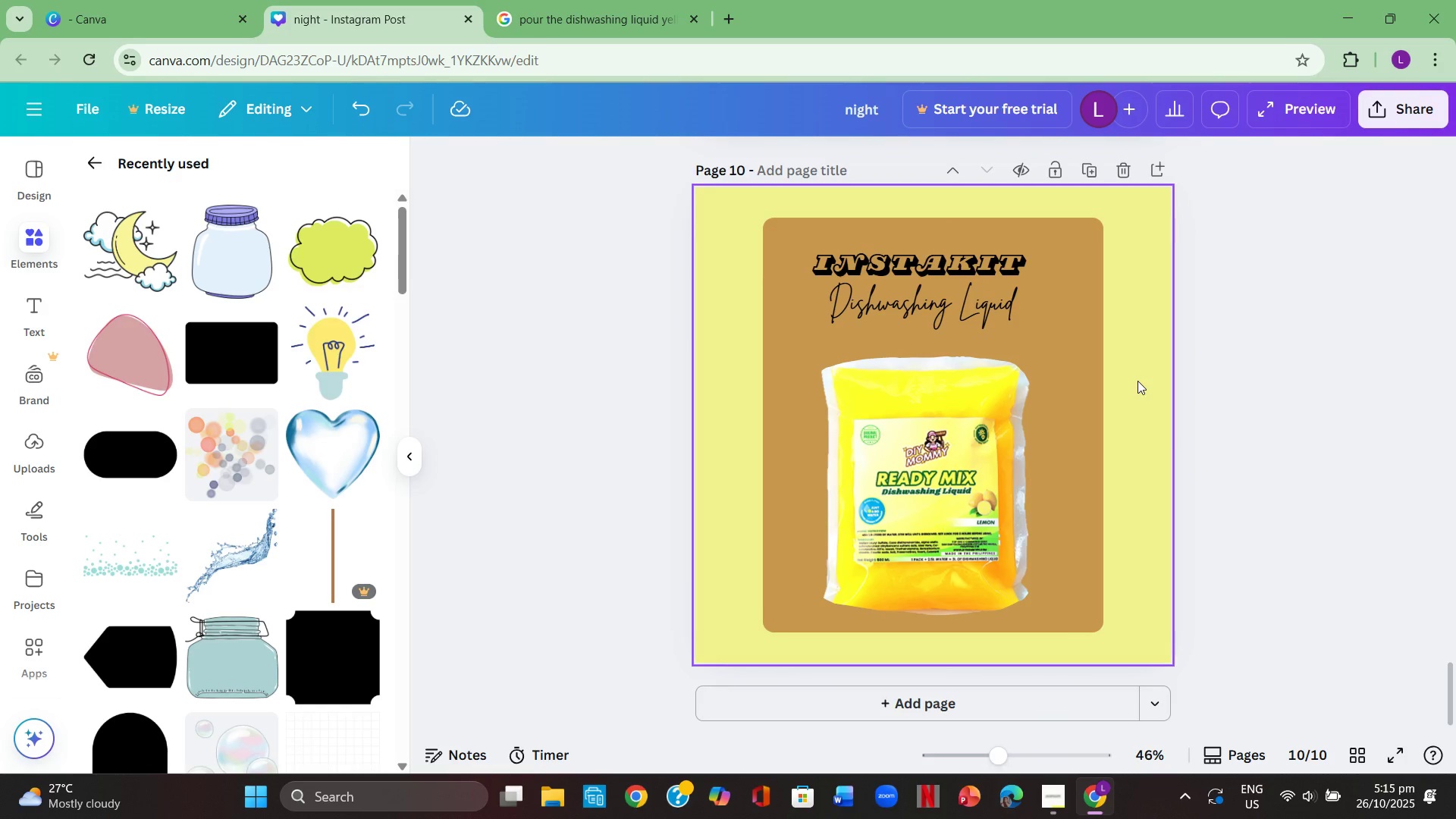 
left_click([1138, 381])
 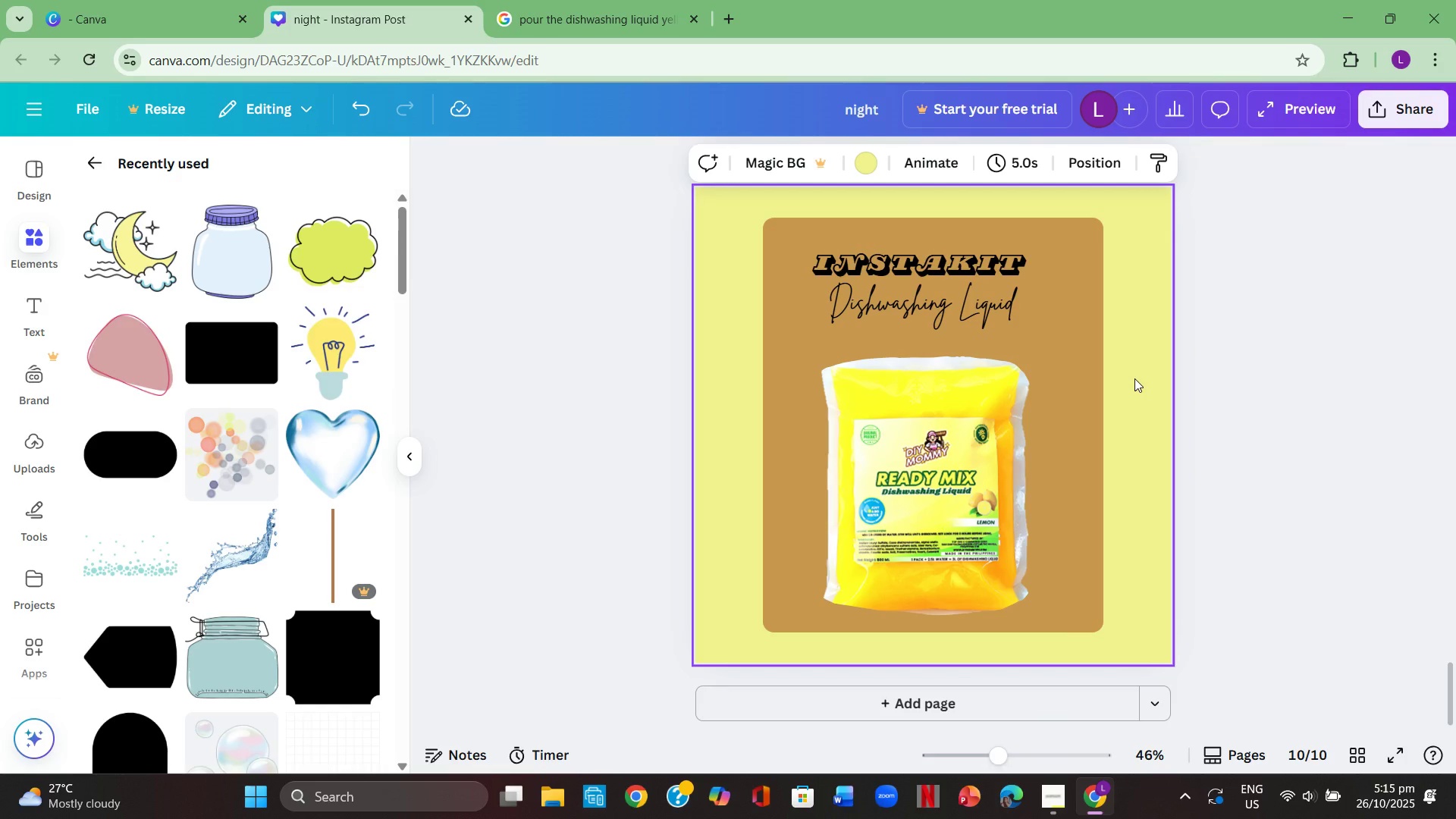 
left_click([1134, 378])
 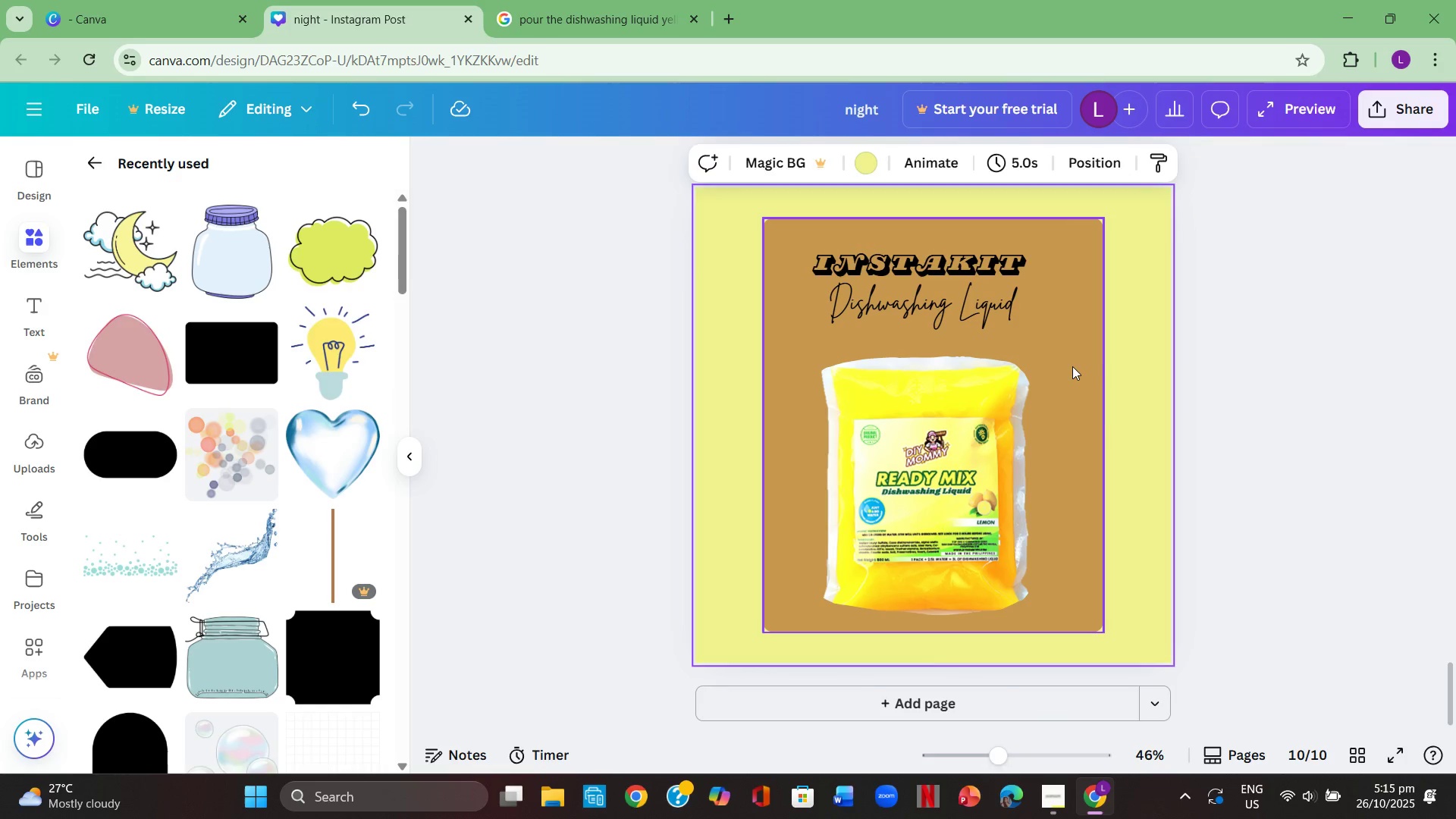 
left_click([1072, 366])
 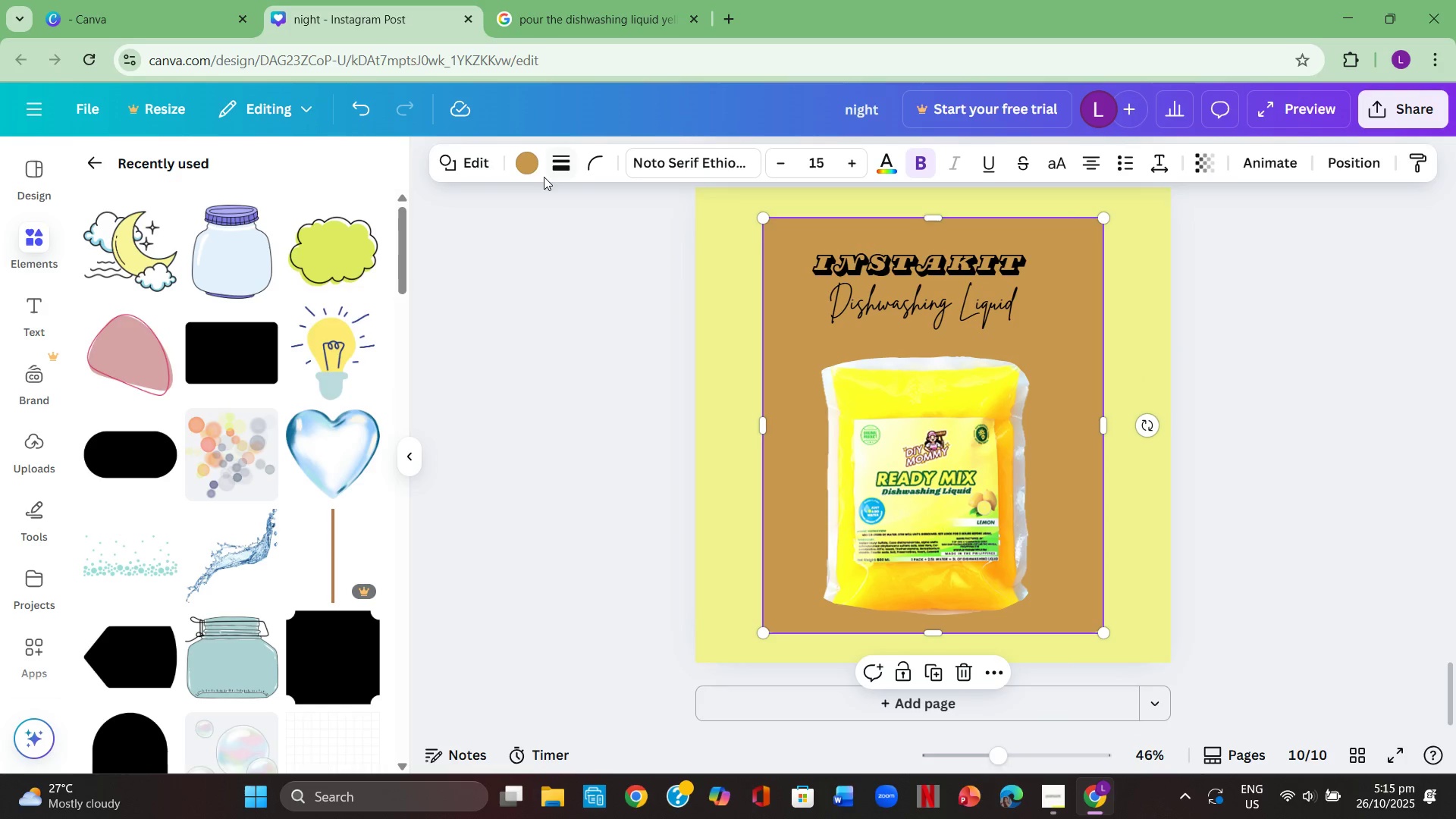 
left_click([532, 169])
 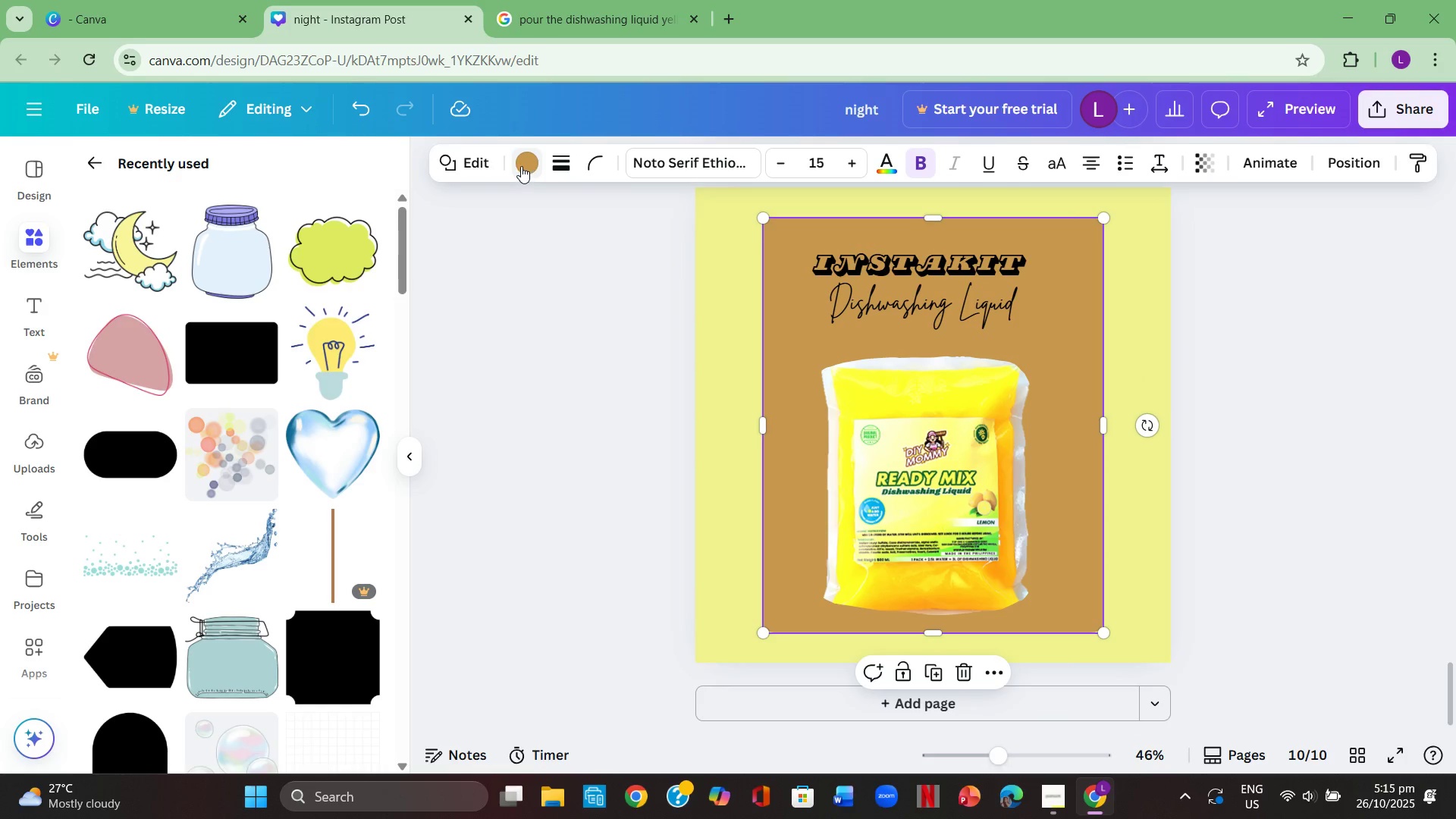 
left_click([521, 166])
 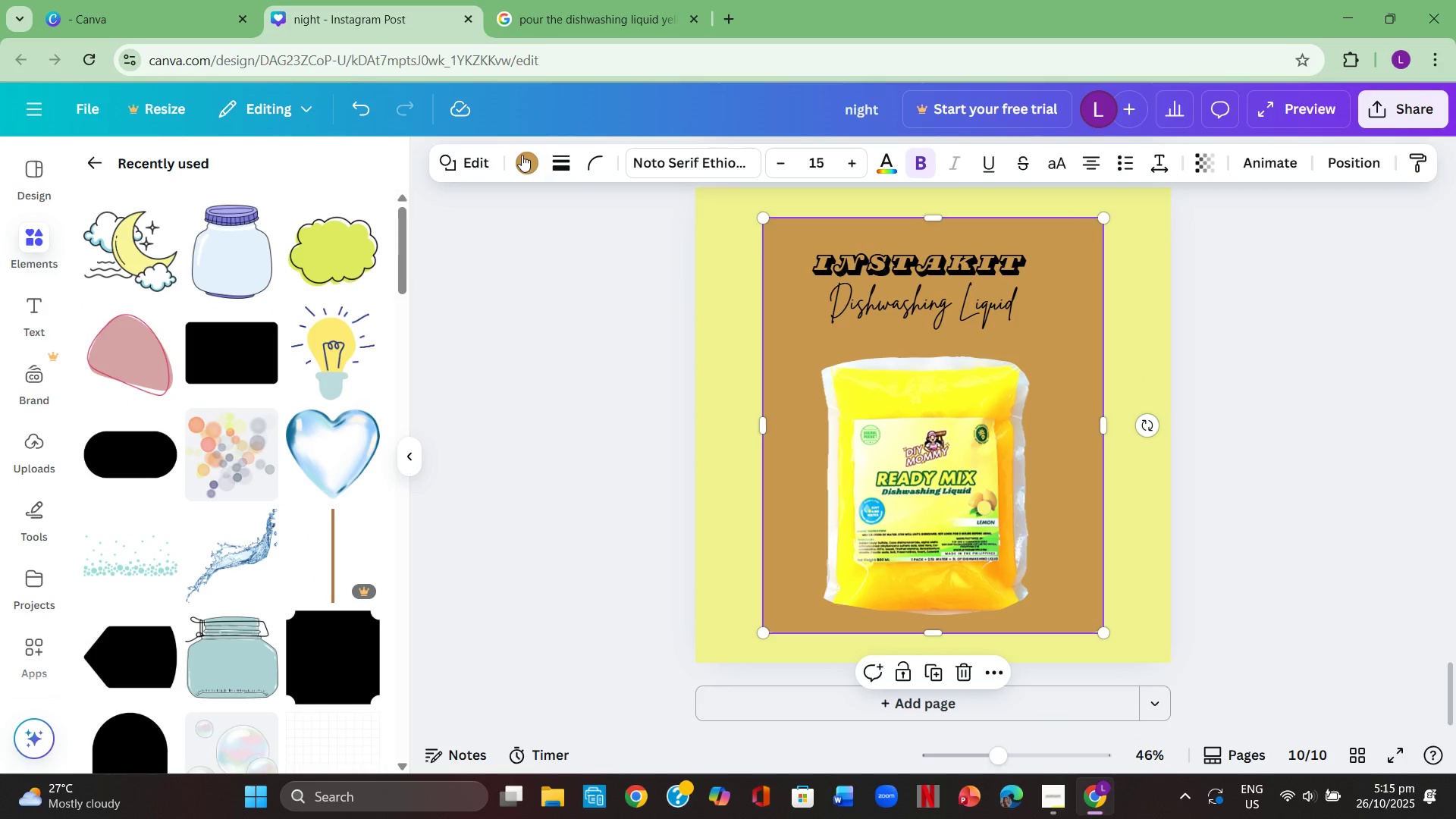 
left_click([524, 158])
 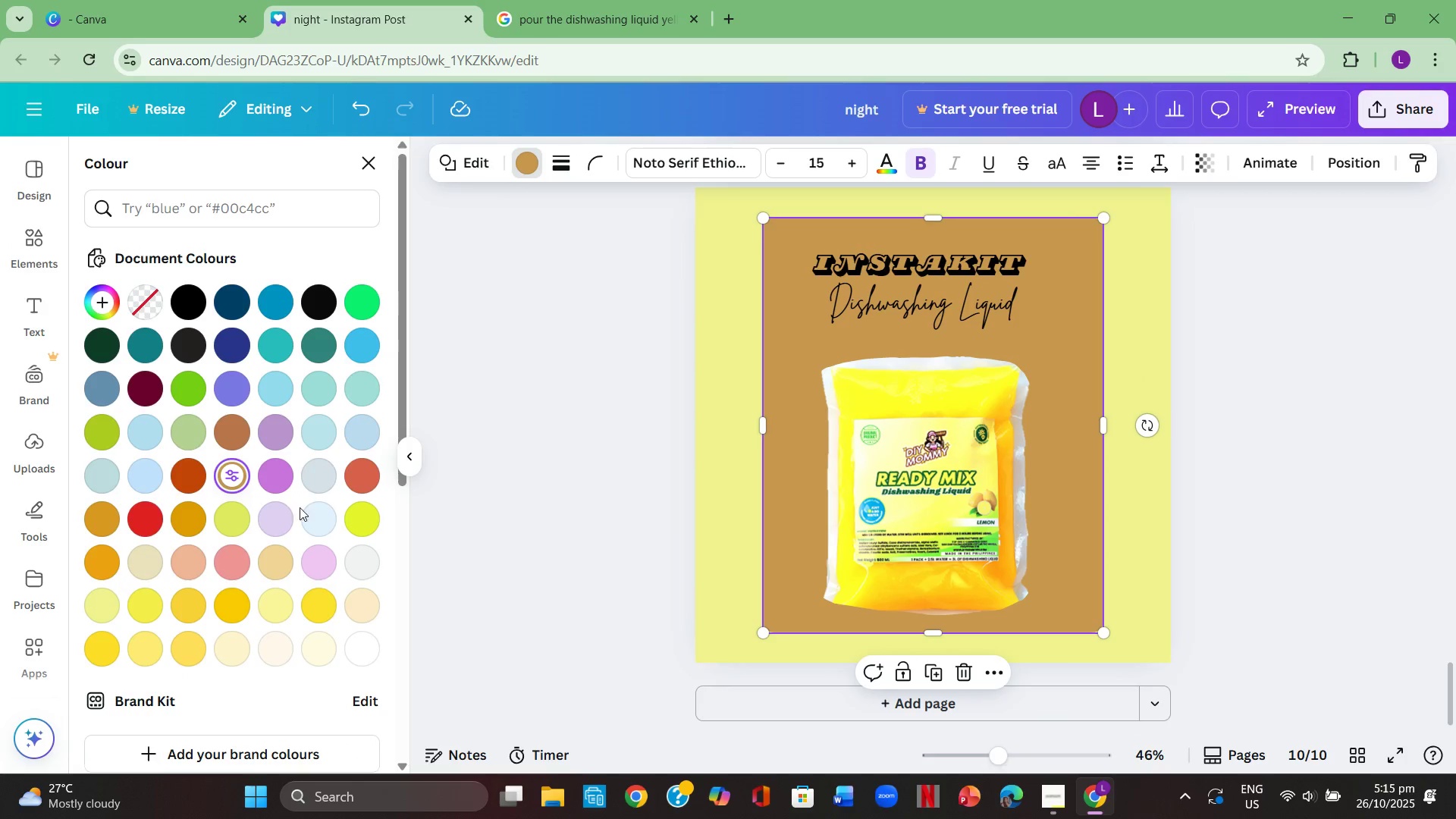 
left_click([264, 605])
 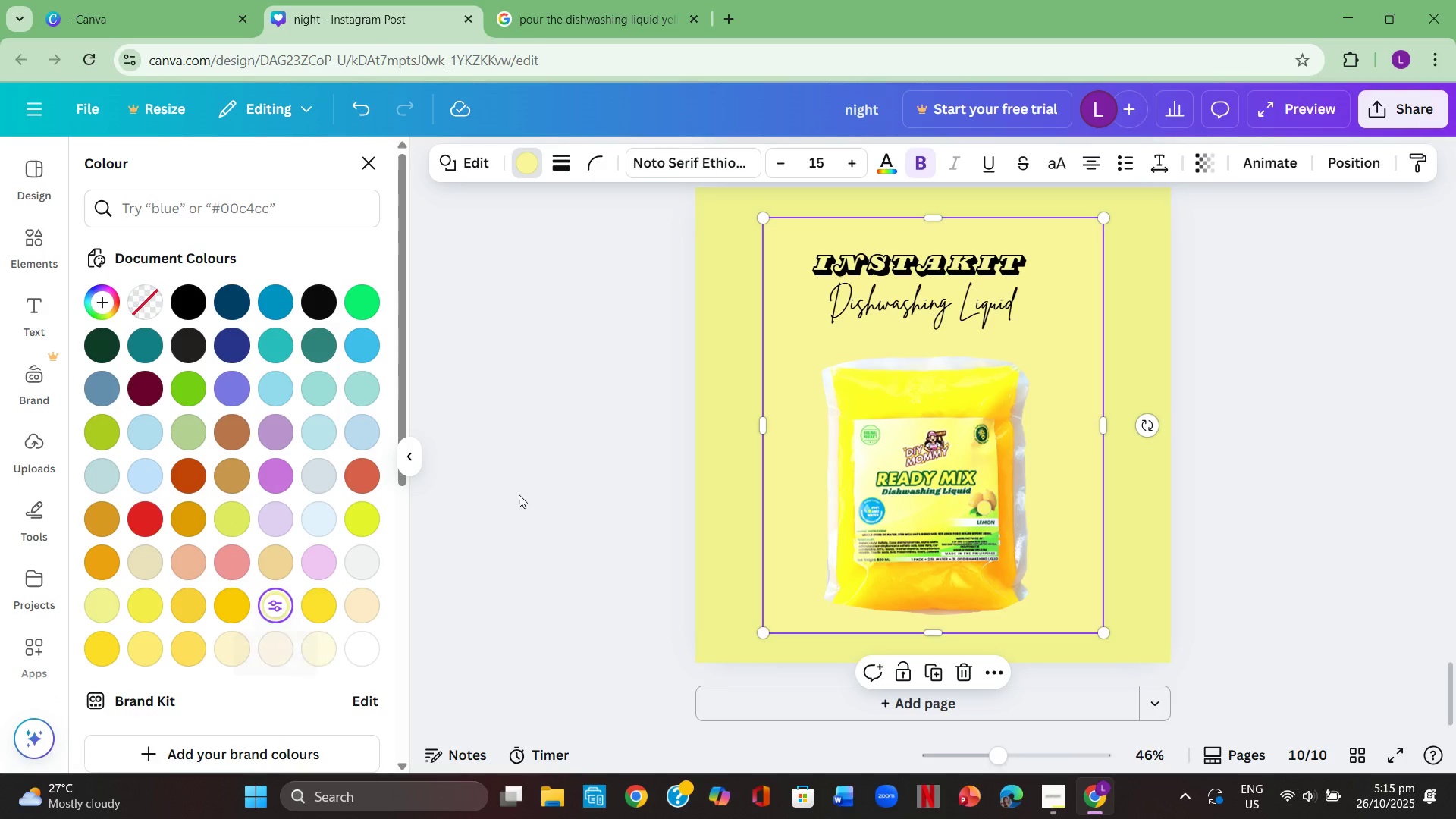 
left_click([523, 489])
 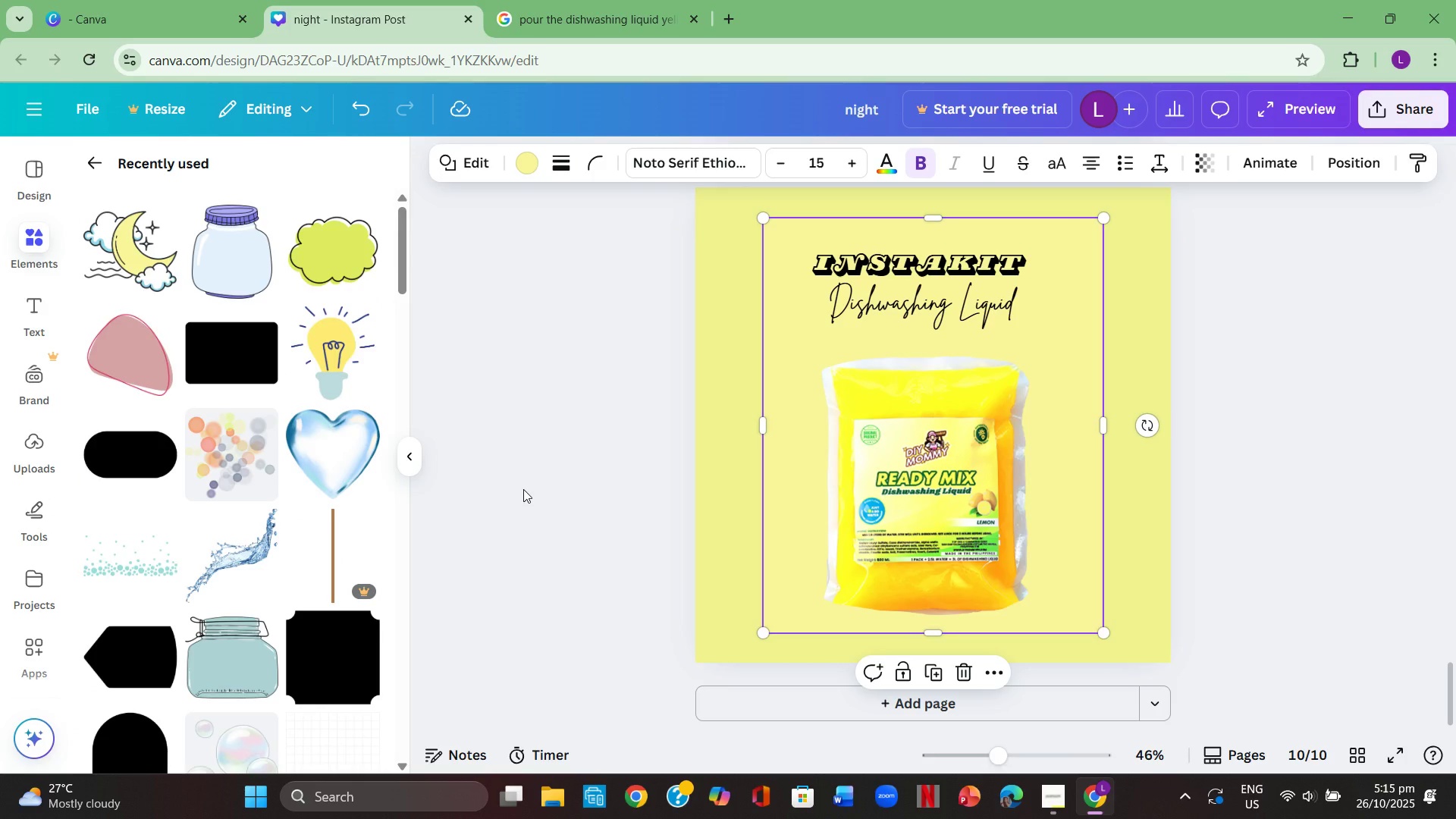 
left_click([523, 489])
 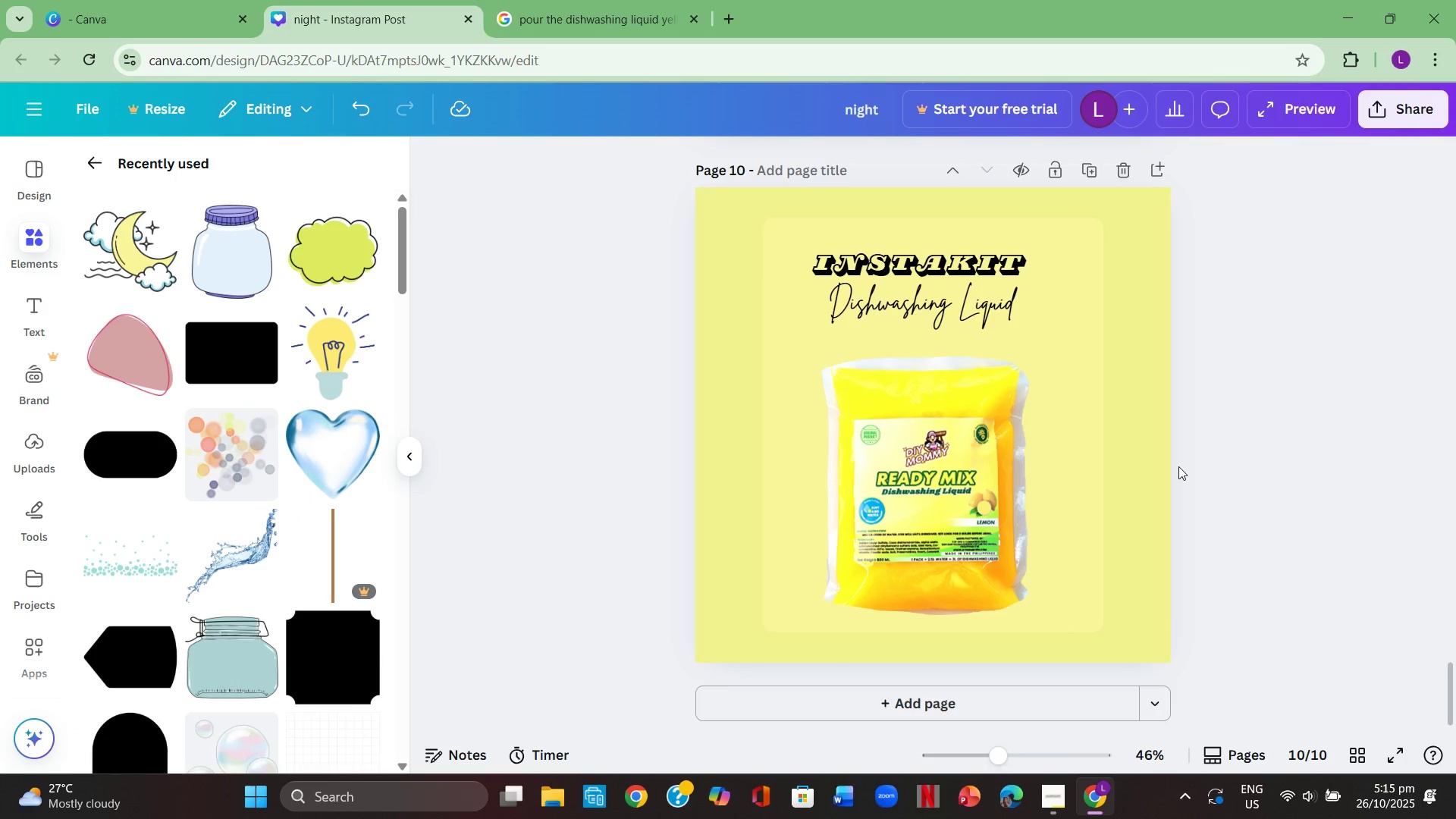 
left_click([1142, 467])
 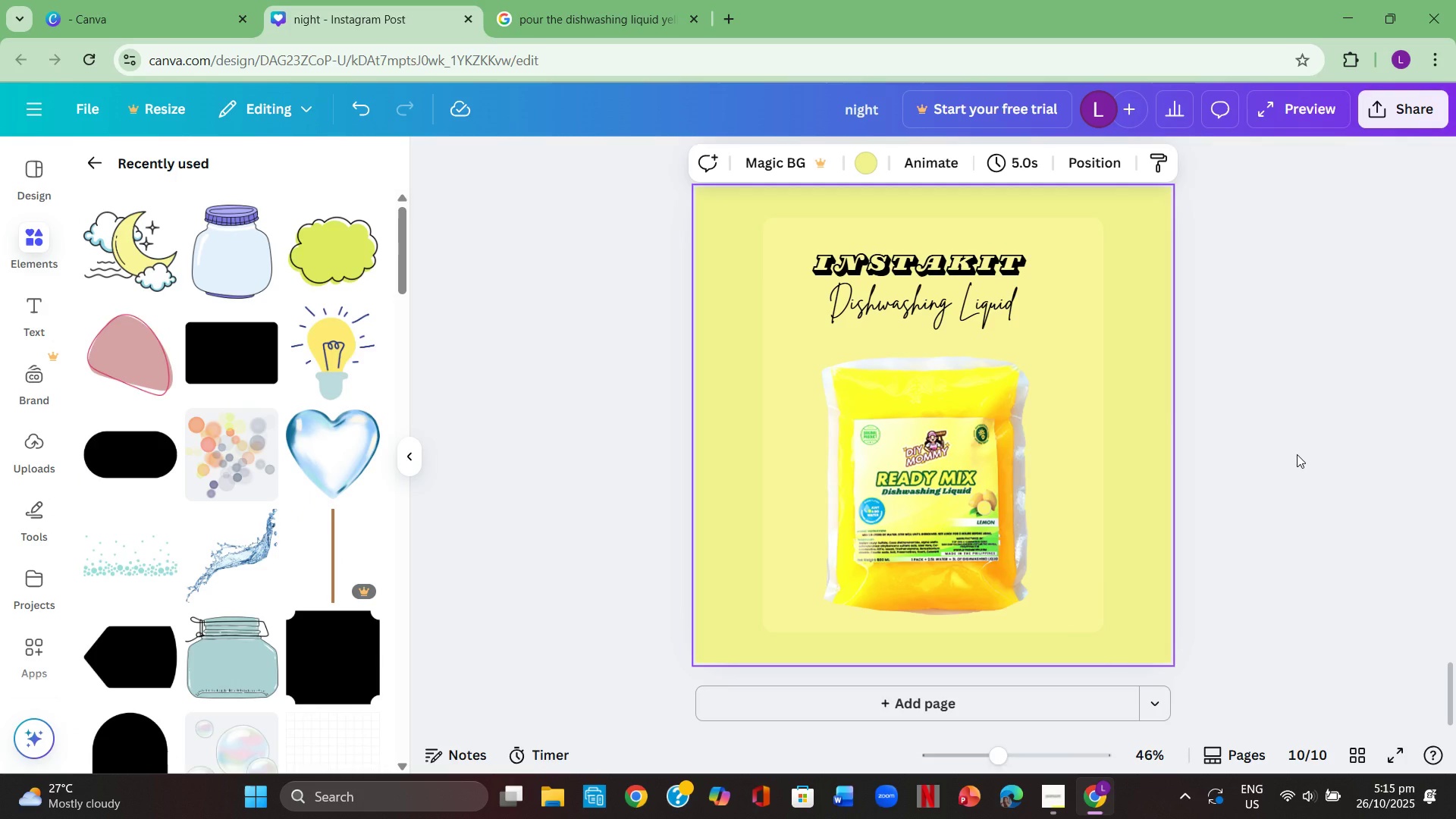 
left_click([1082, 484])
 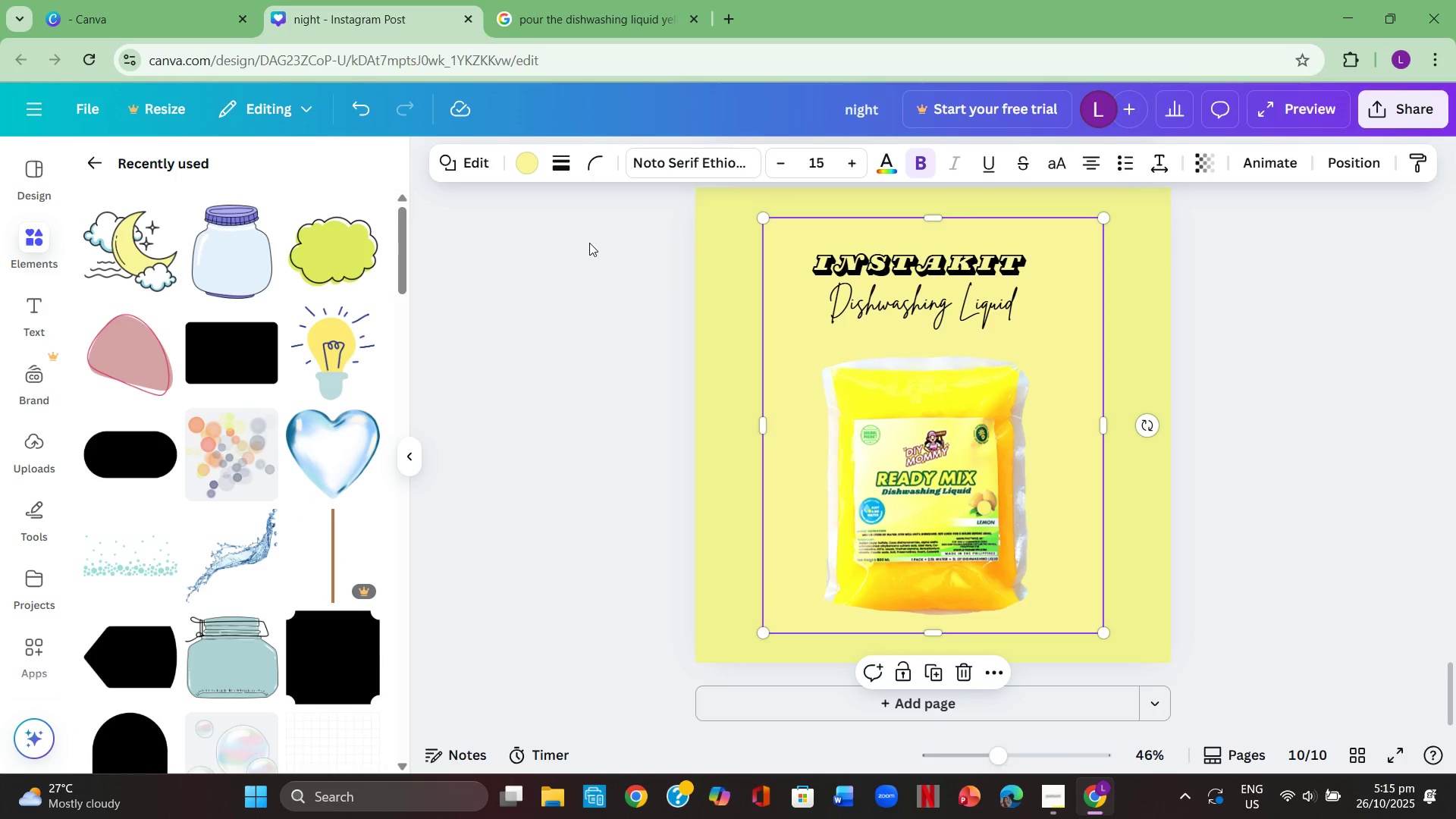 
mouse_move([510, 196])
 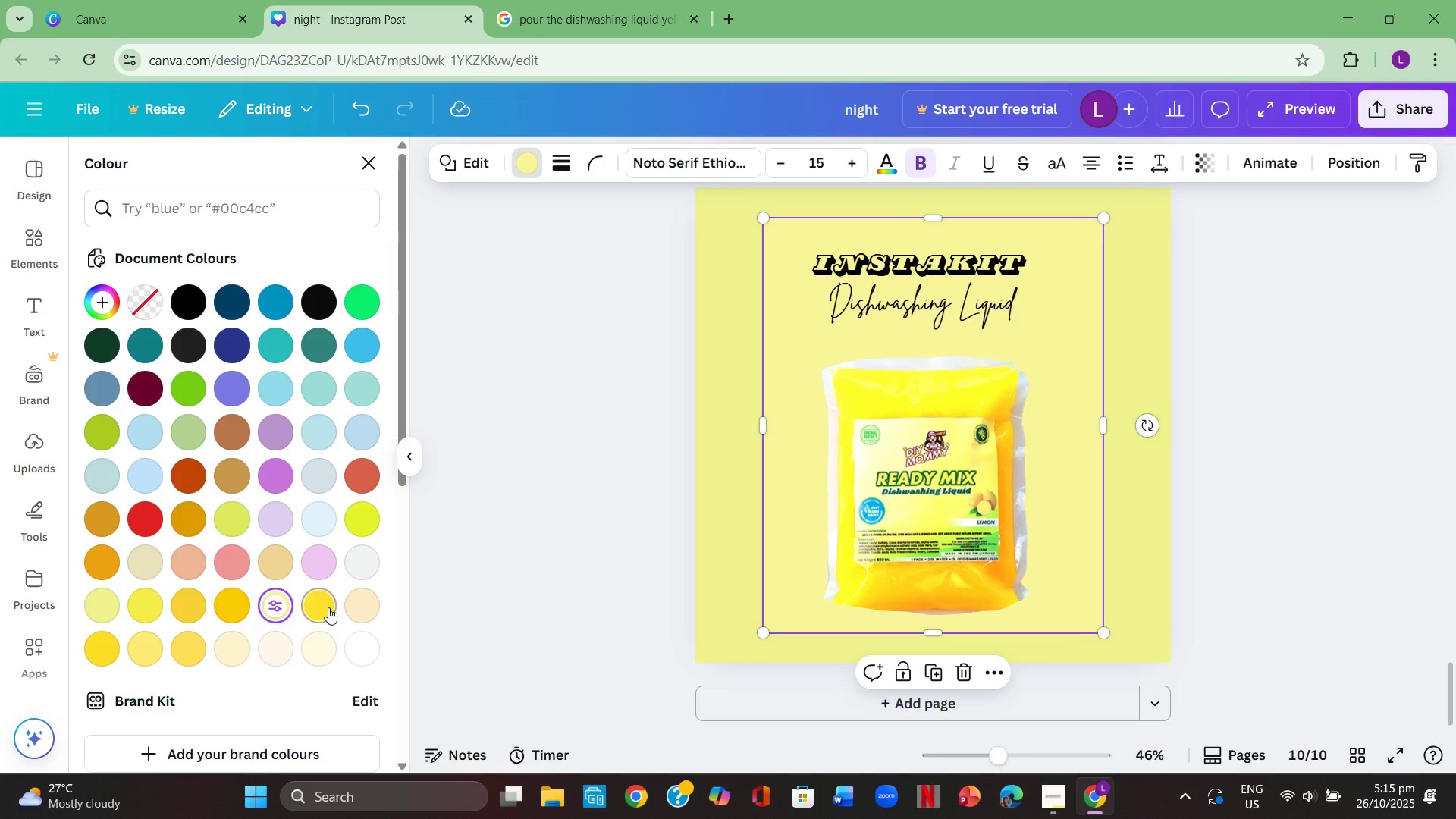 
left_click([326, 610])
 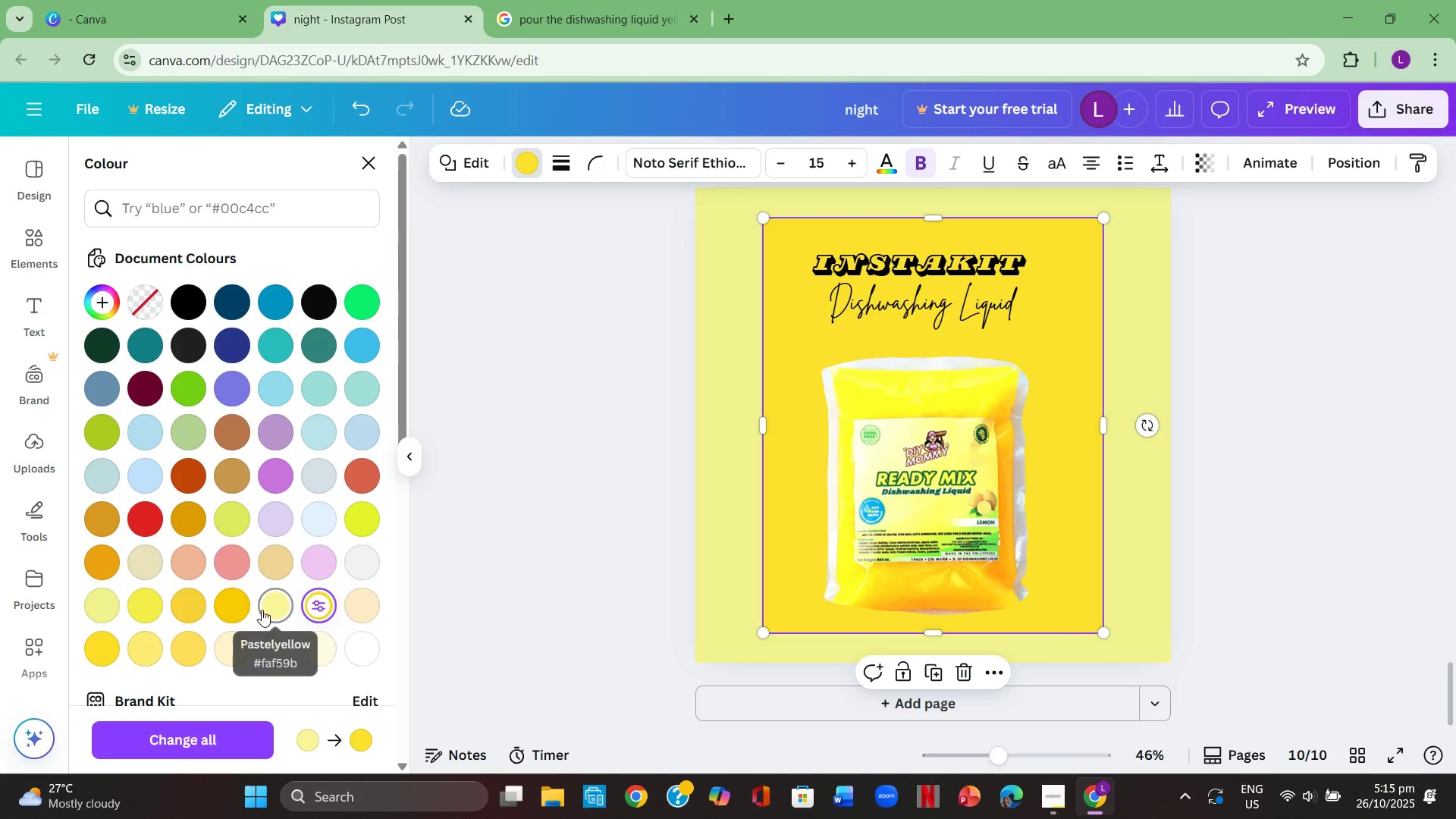 
left_click([233, 610])
 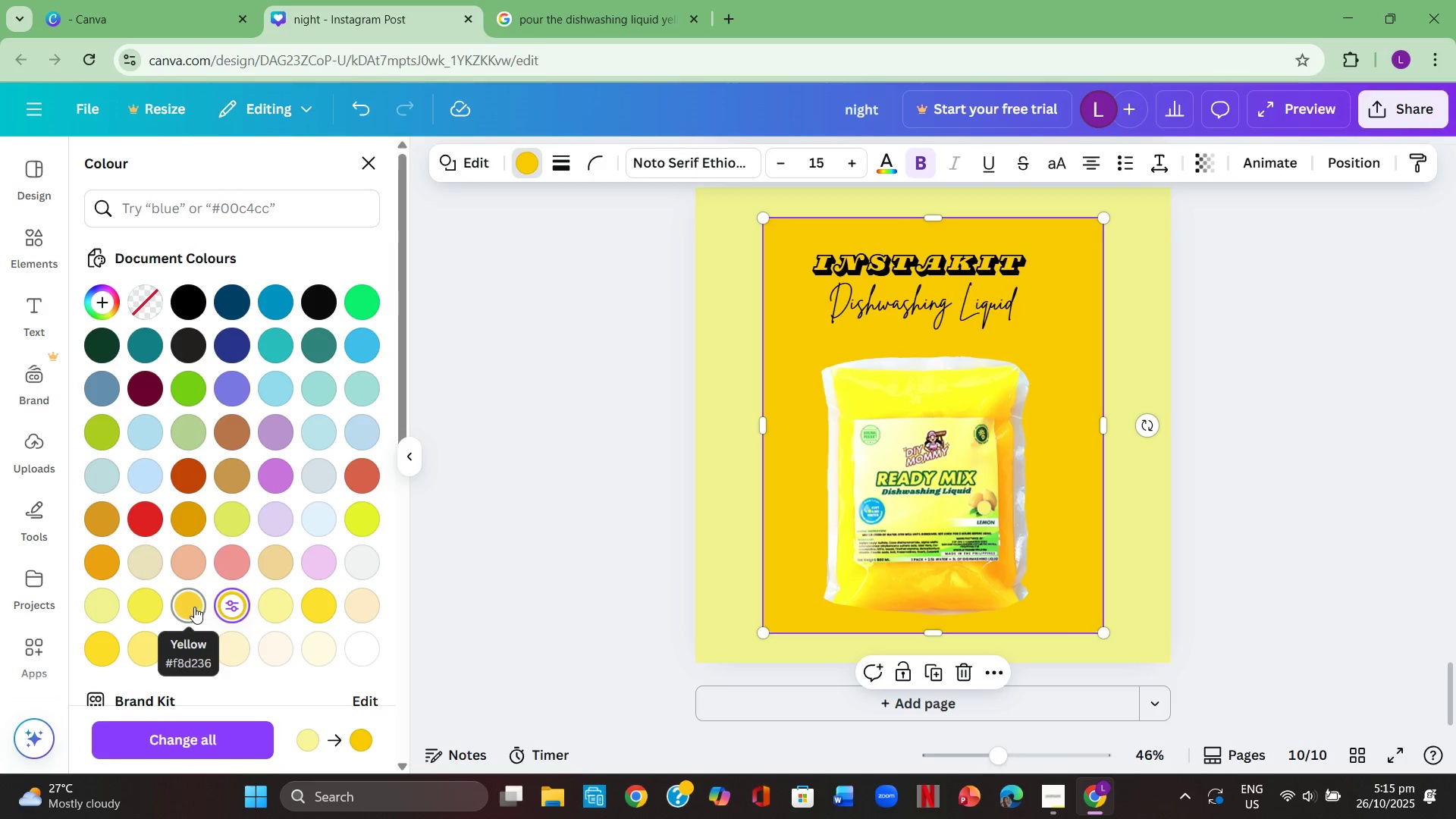 
left_click([194, 607])
 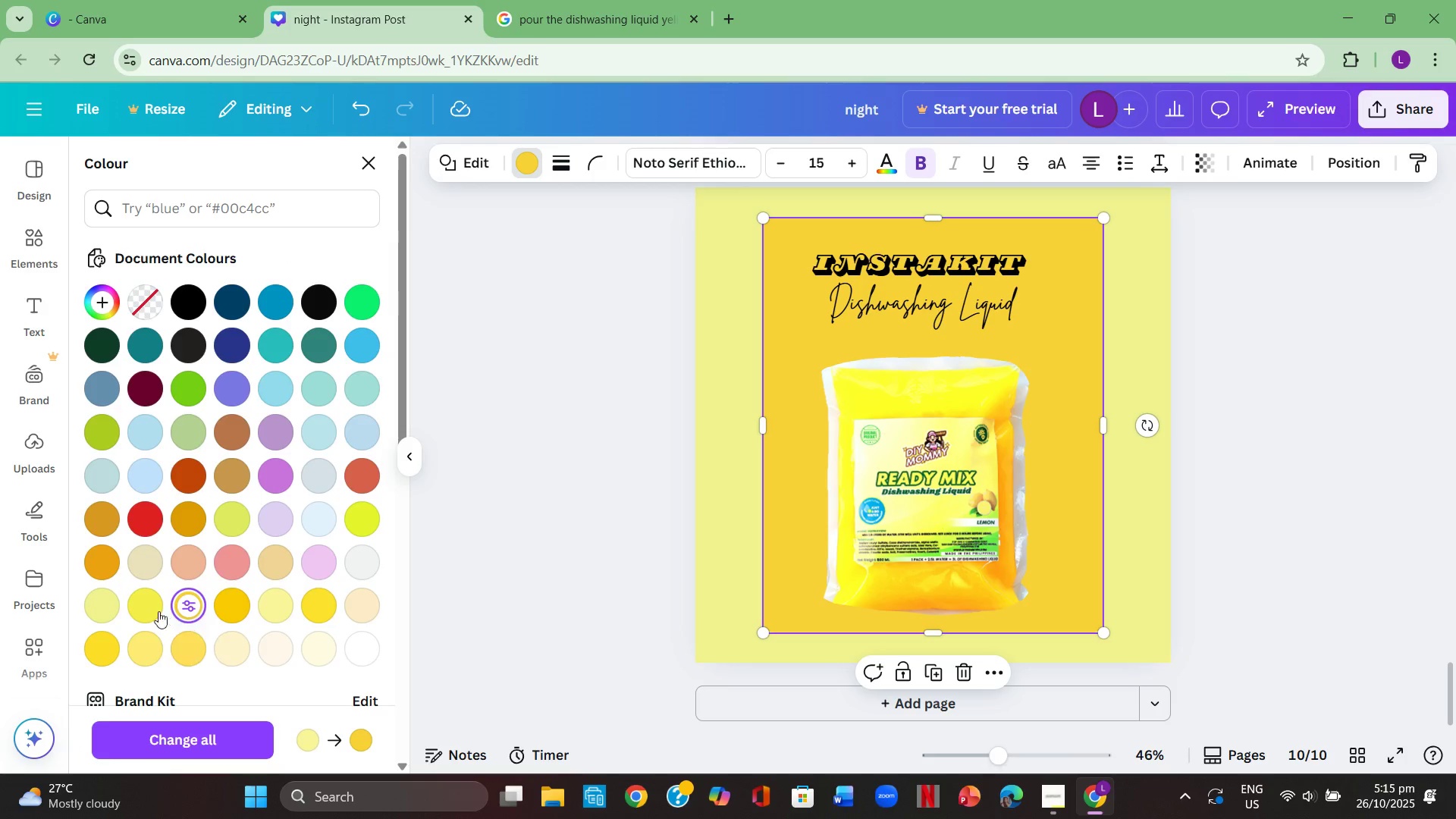 
left_click([148, 611])
 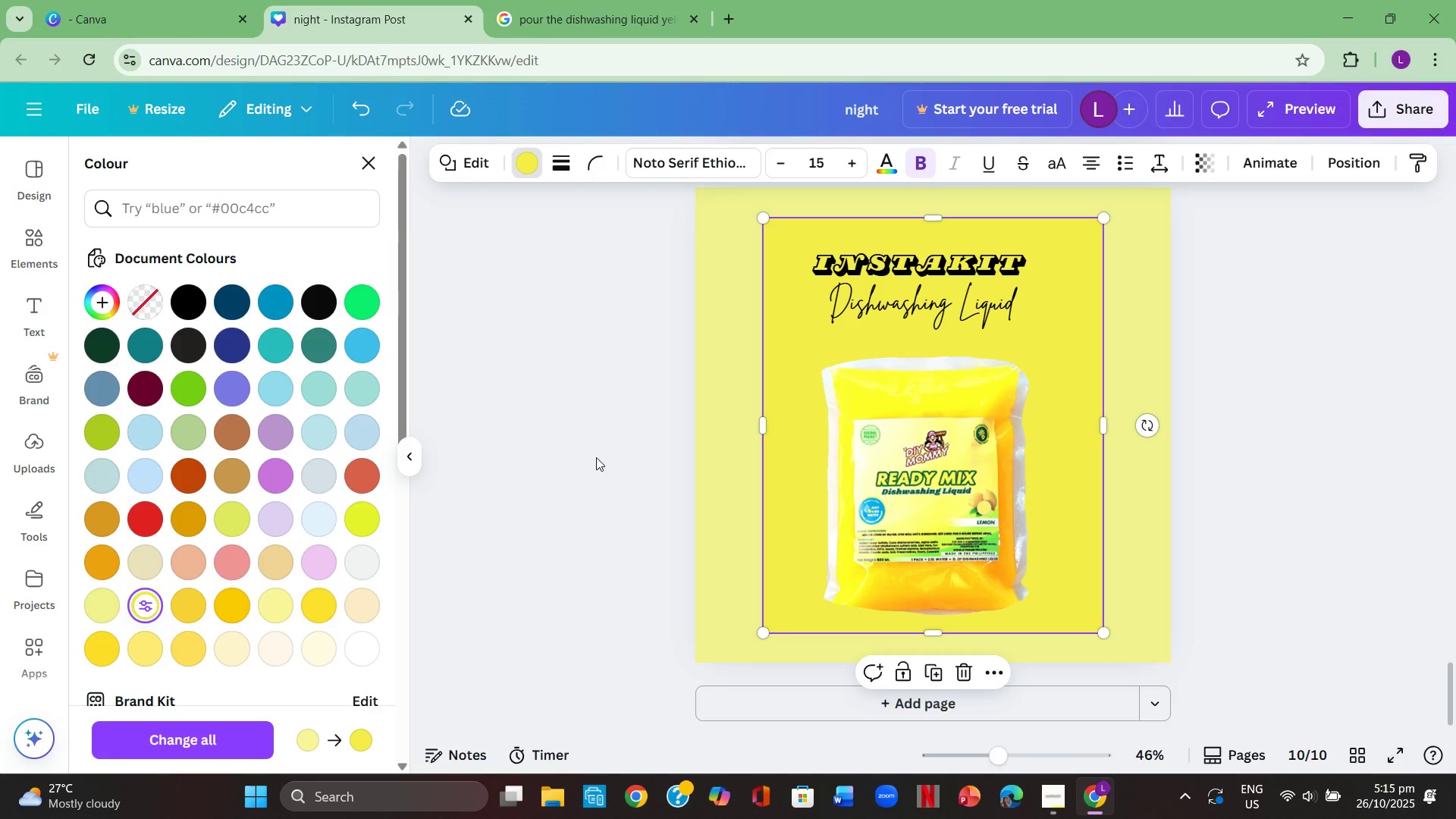 
double_click([596, 457])
 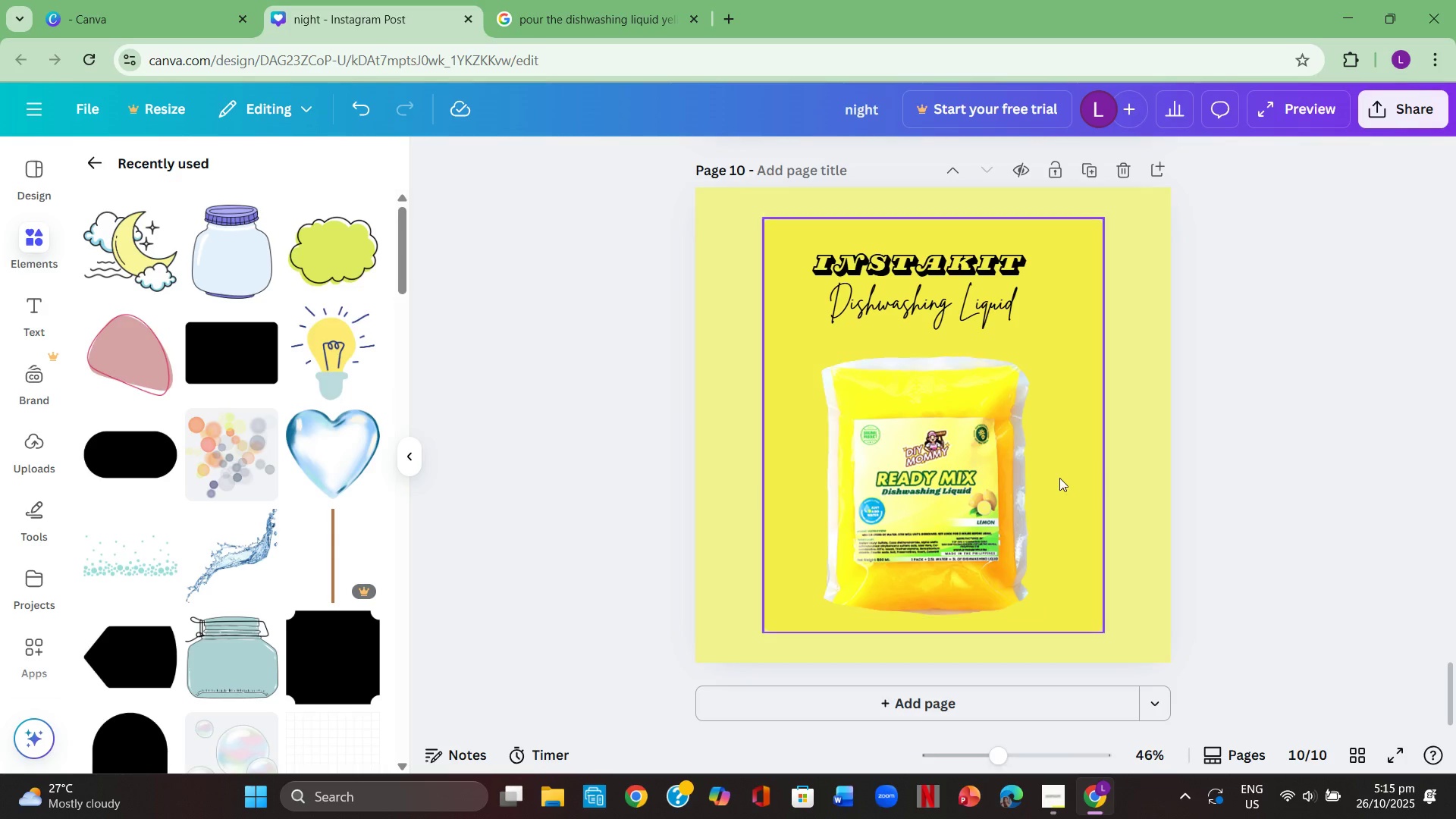 
left_click([1075, 474])
 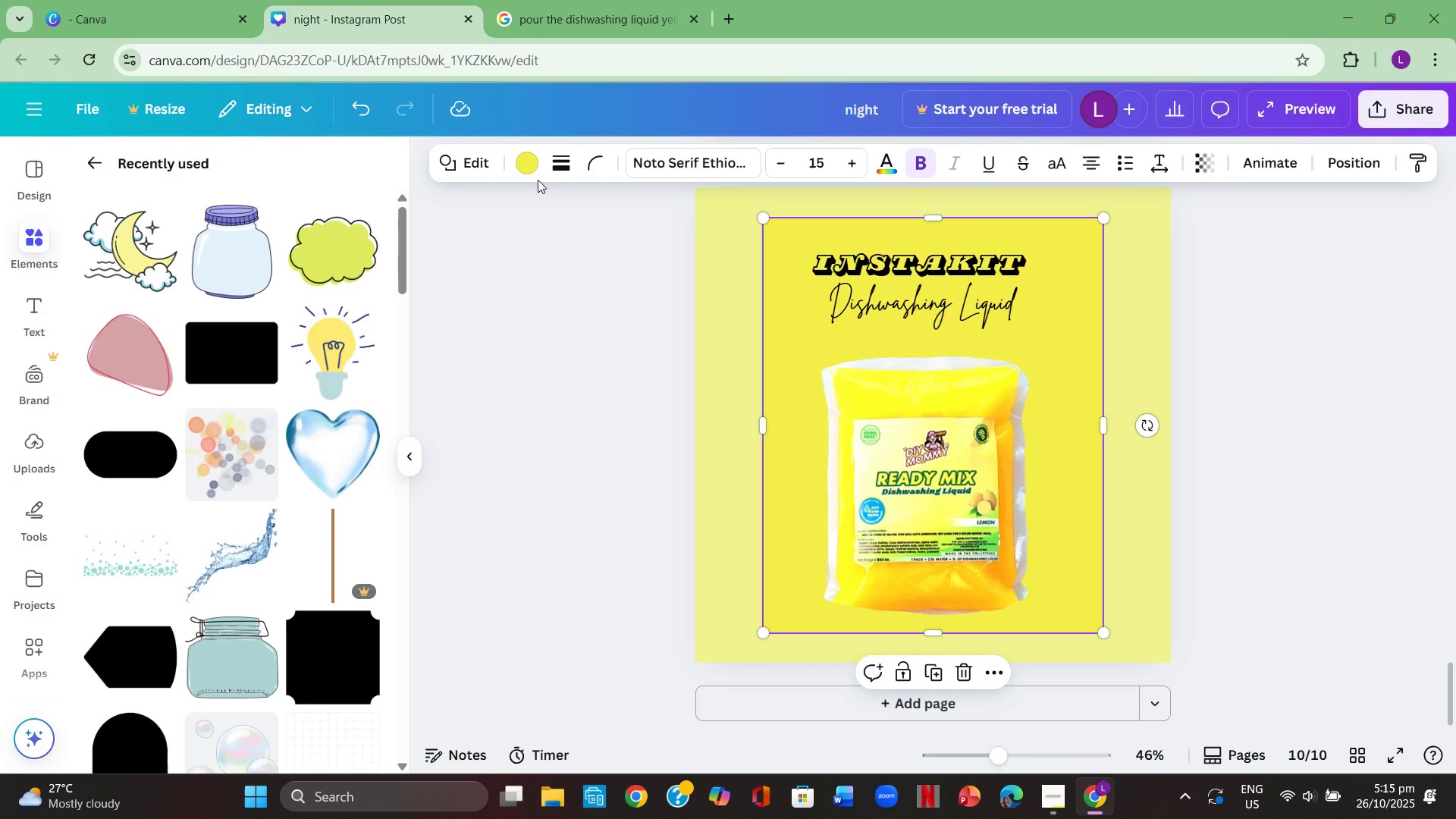 
left_click([529, 171])
 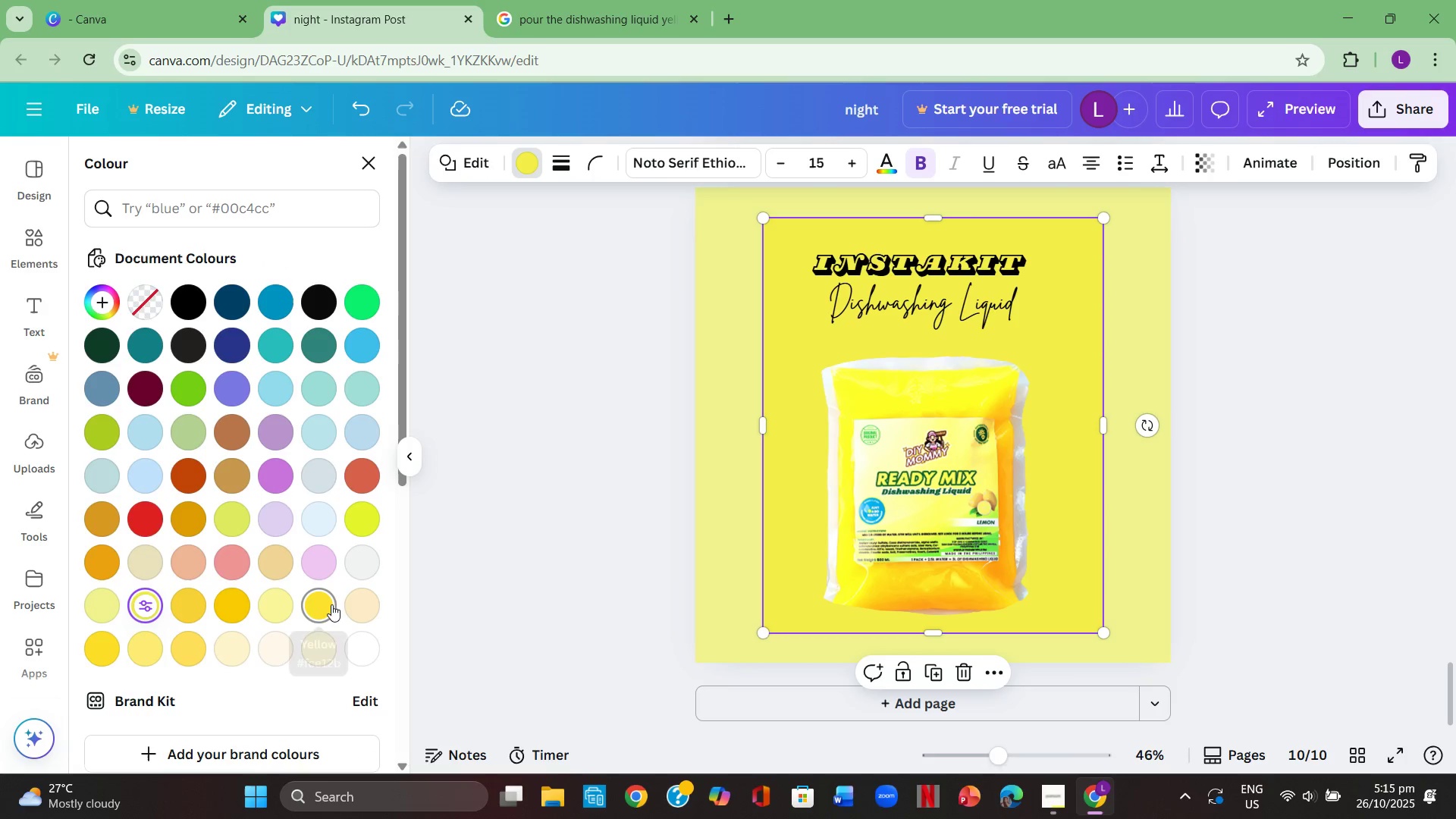 
left_click([331, 604])
 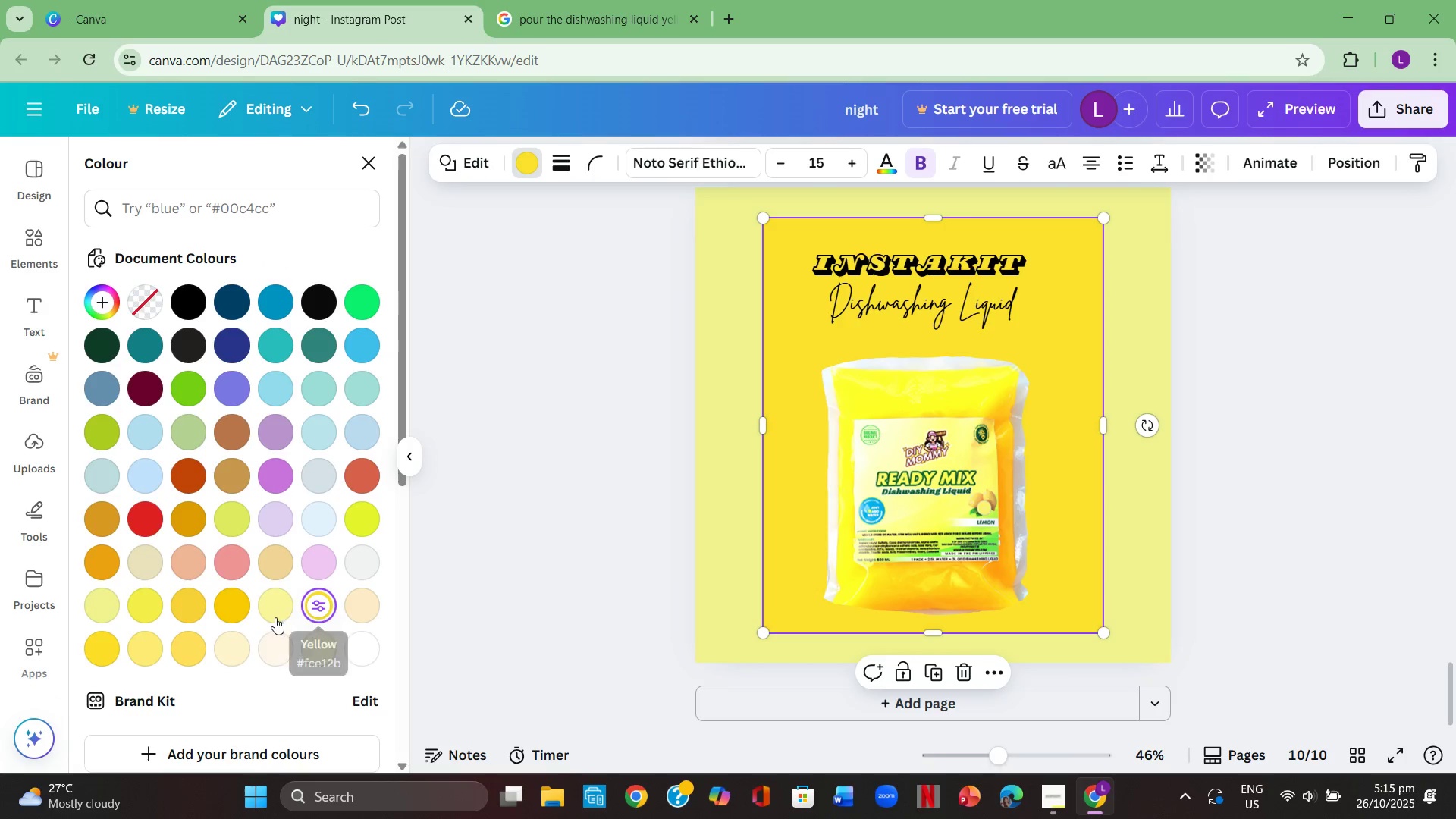 
left_click([272, 618])
 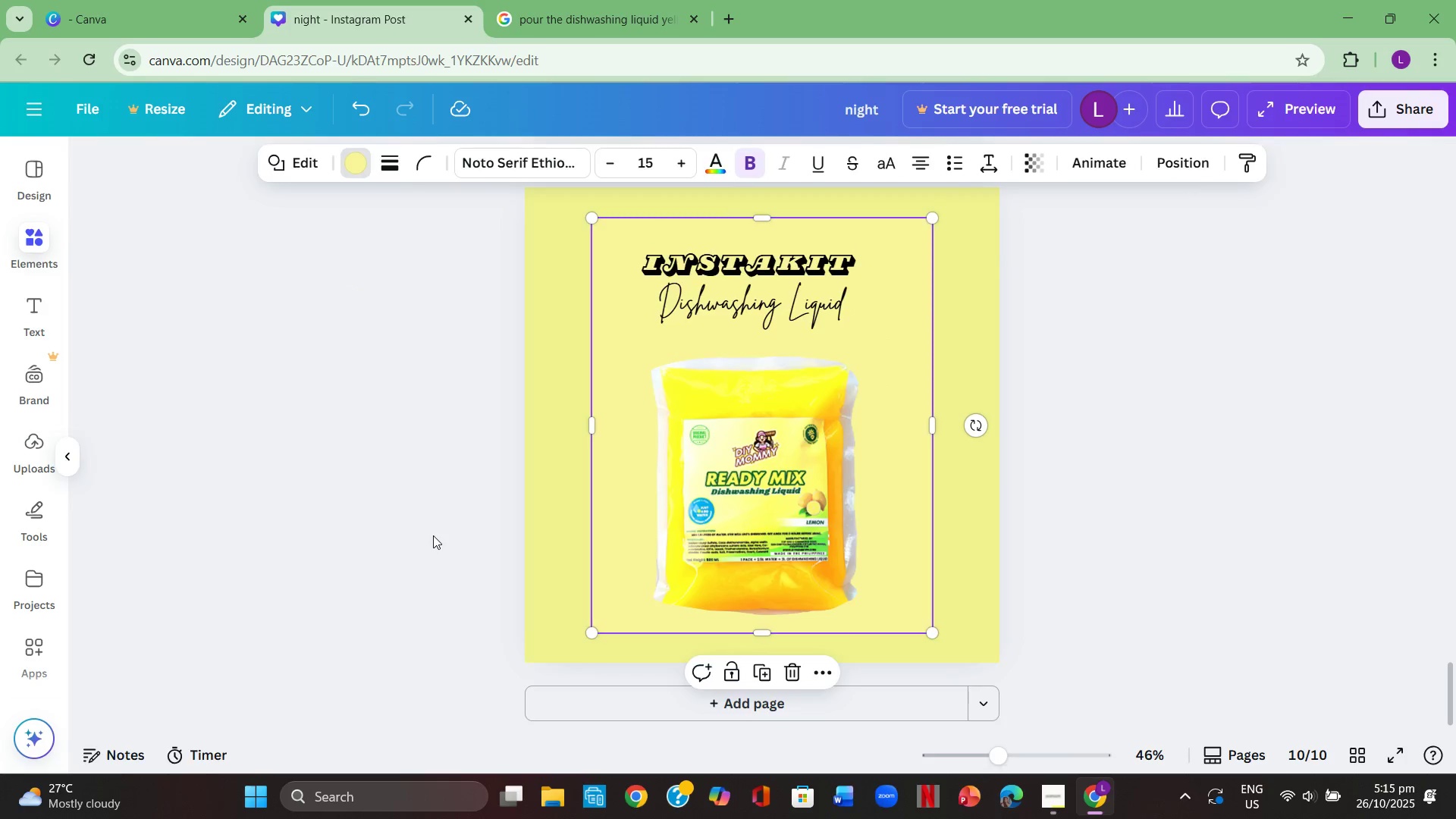 
double_click([433, 535])
 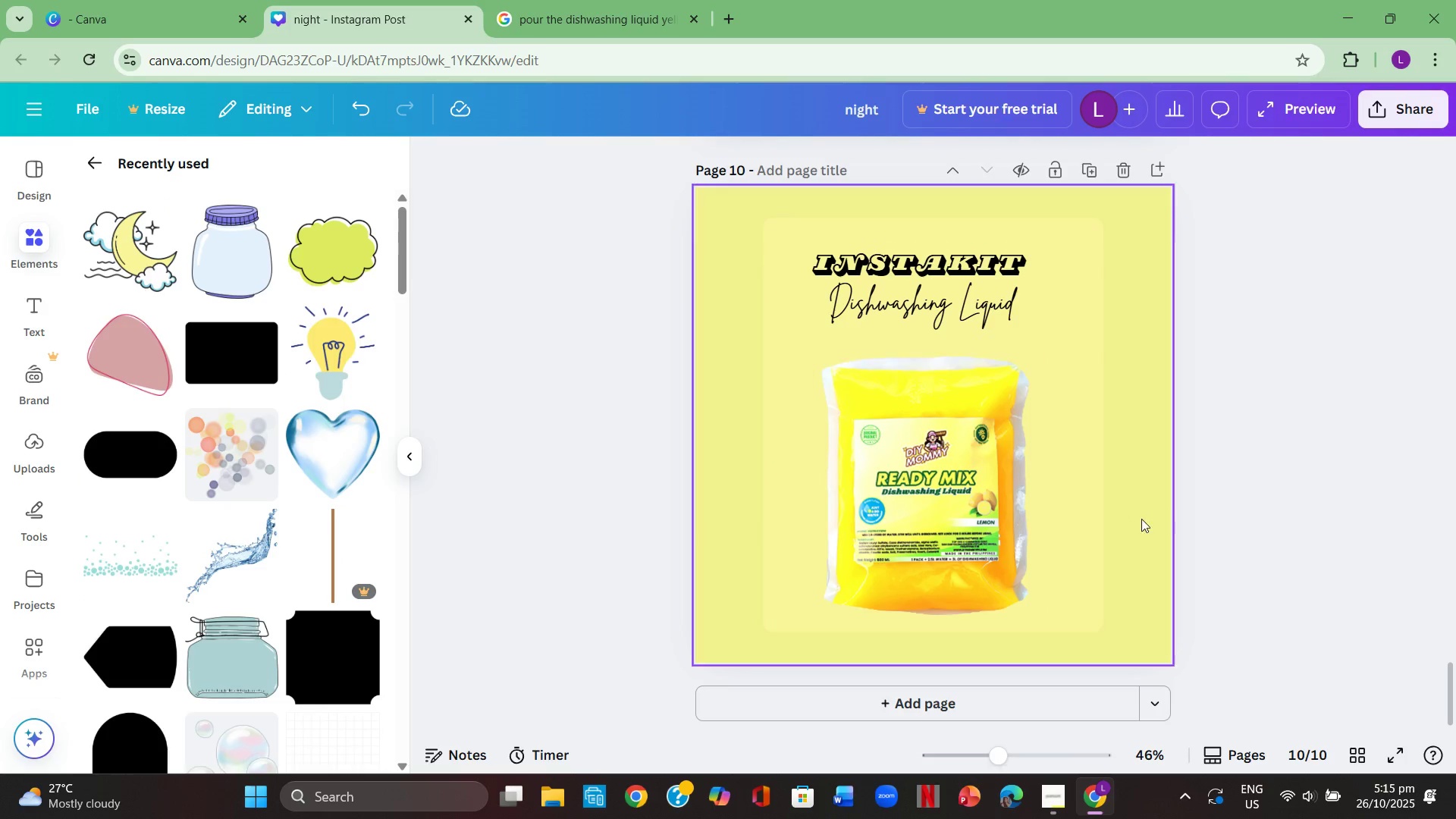 
left_click([1143, 519])
 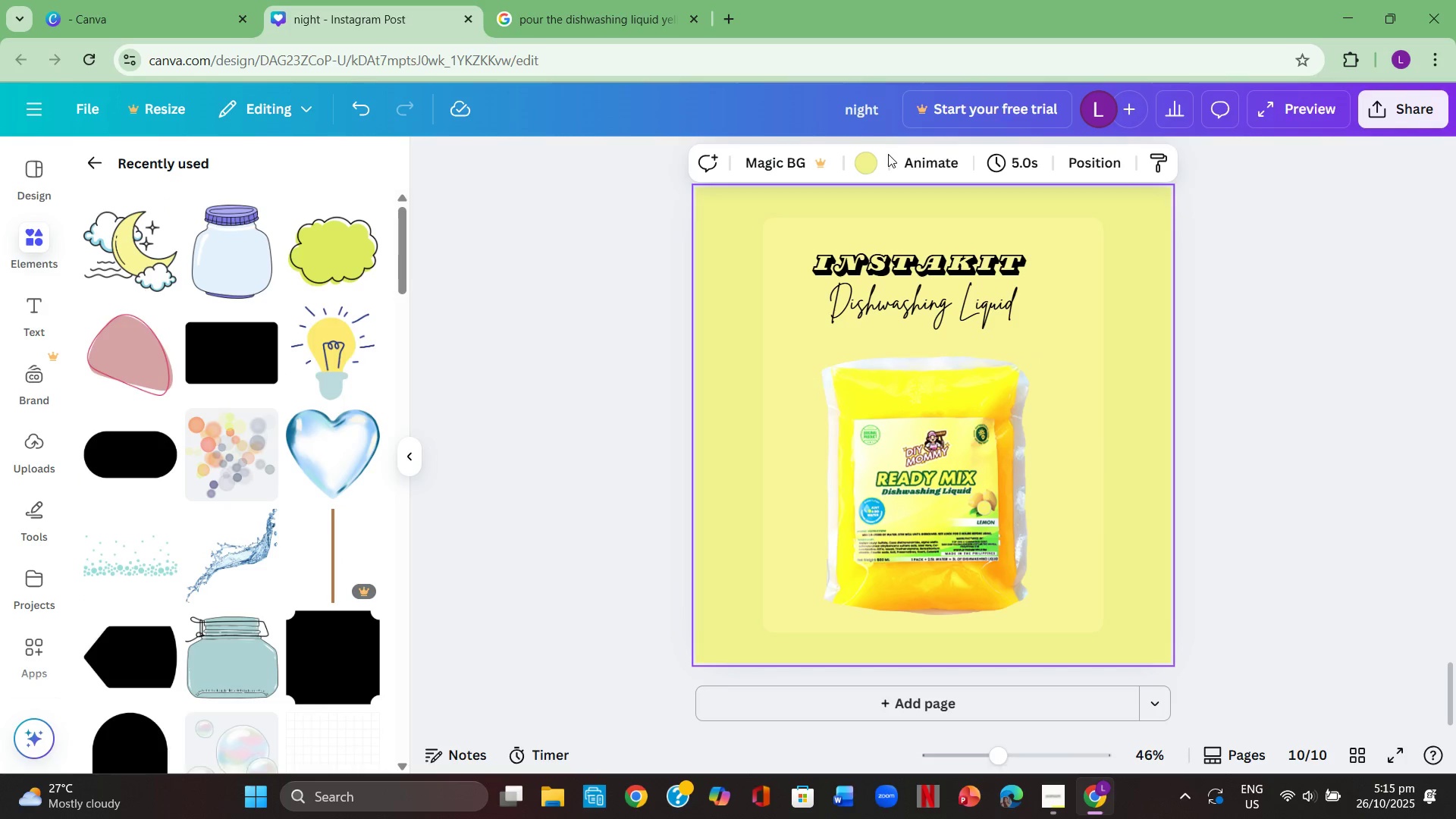 
left_click([857, 157])
 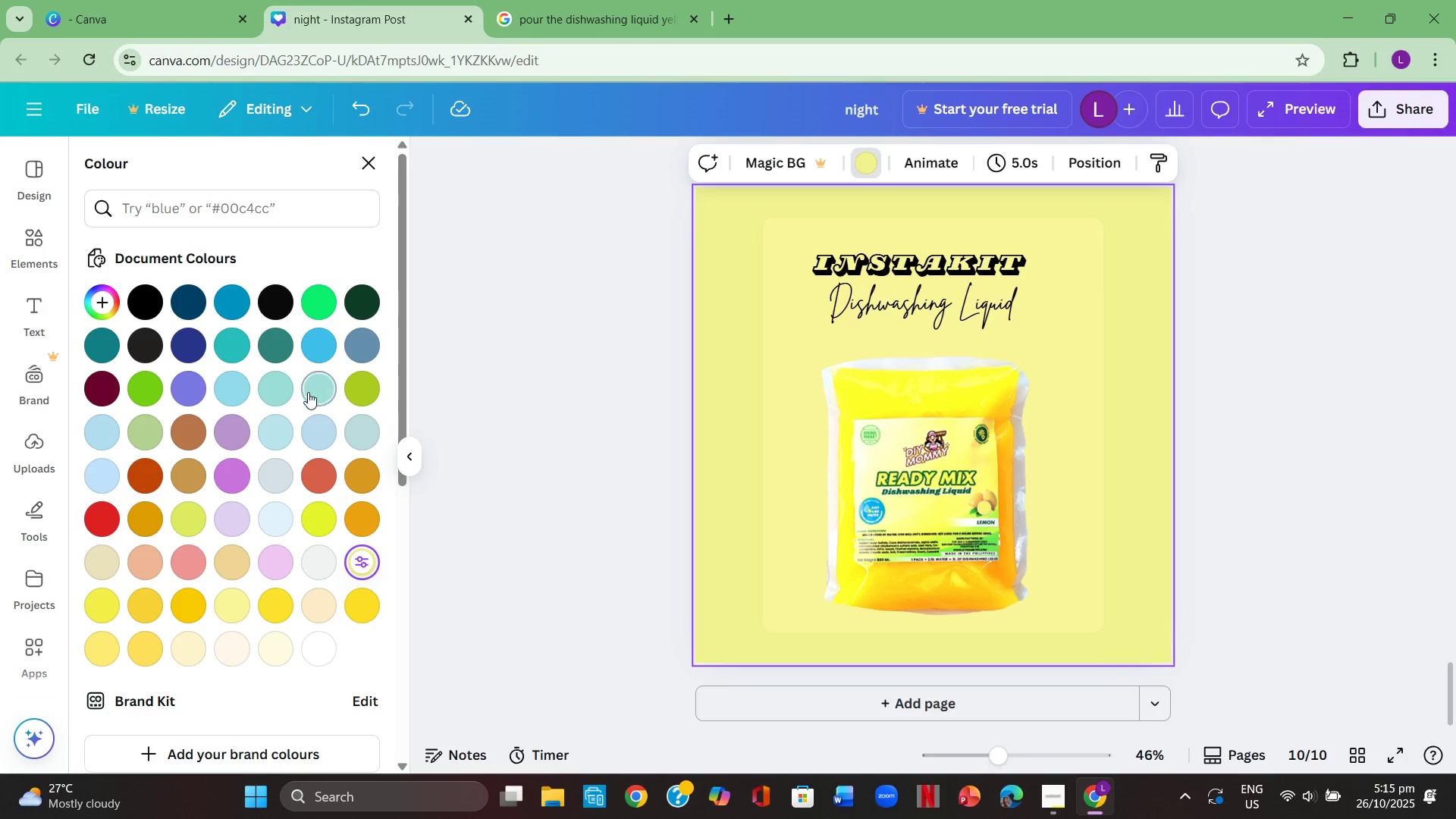 
left_click([134, 419])
 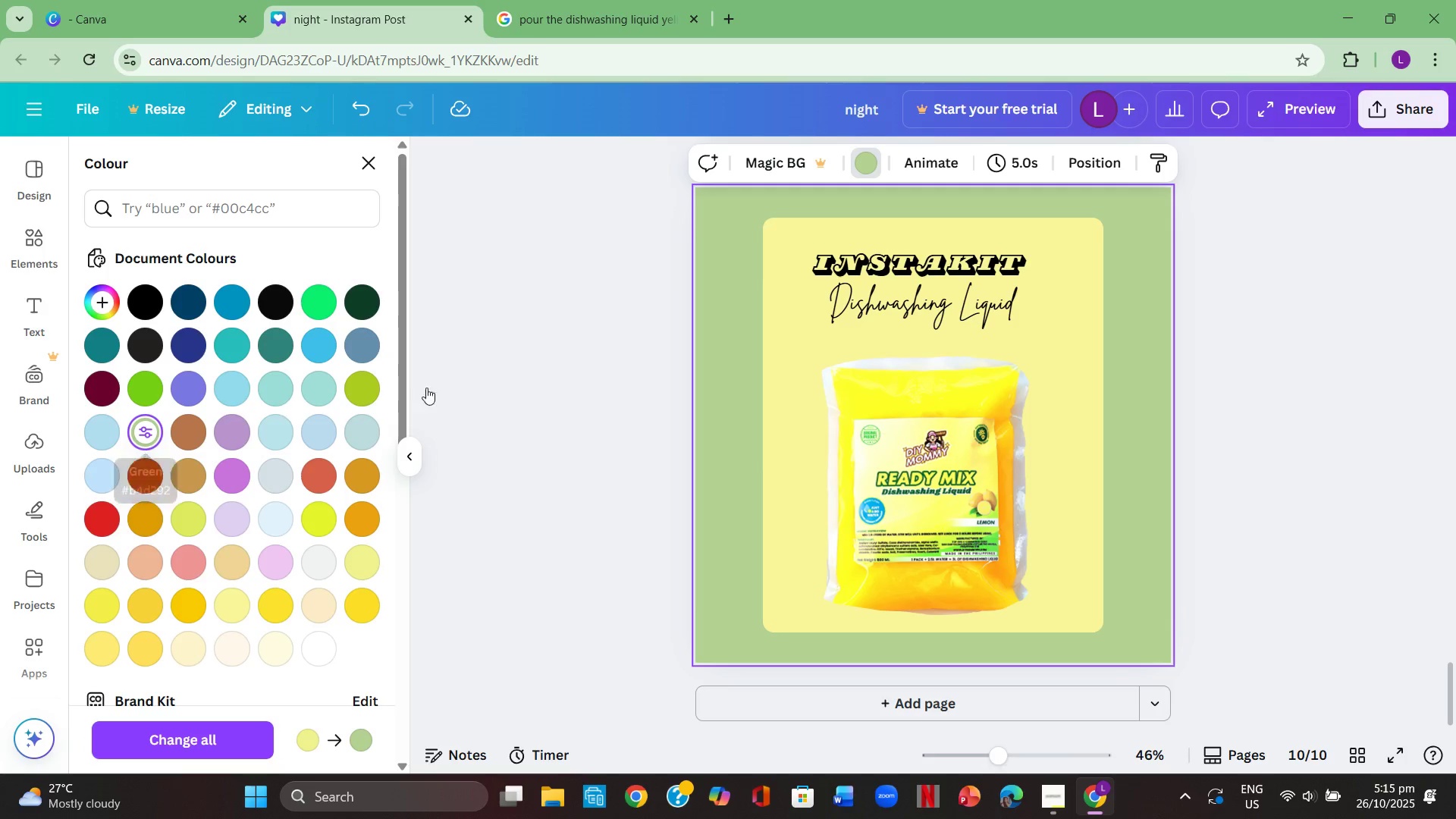 
left_click([476, 378])
 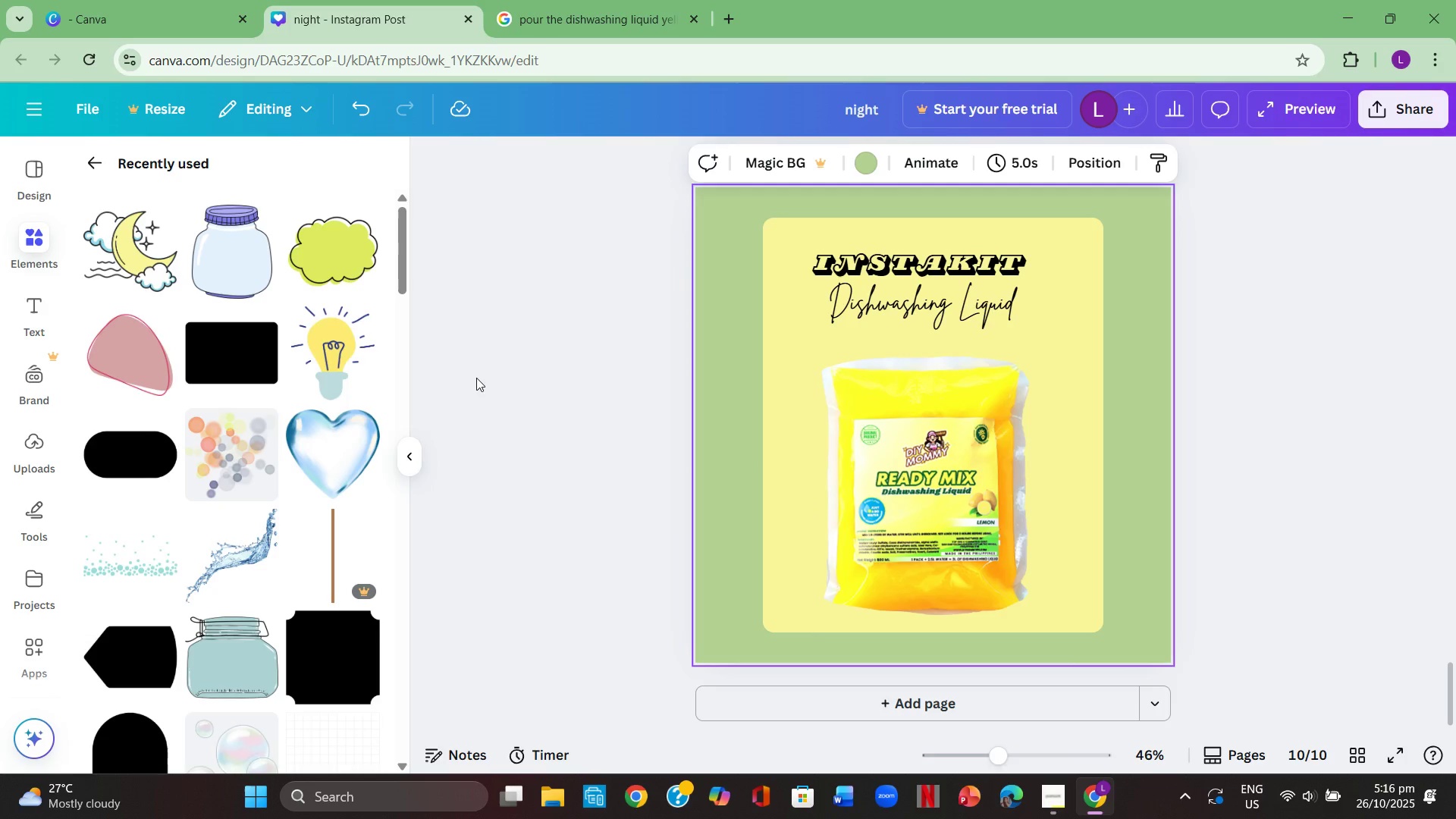 
left_click([476, 378])
 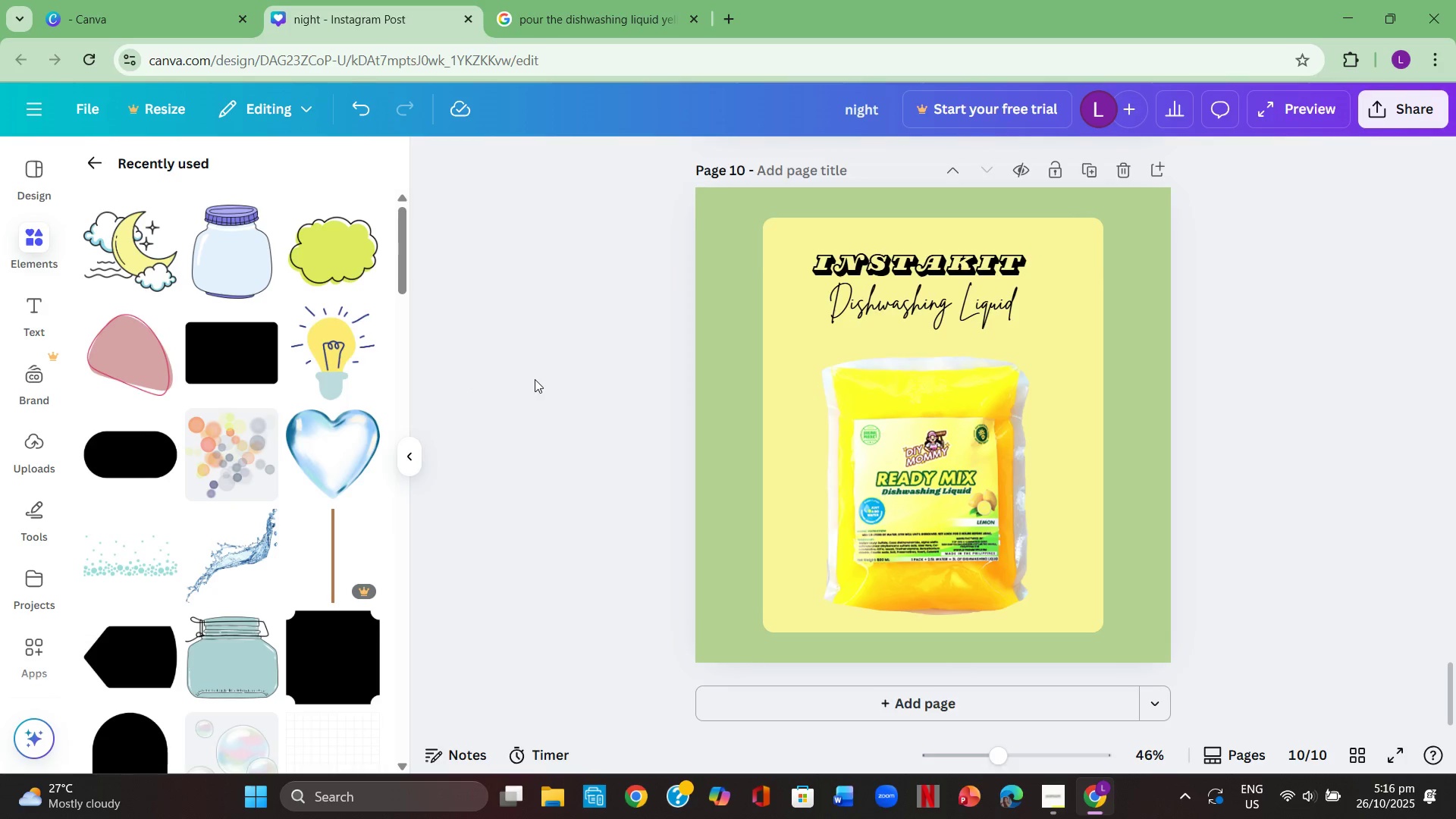 
scroll: coordinate [535, 379], scroll_direction: down, amount: 2.0
 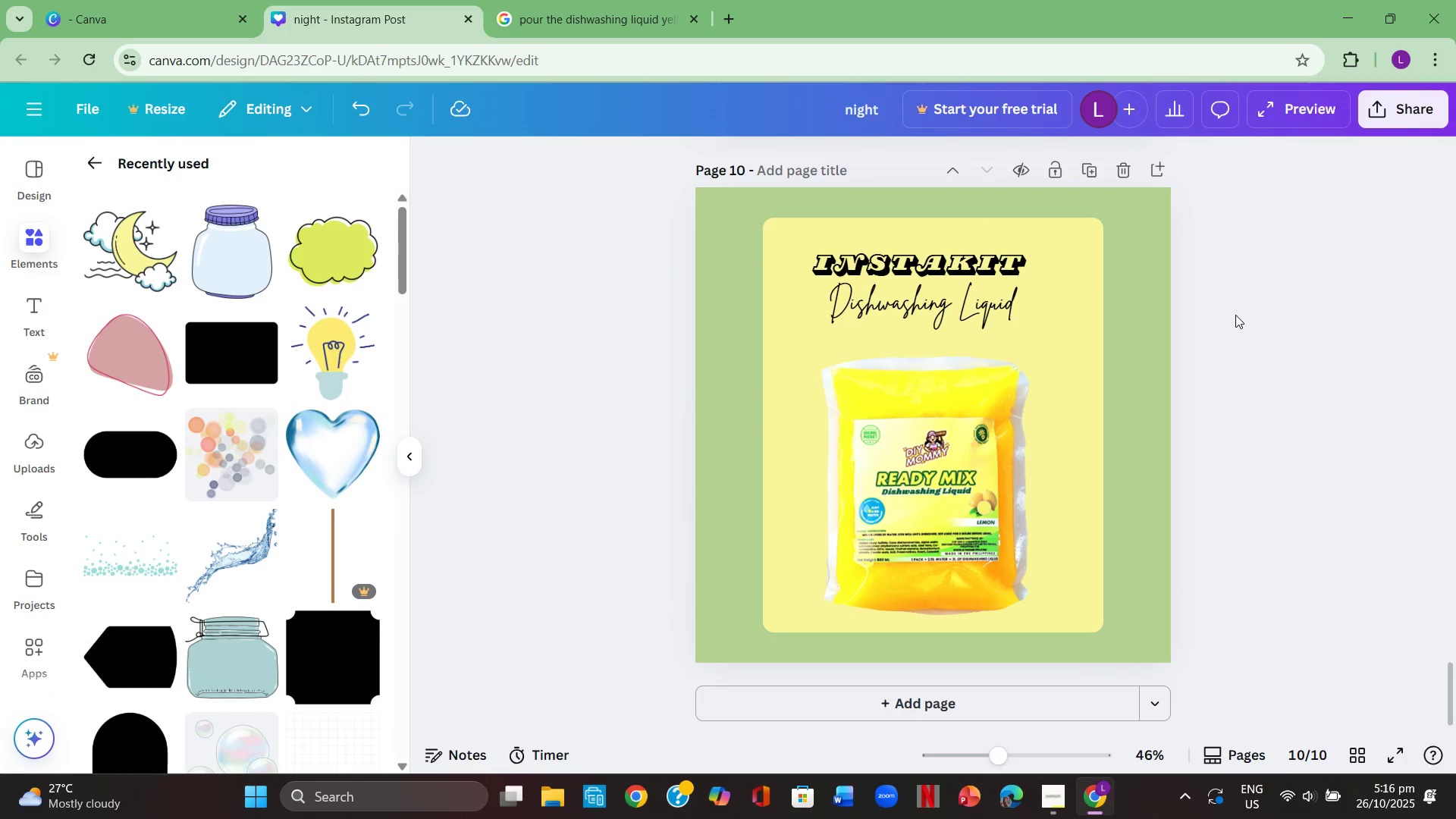 
left_click([1254, 328])
 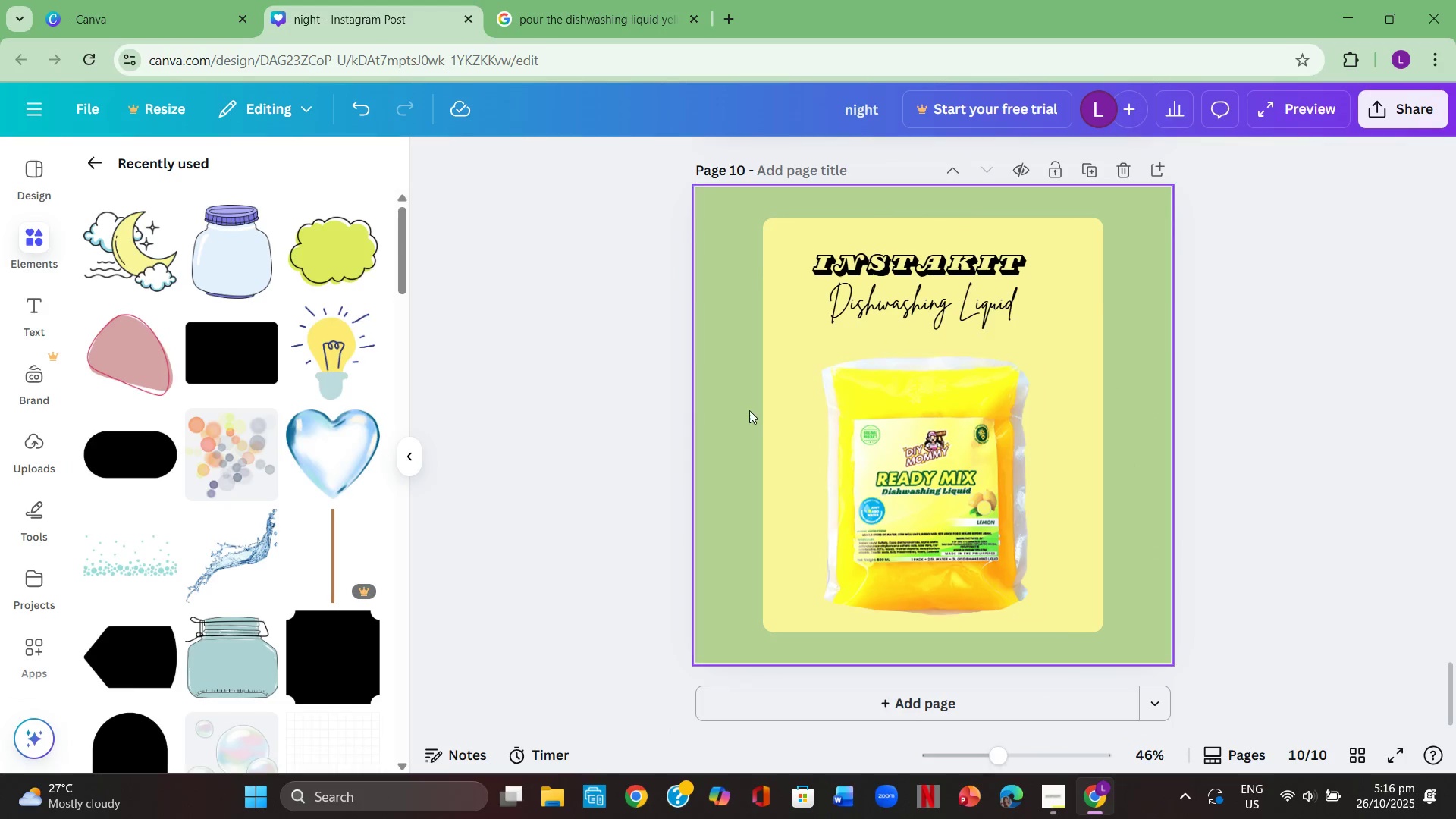 
left_click([572, 352])
 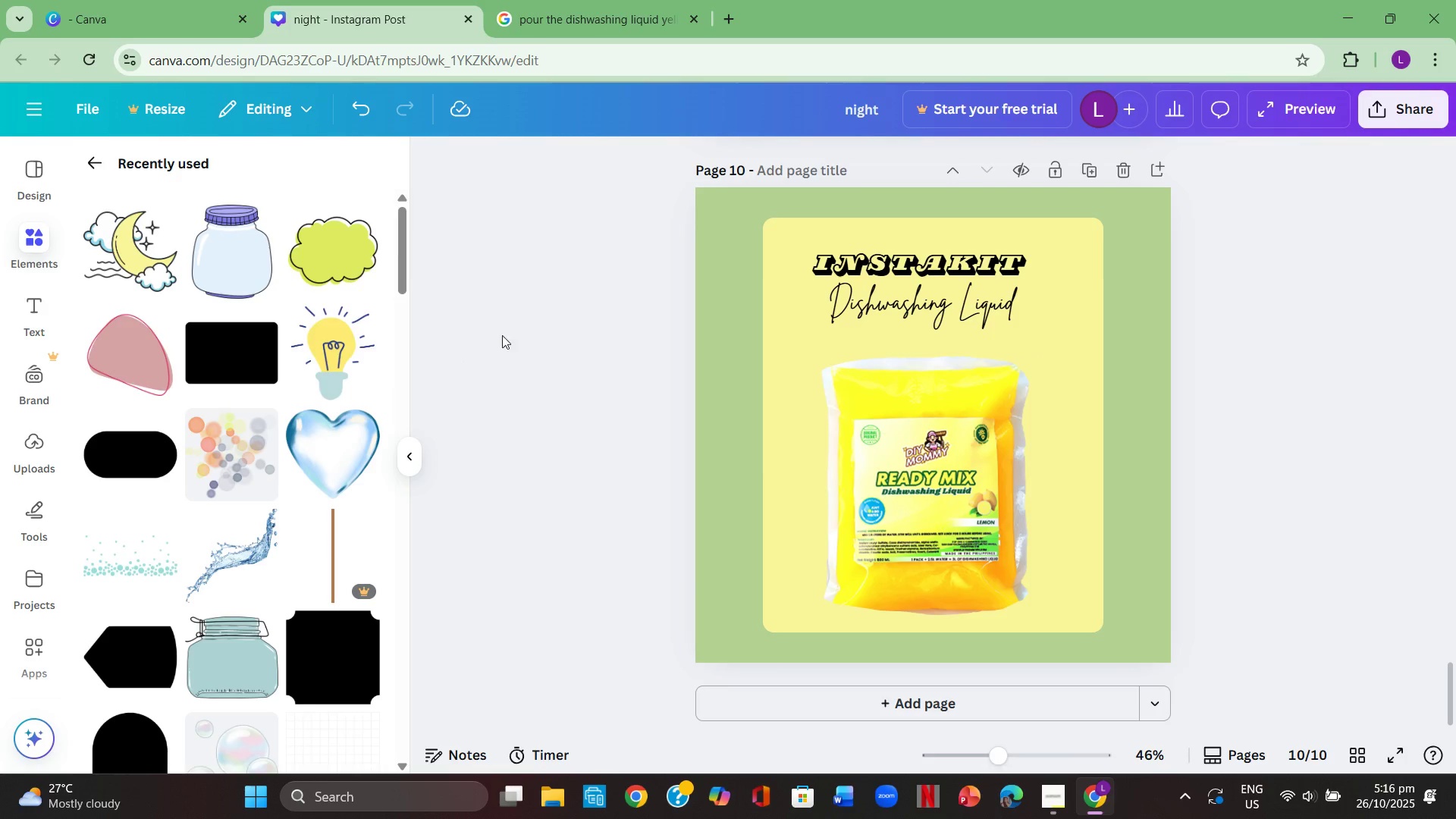 
wait(7.42)
 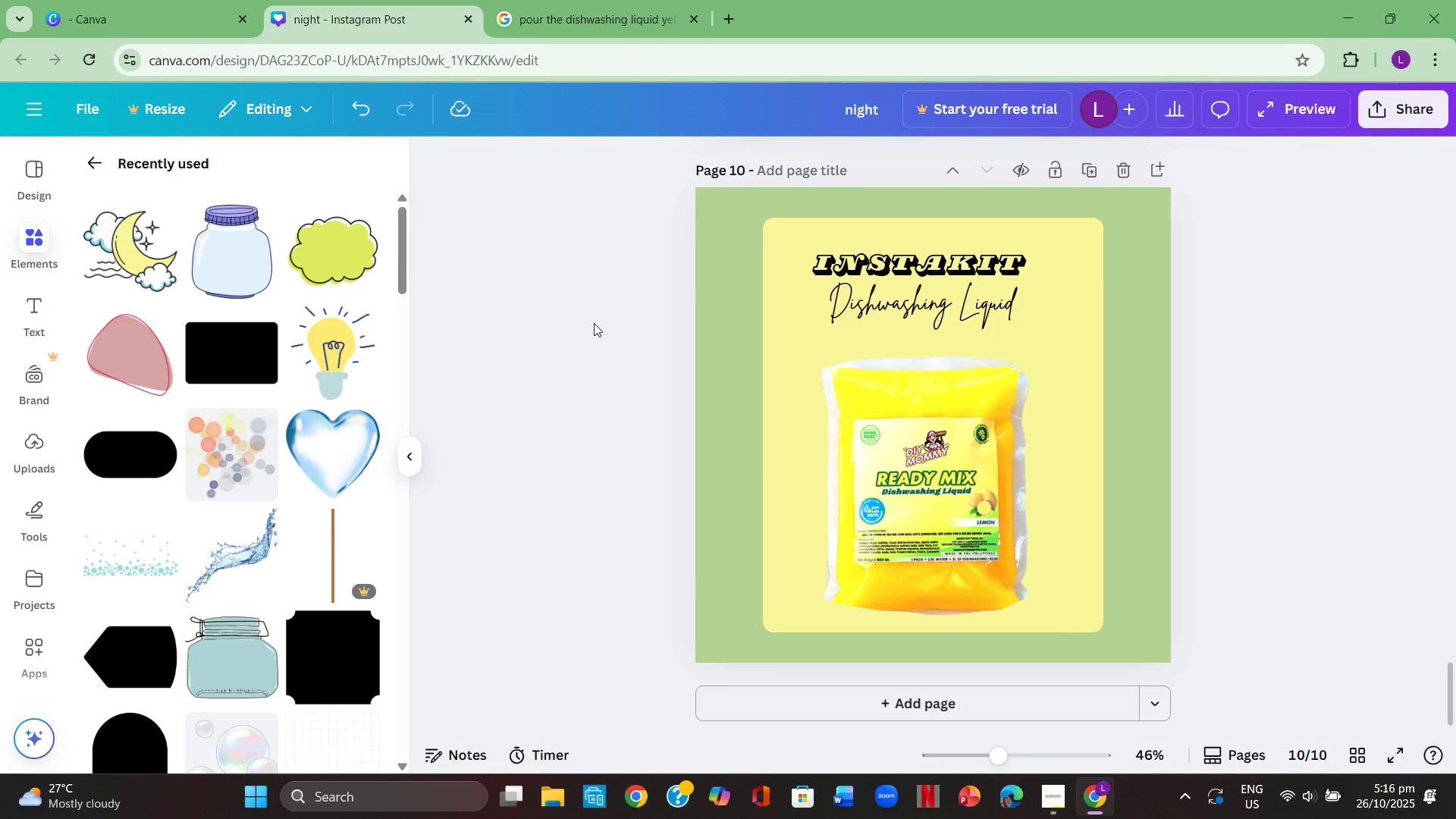 
left_click([31, 304])
 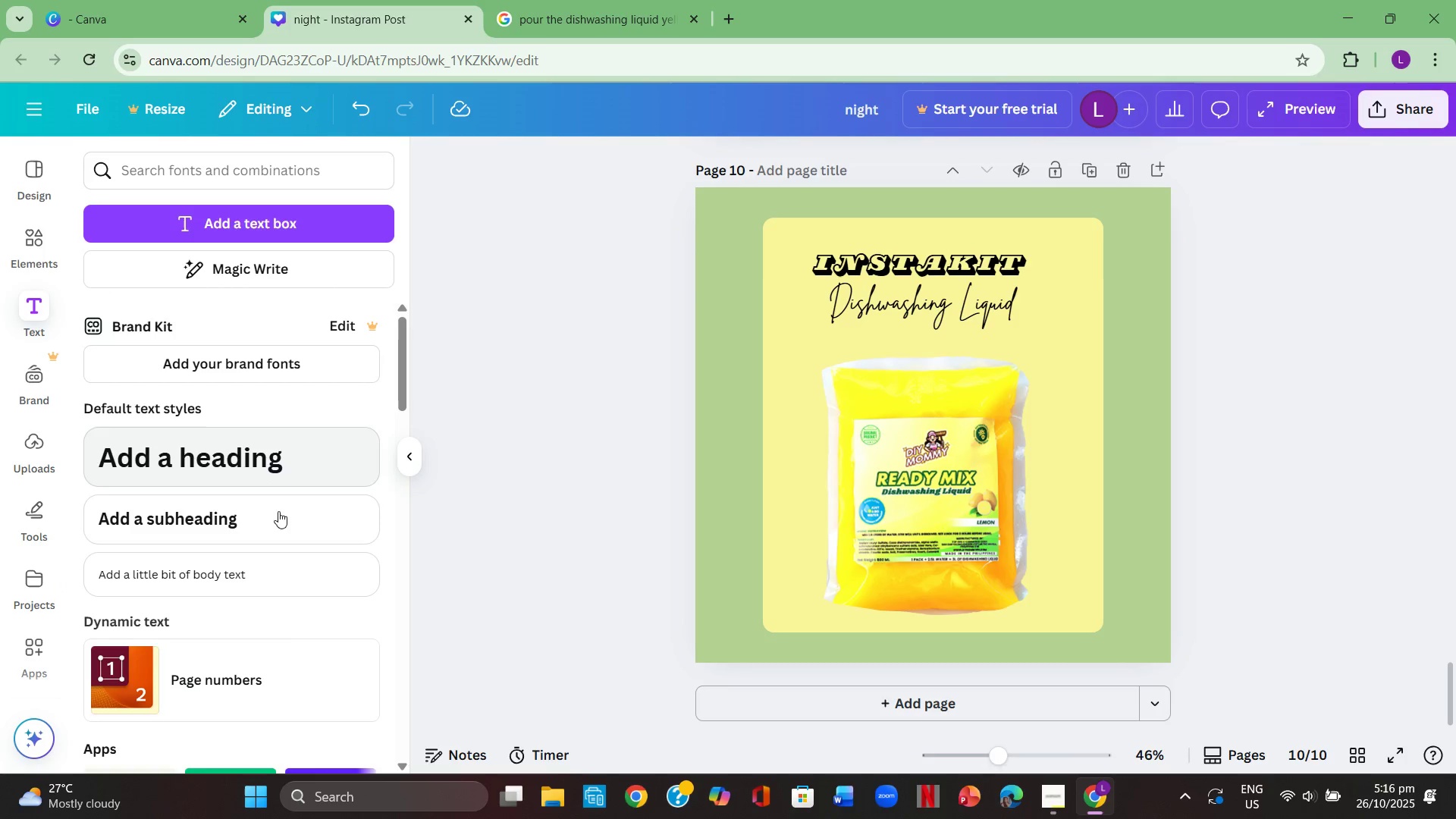 
left_click([300, 473])
 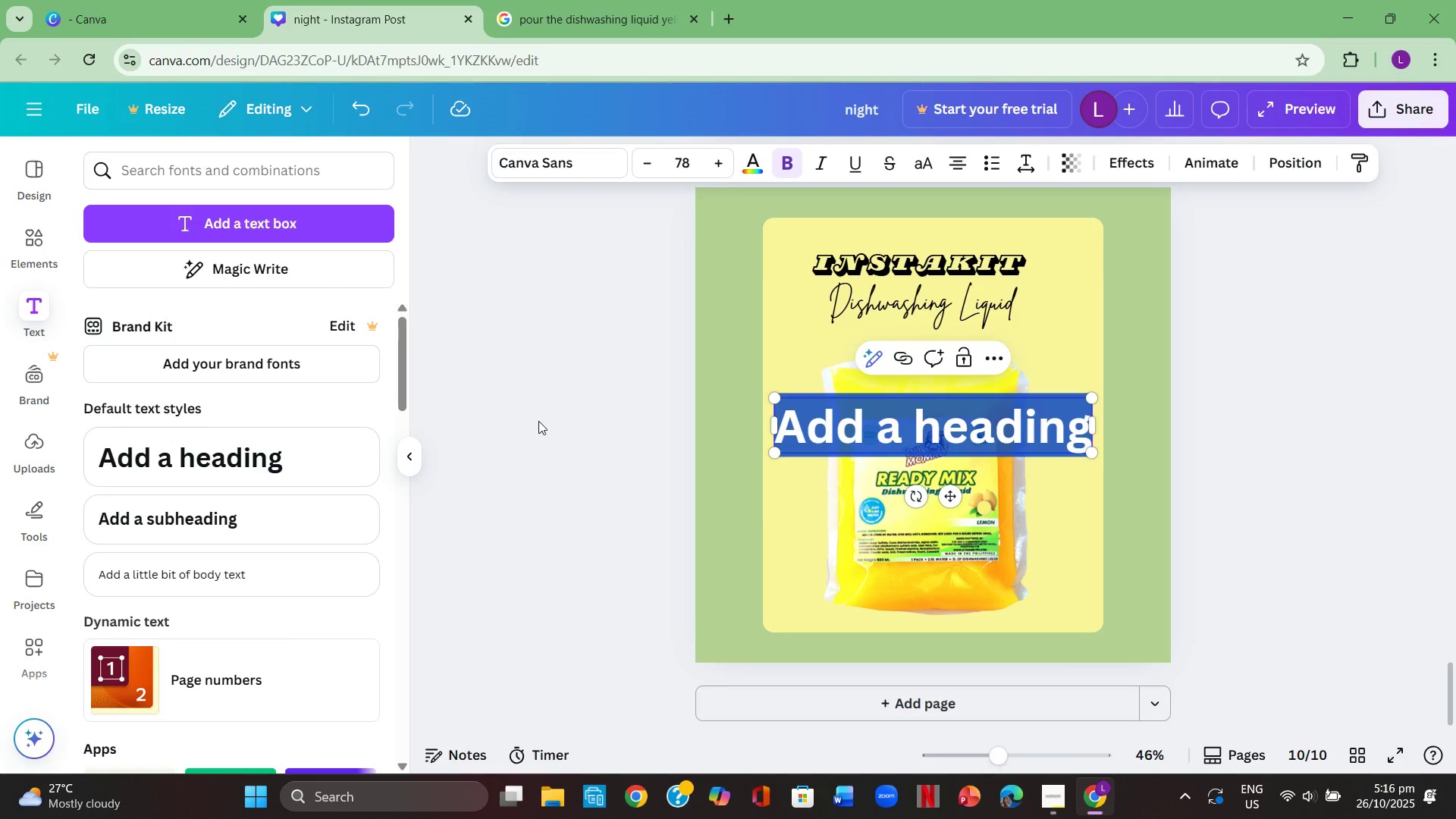 
key(Backspace)
type(6 liters)
 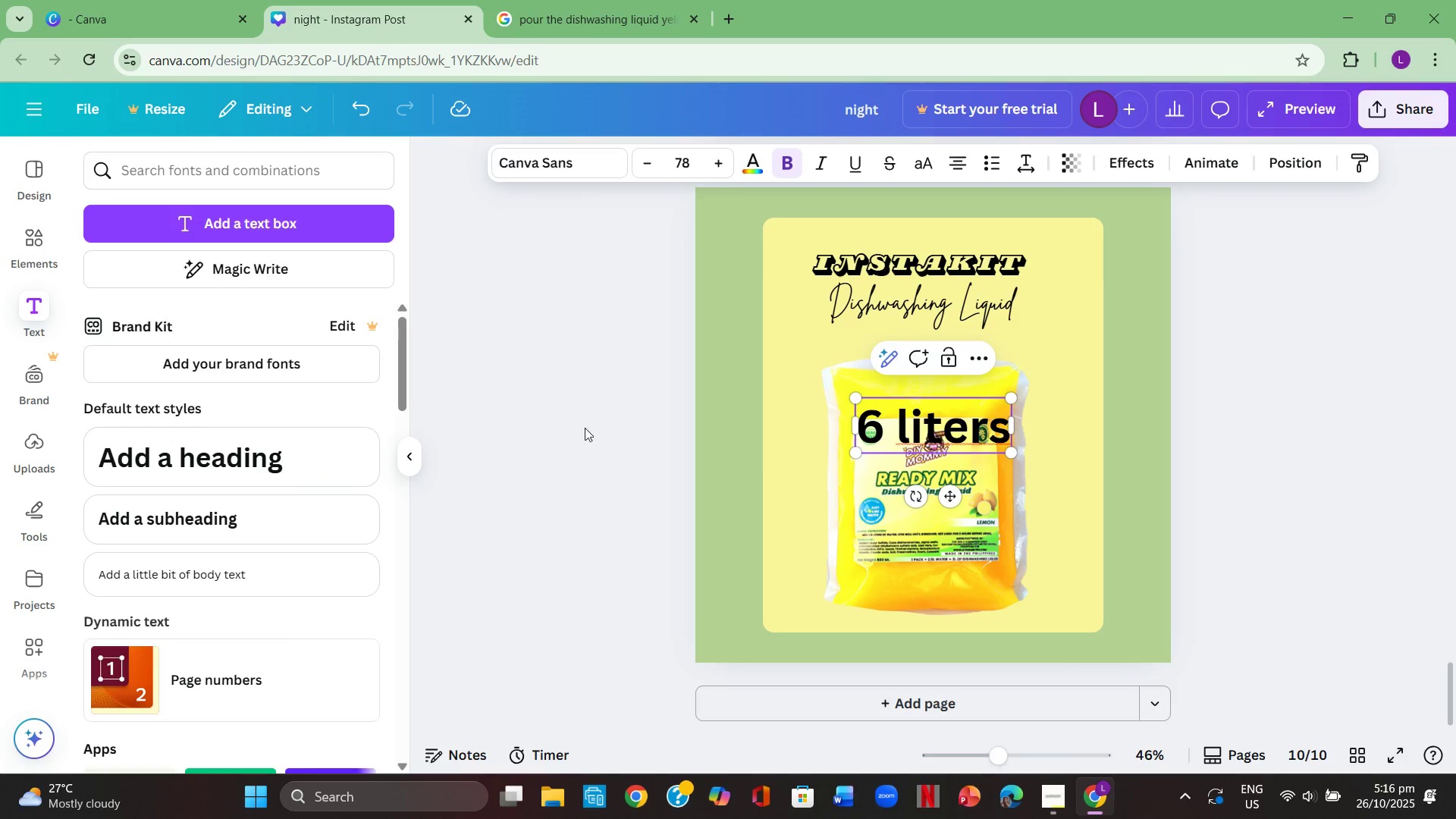 
left_click([573, 175])
 